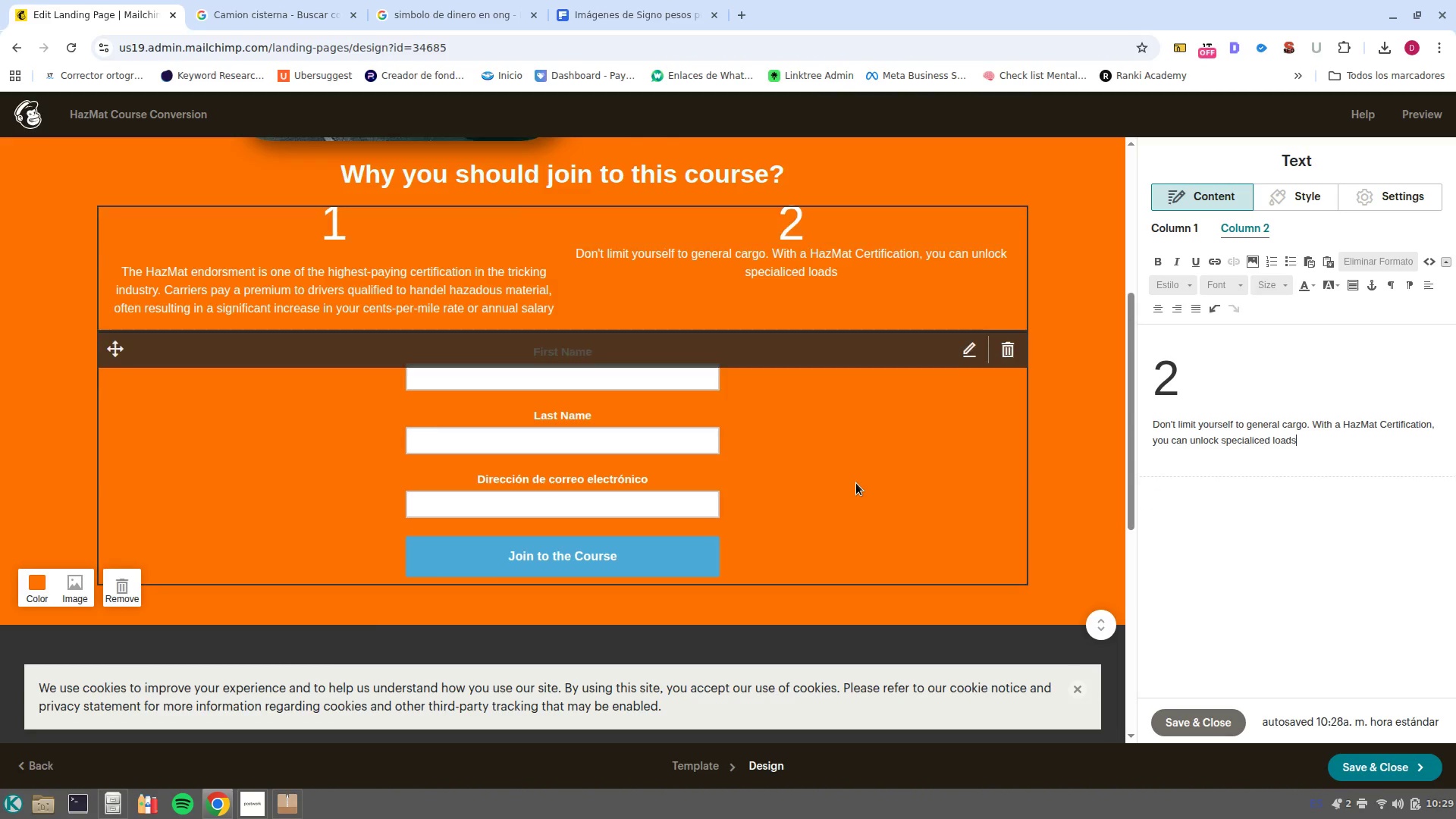 
scroll: coordinate [856, 483], scroll_direction: up, amount: 2.0
 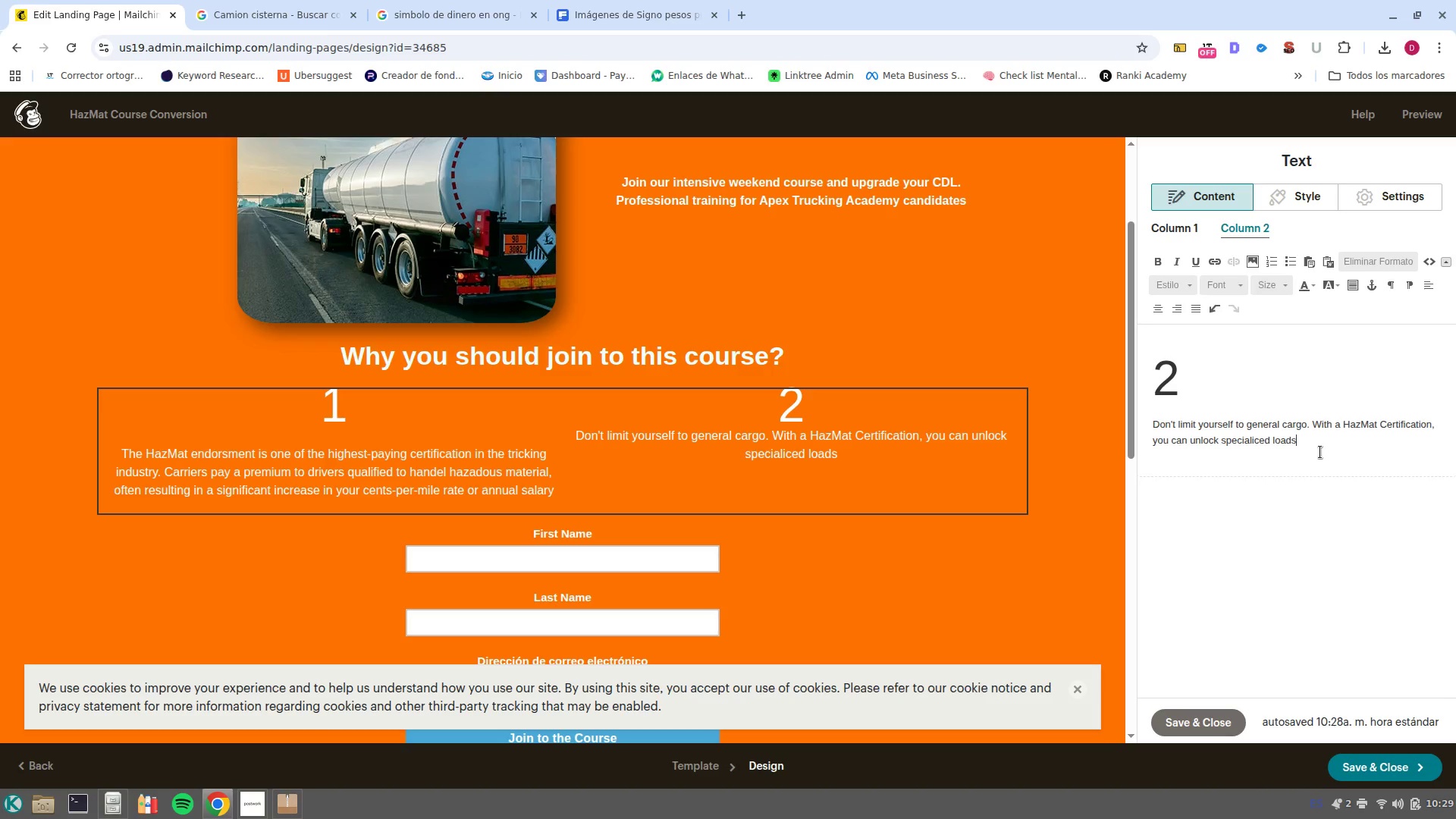 
wait(16.48)
 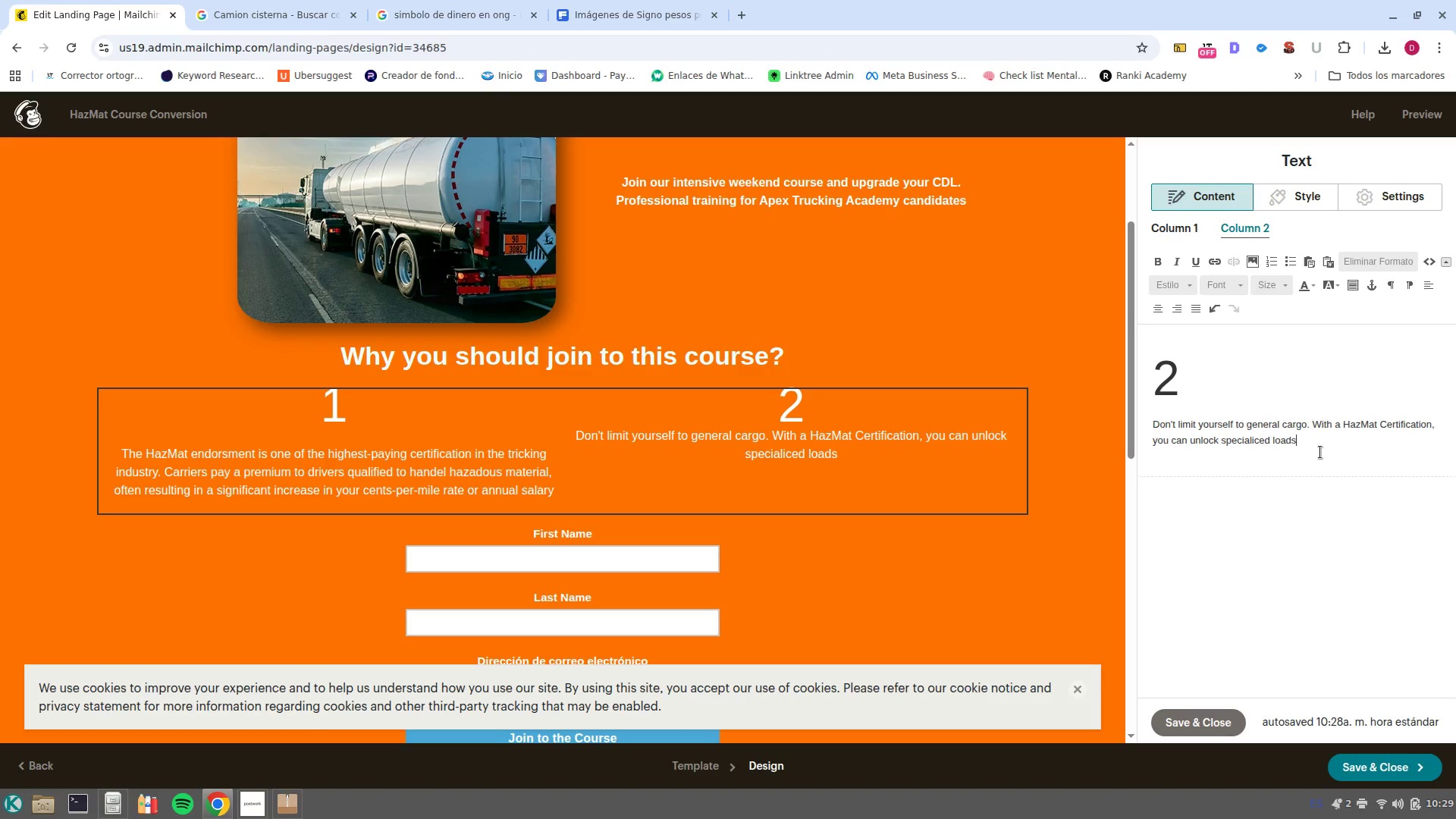 
type( that other drice)
key(Backspace)
key(Backspace)
type(vers can-t touch. )
 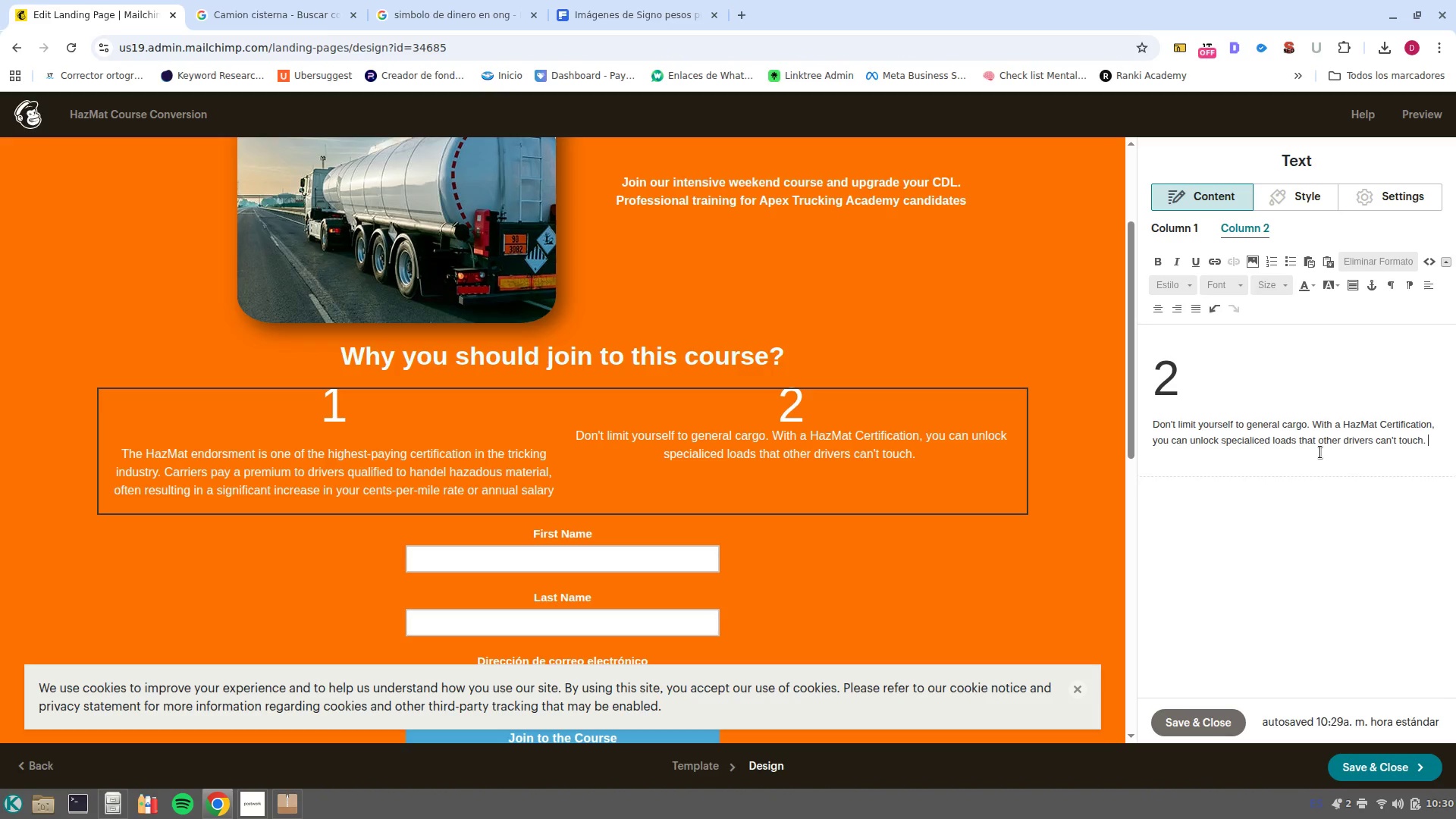 
wait(47.71)
 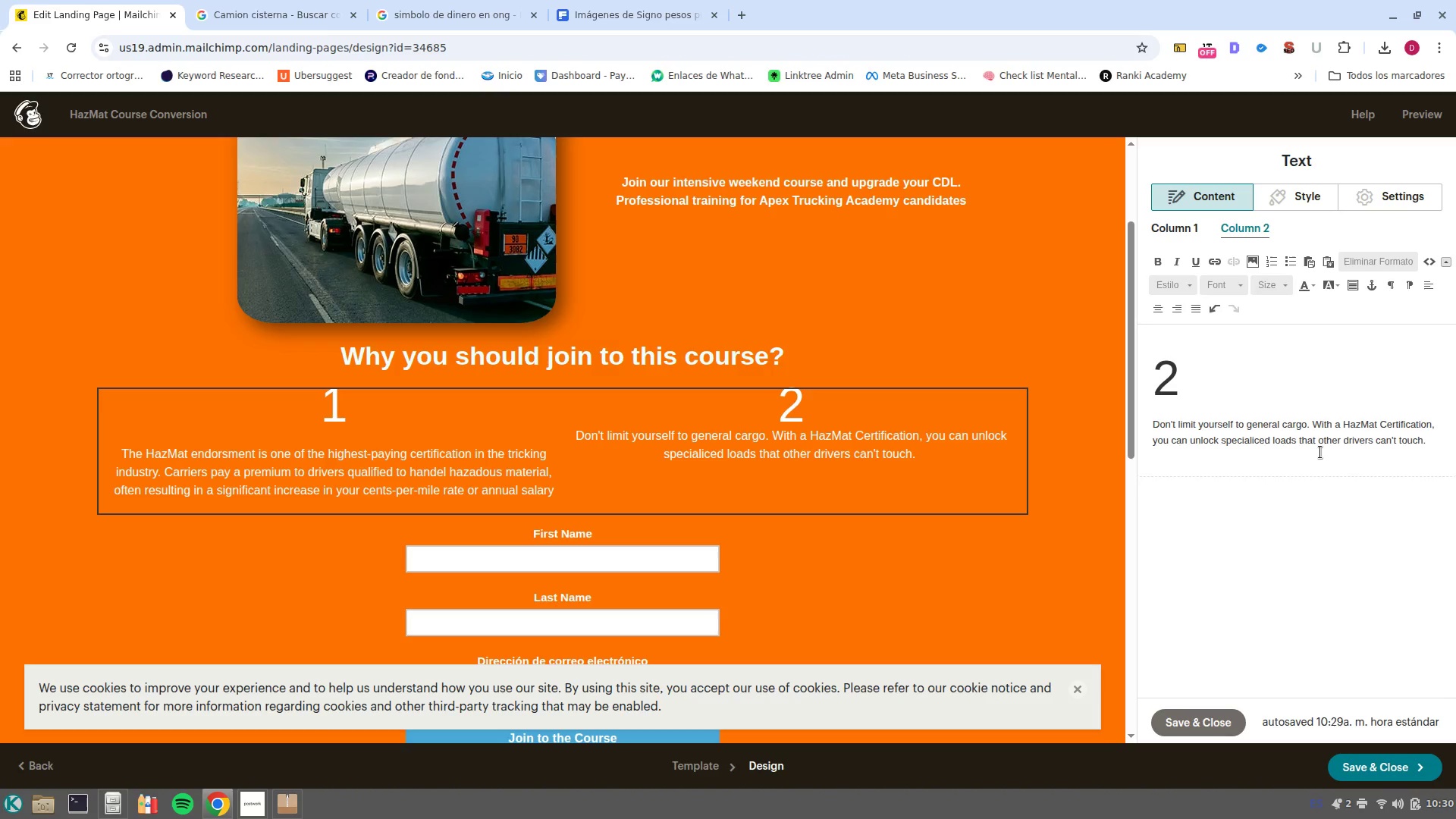 
type(This means more consistent wor )
key(Backspace)
type(, )
key(Backspace)
key(Backspace)
type(k)
 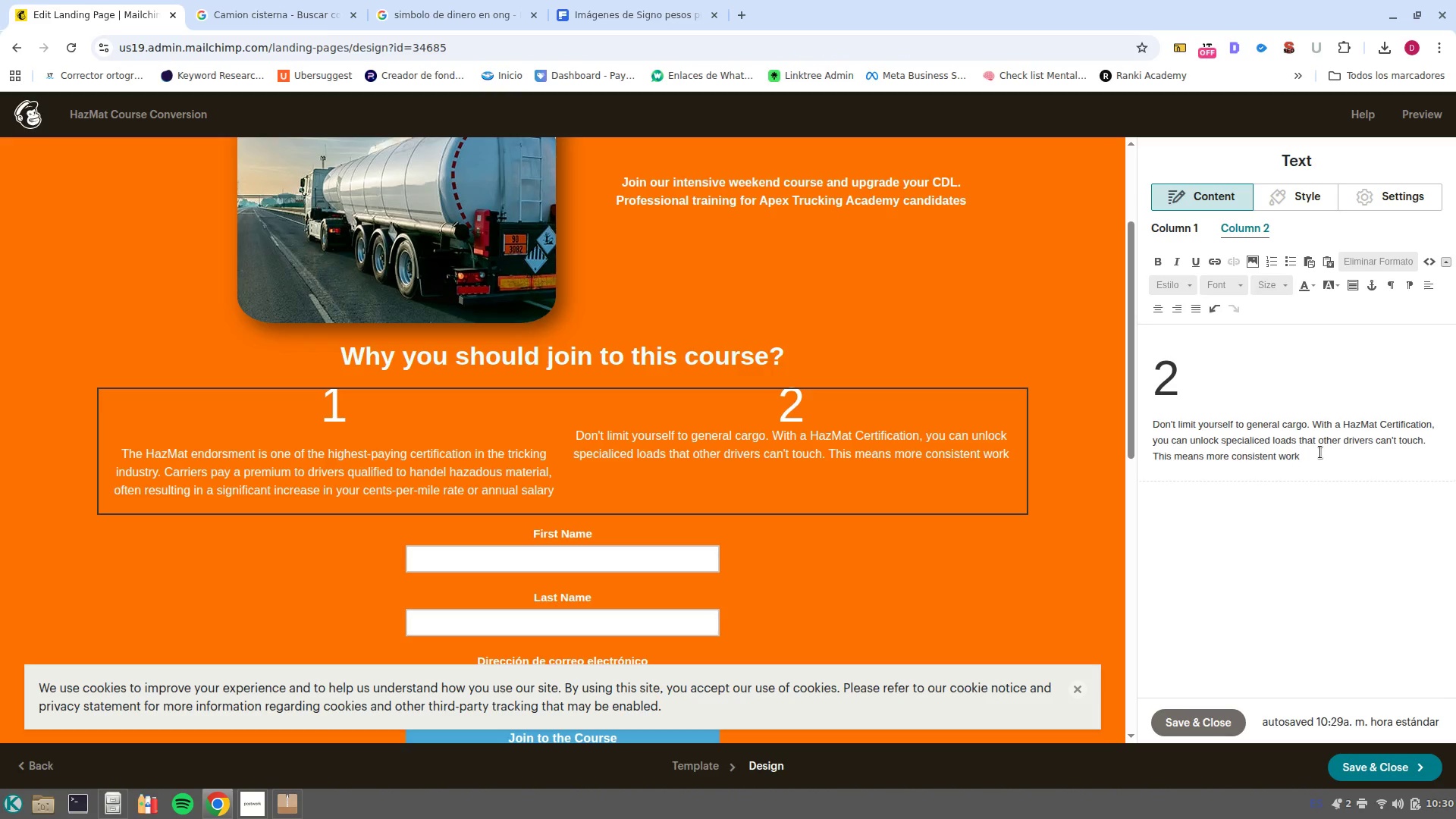 
type(, less deadheading, and the ability to work with top/tier logistics companies that prioritize certified professionals. )
 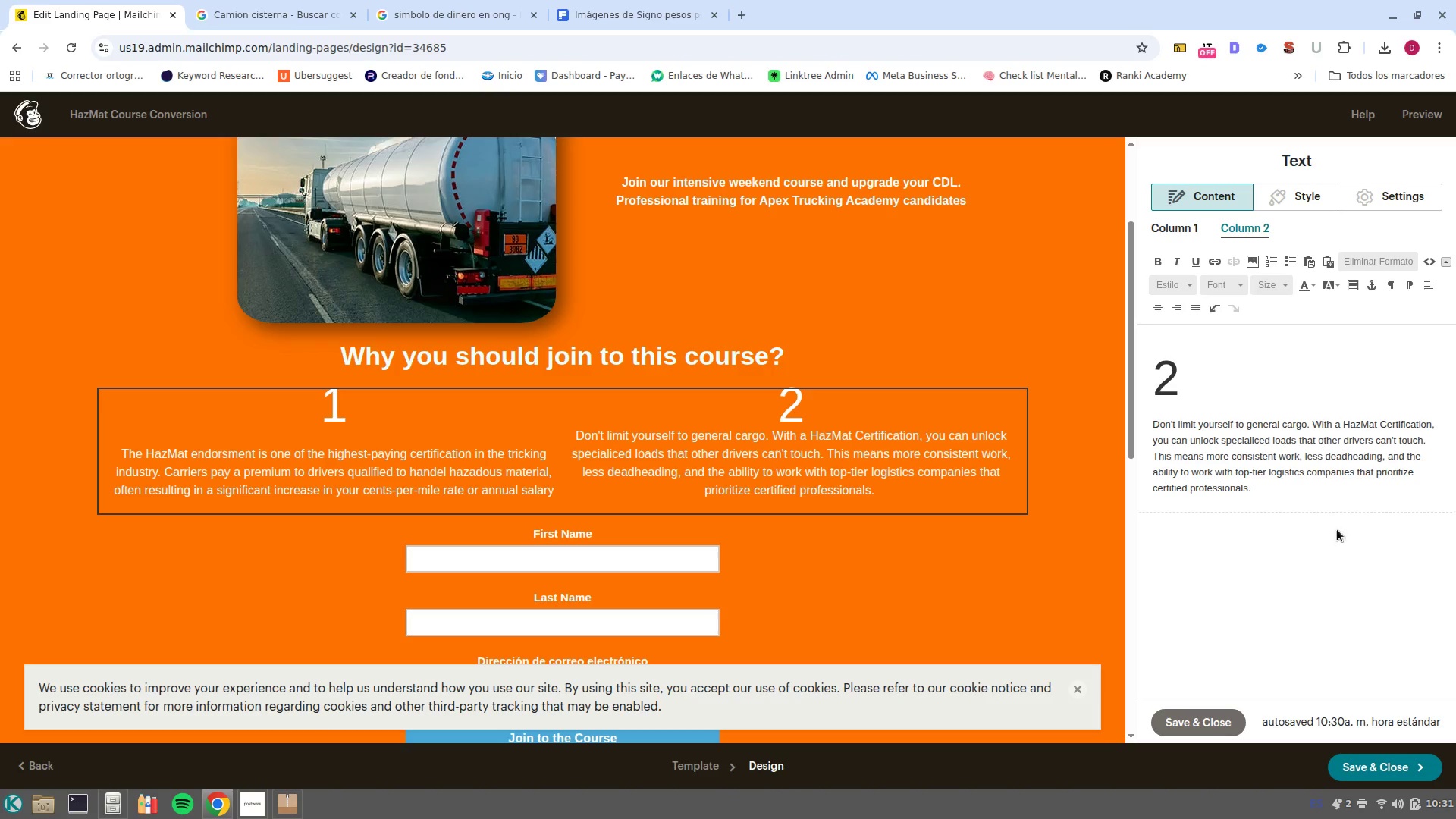 
left_click([1198, 400])
 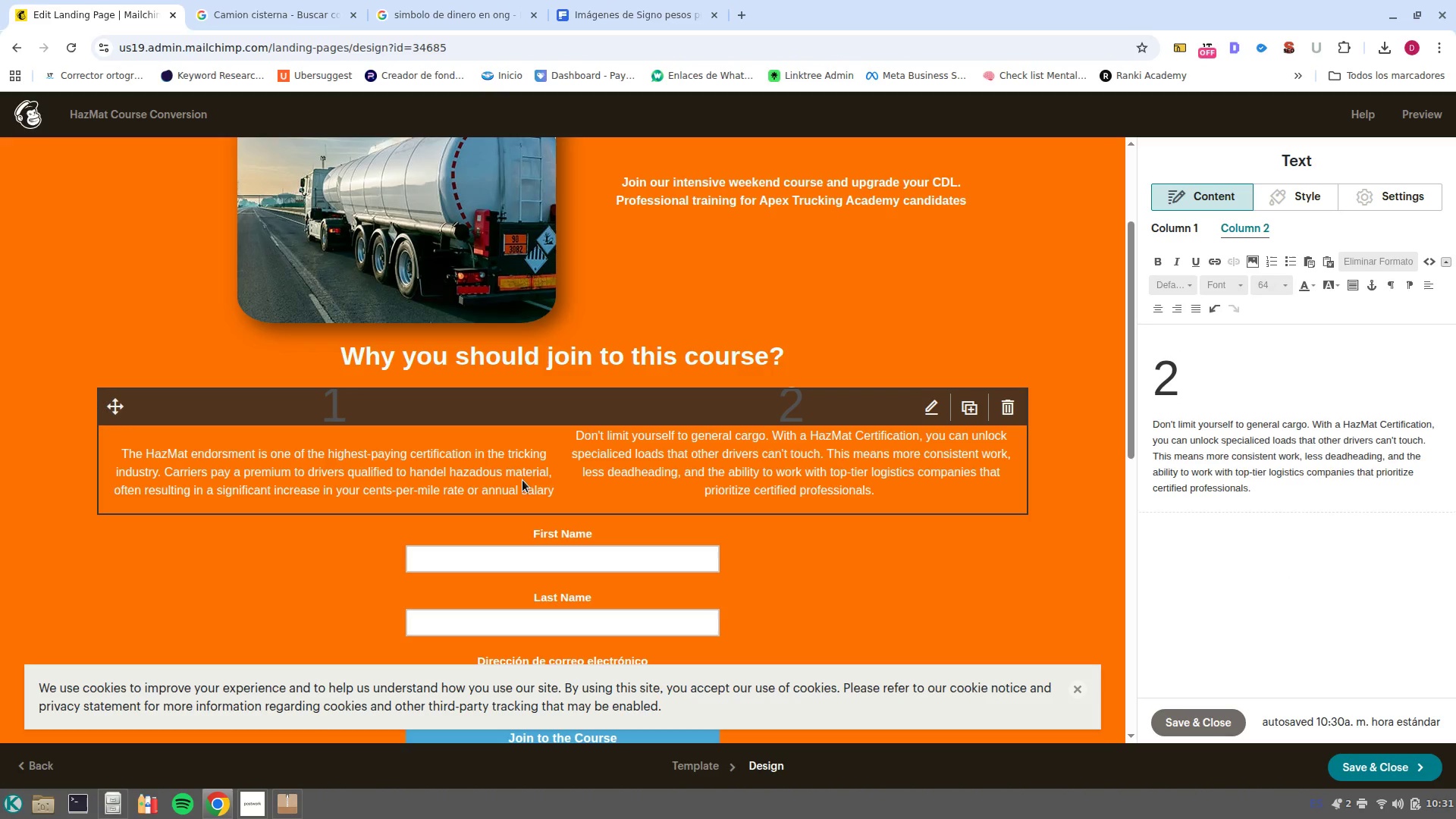 
left_click([480, 481])
 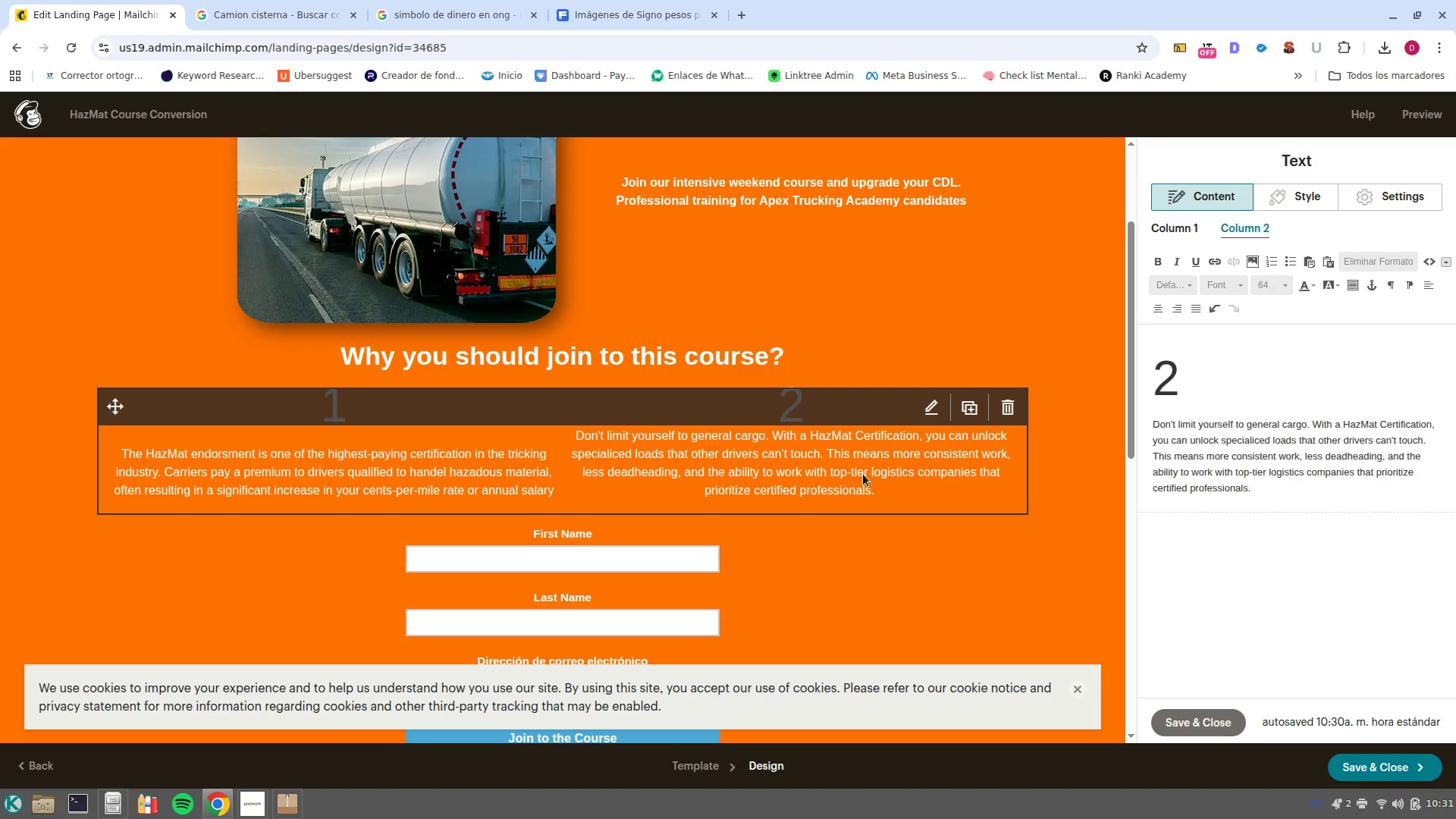 
left_click([894, 451])
 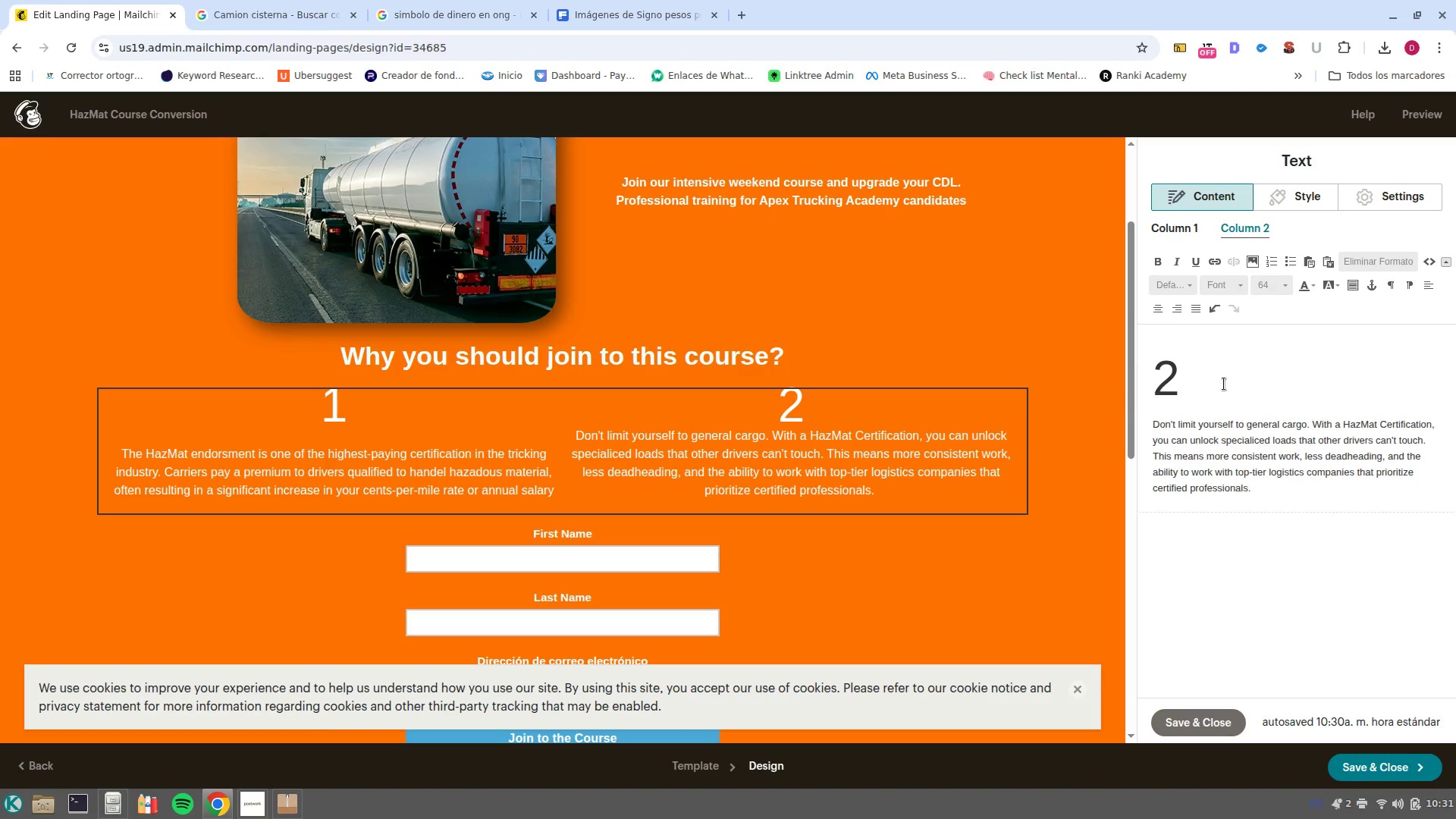 
left_click([1230, 392])
 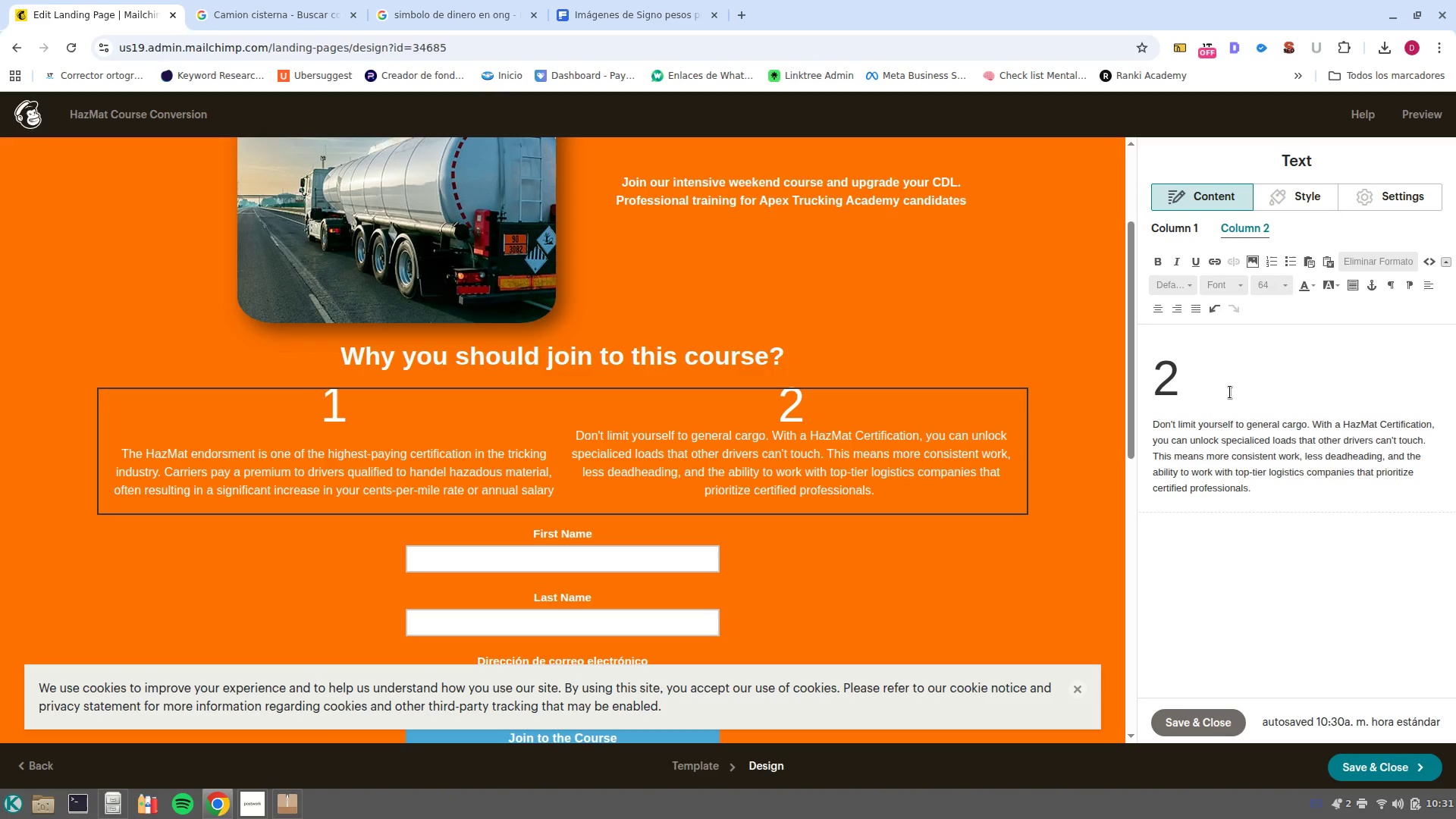 
key(Enter)
 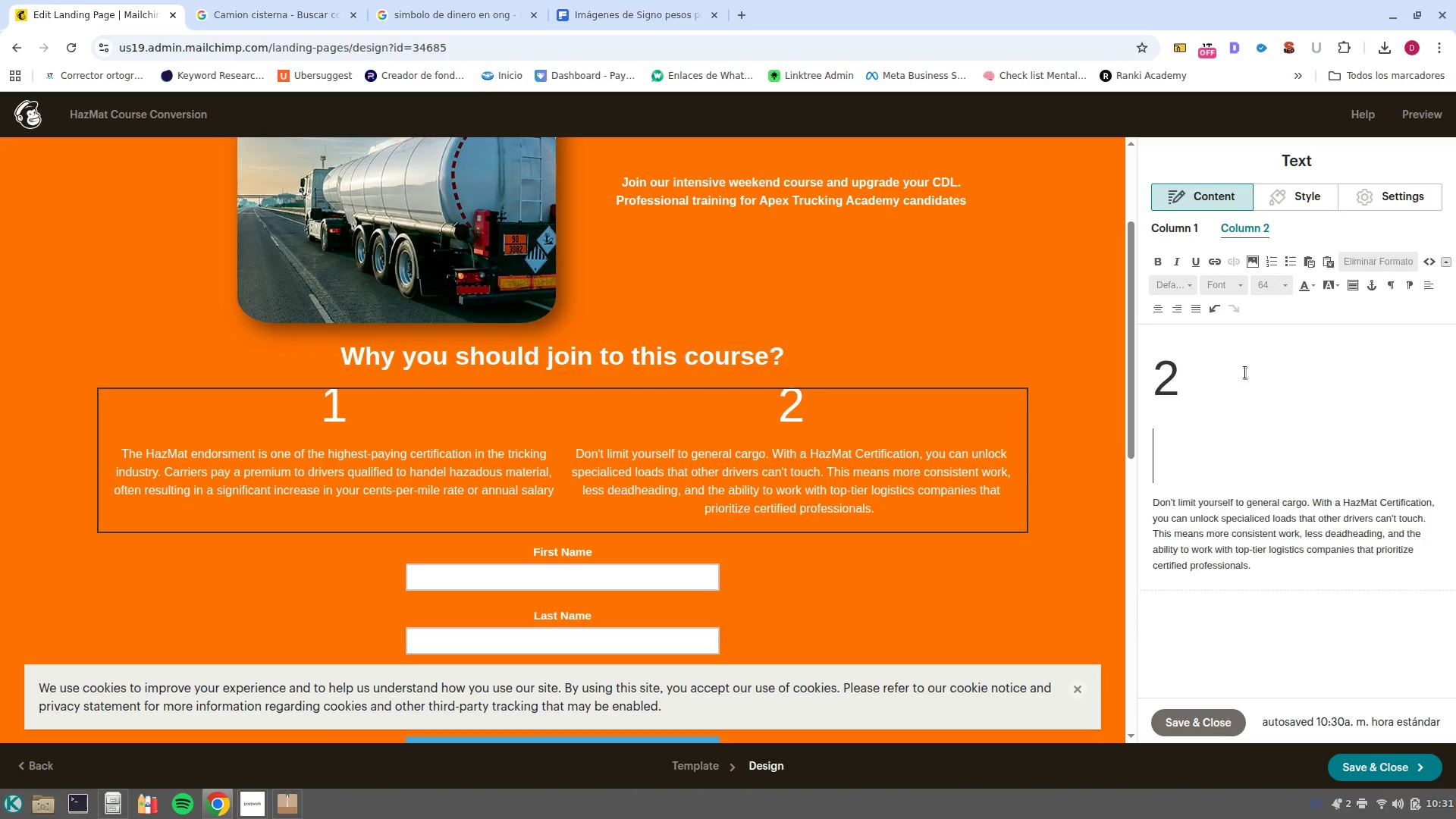 
left_click([1404, 204])
 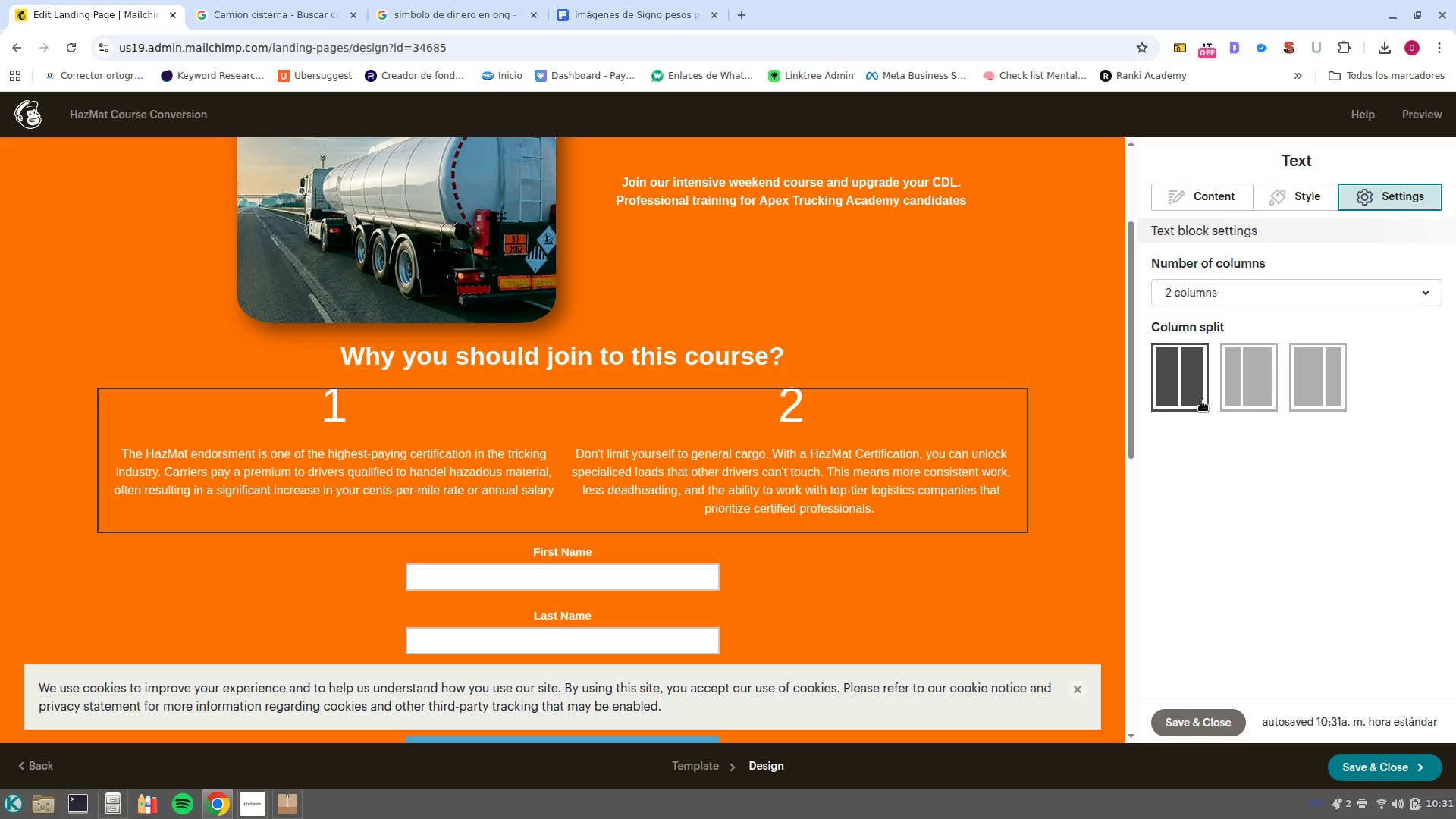 
left_click([1183, 396])
 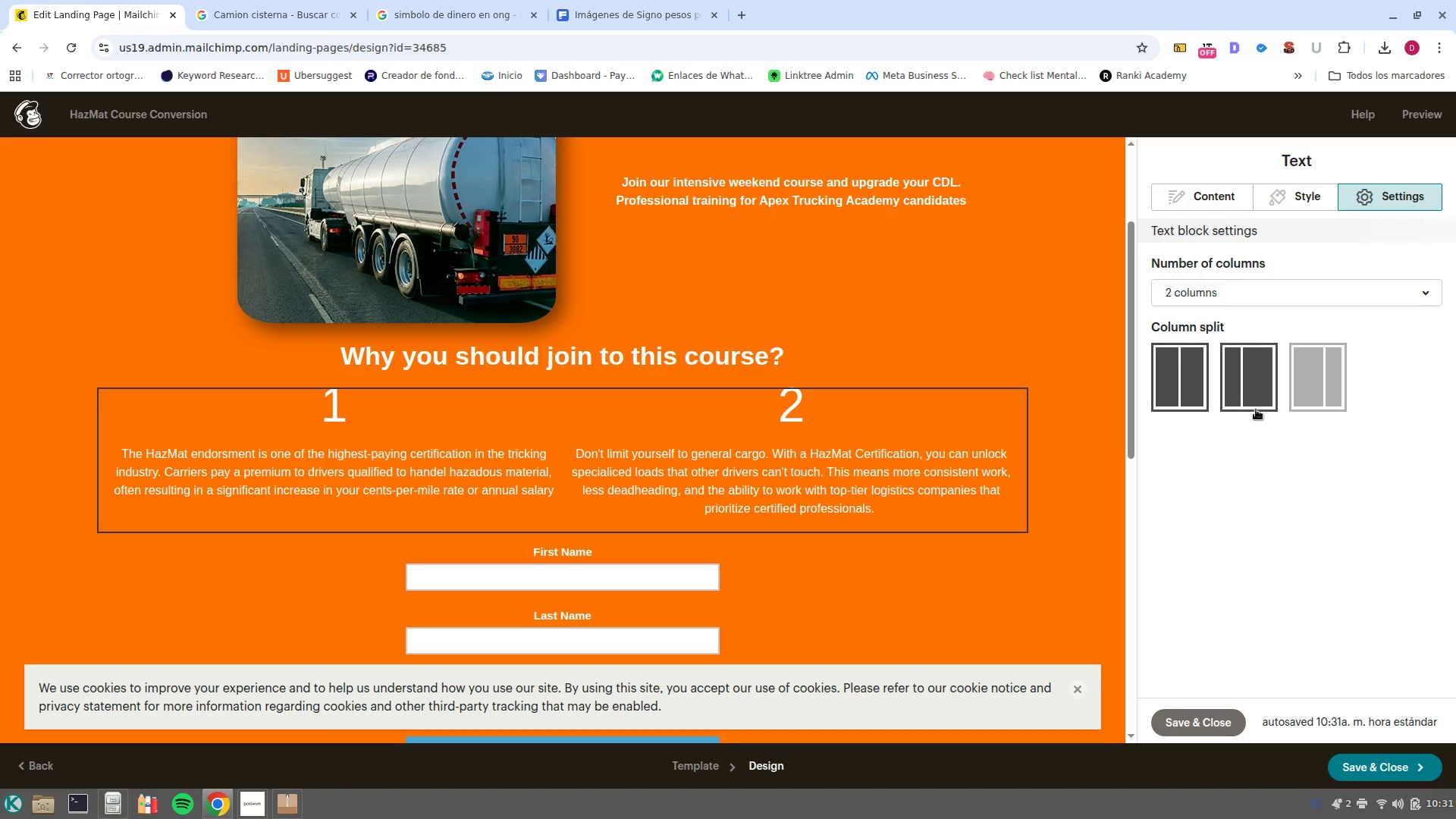 
left_click([1257, 408])
 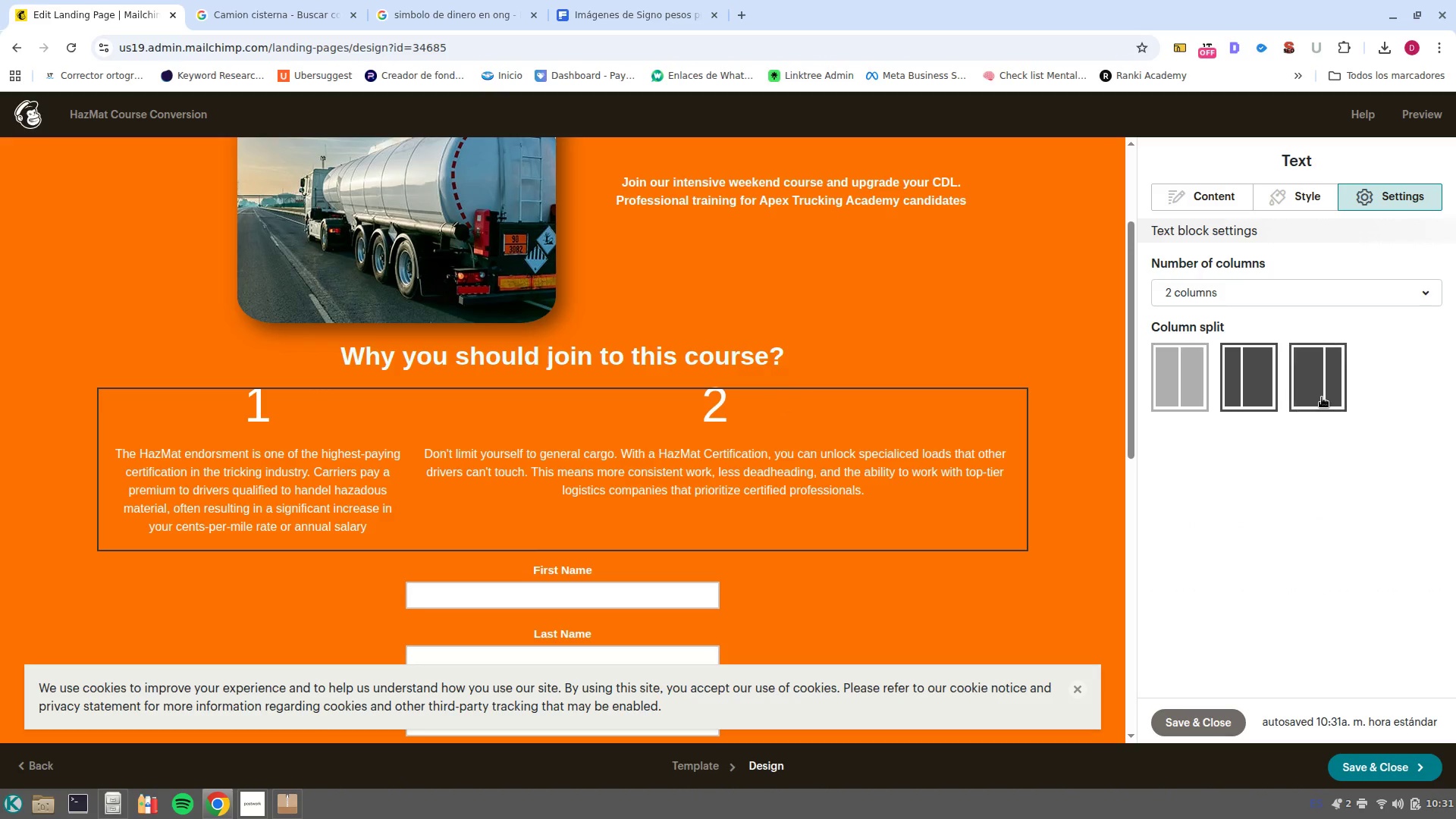 
left_click([1322, 397])
 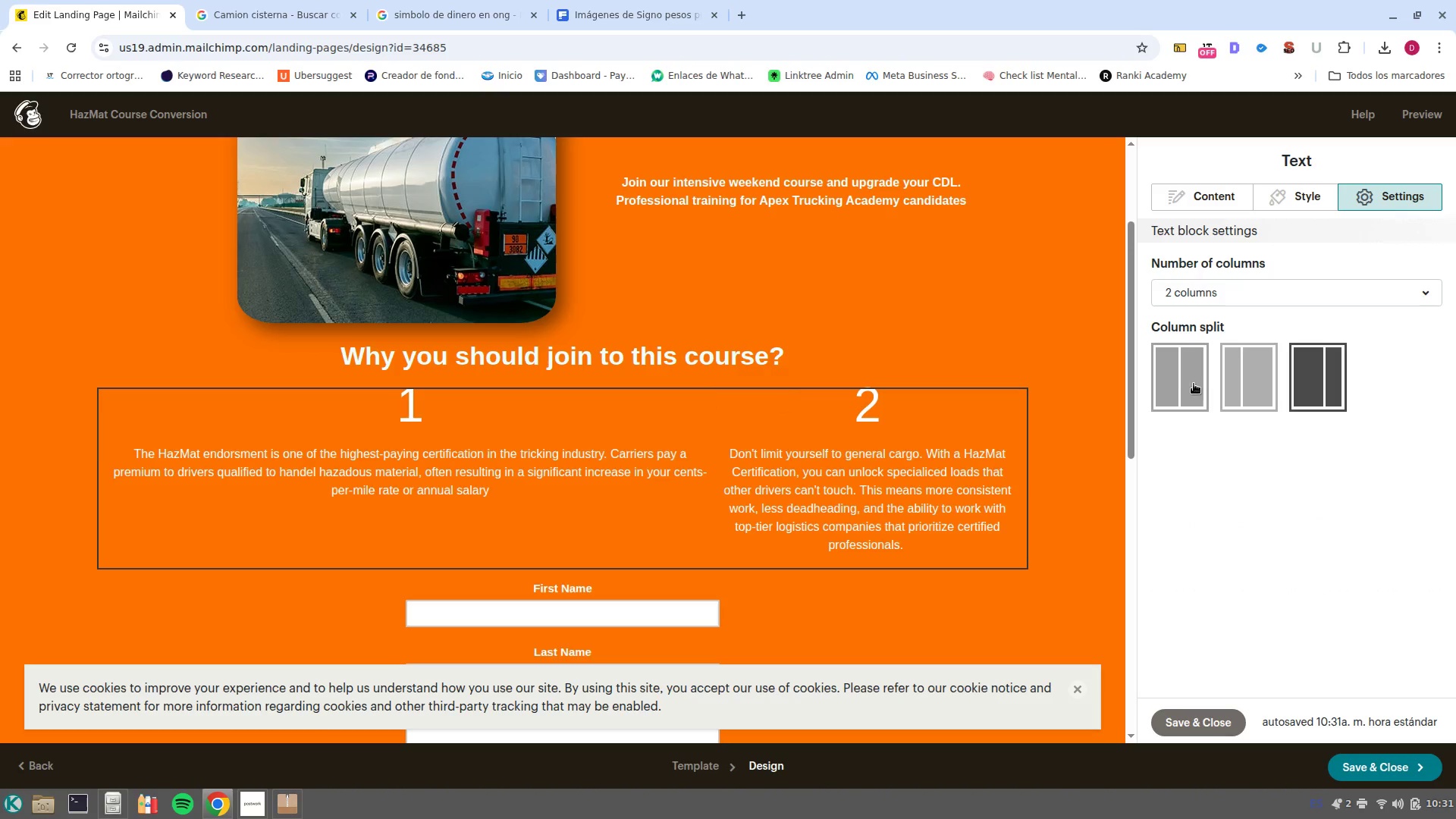 
left_click([1186, 381])
 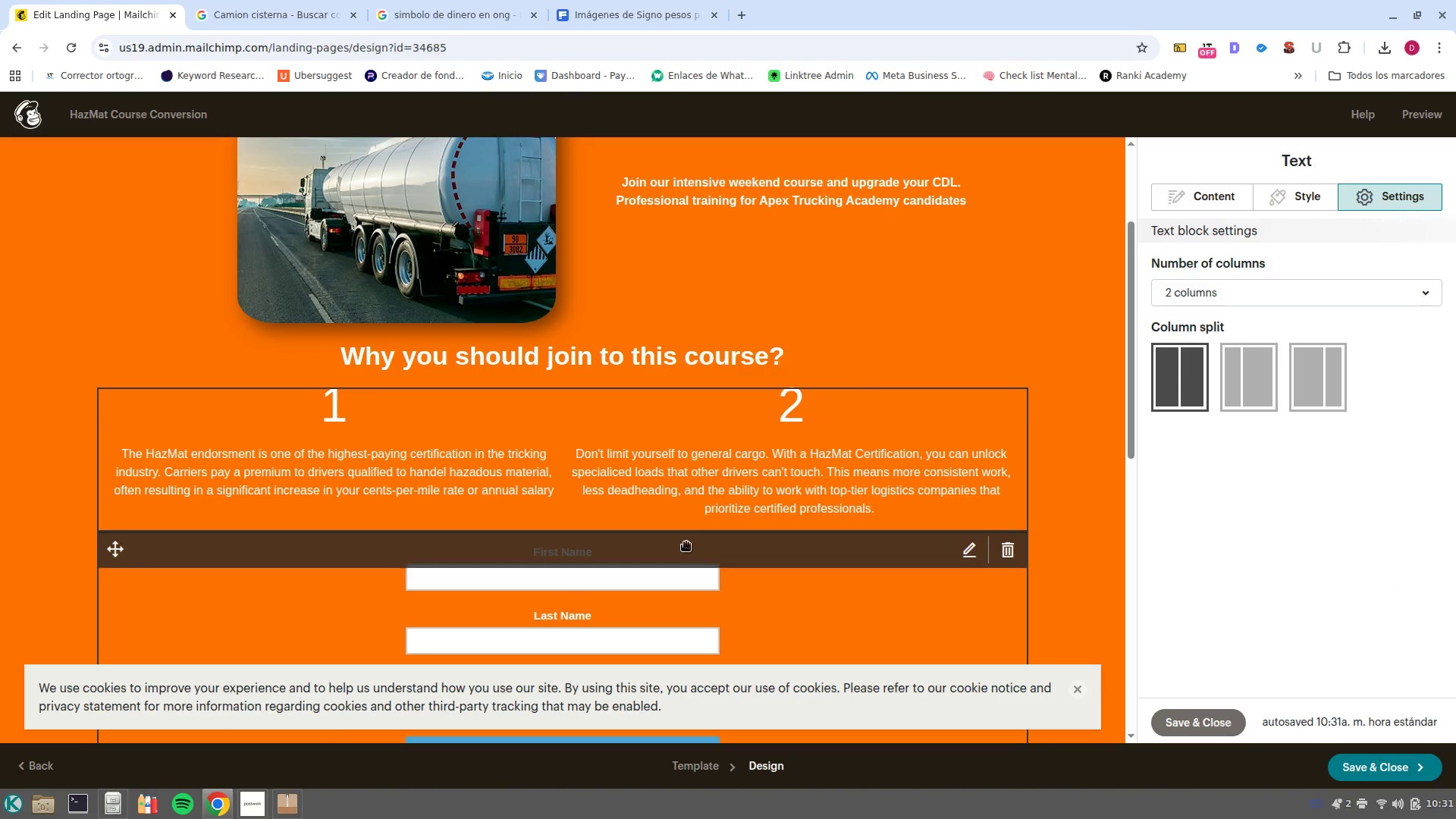 
left_click([437, 492])
 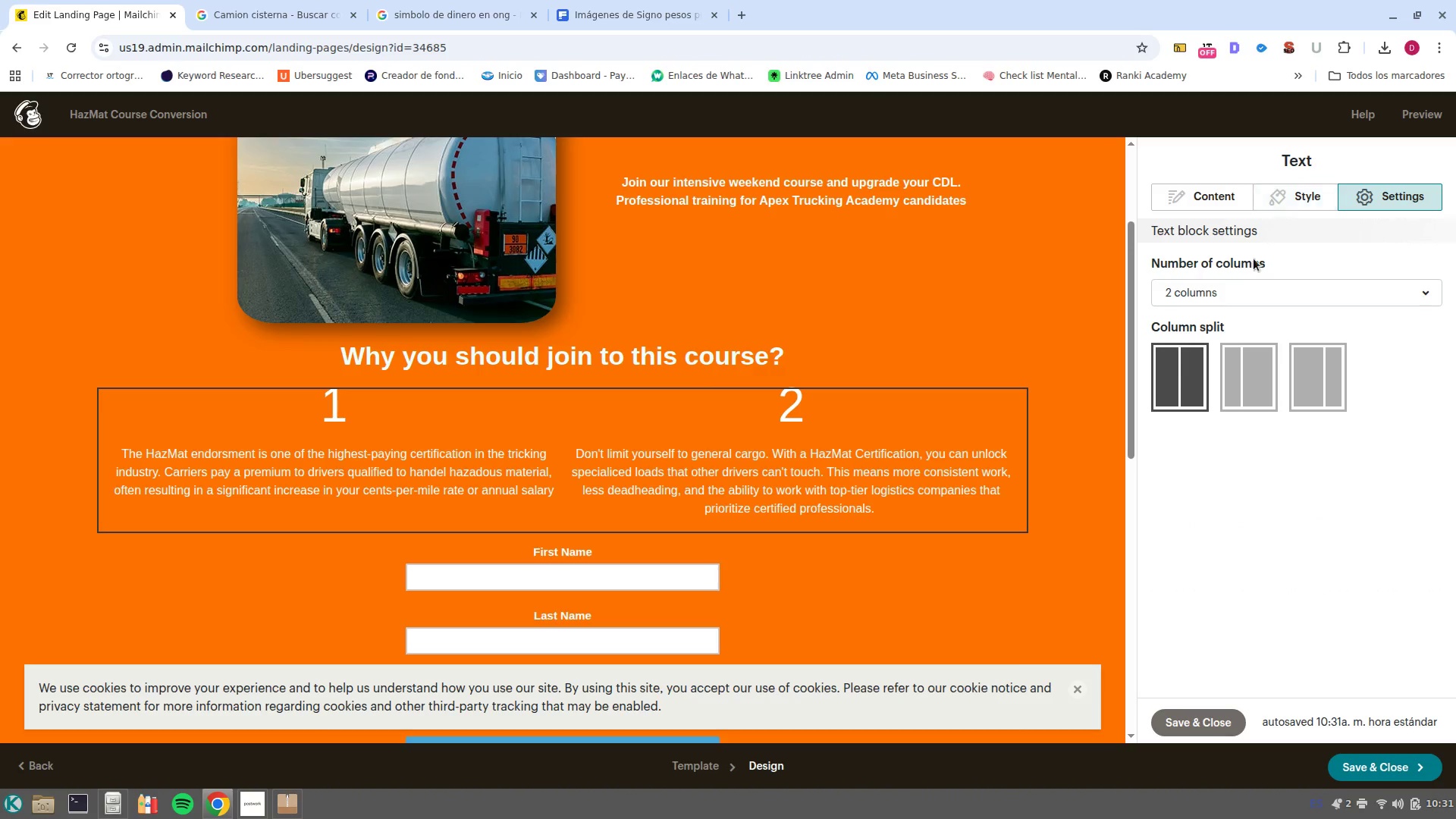 
left_click([1289, 199])
 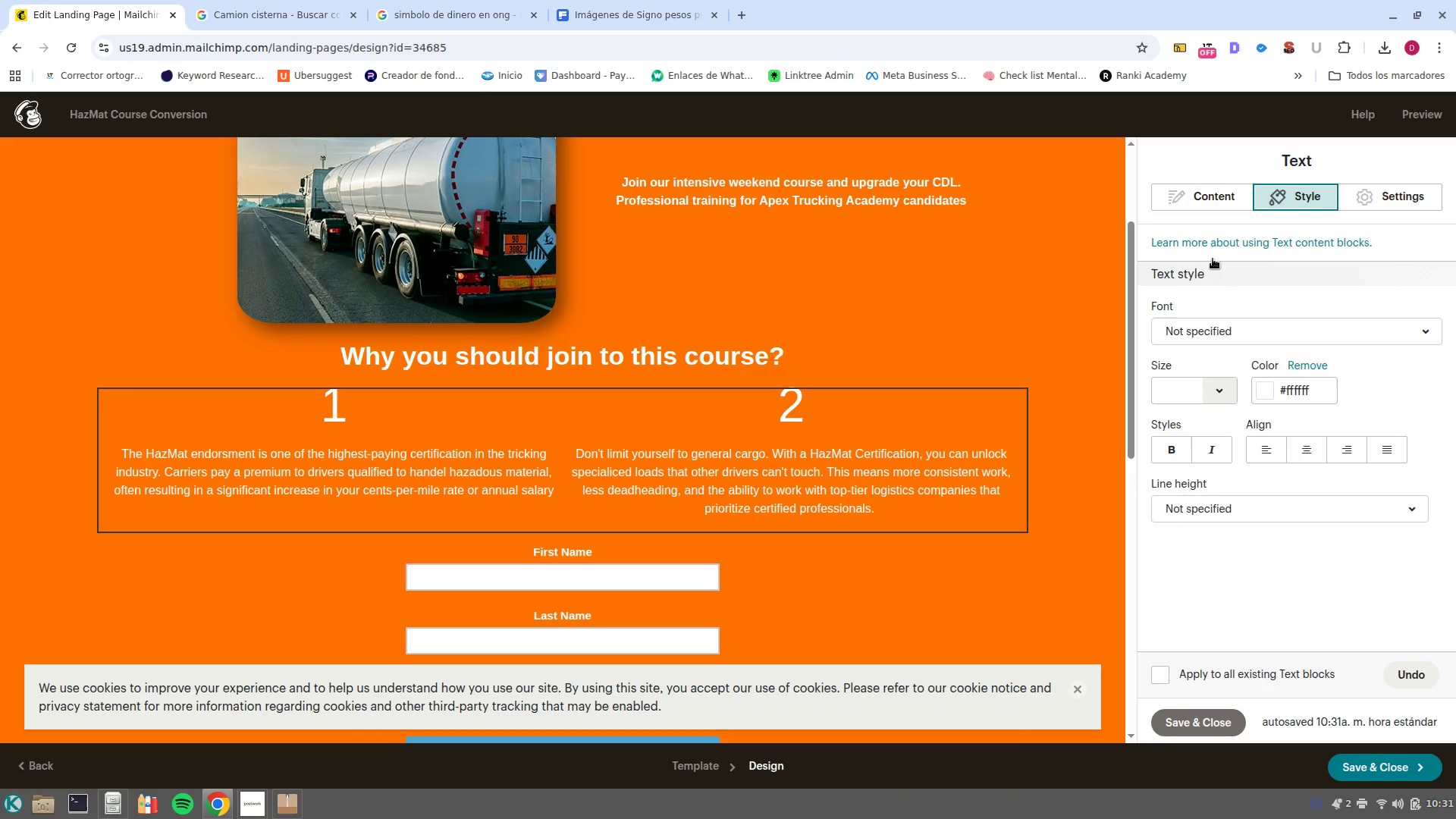 
left_click([1203, 204])
 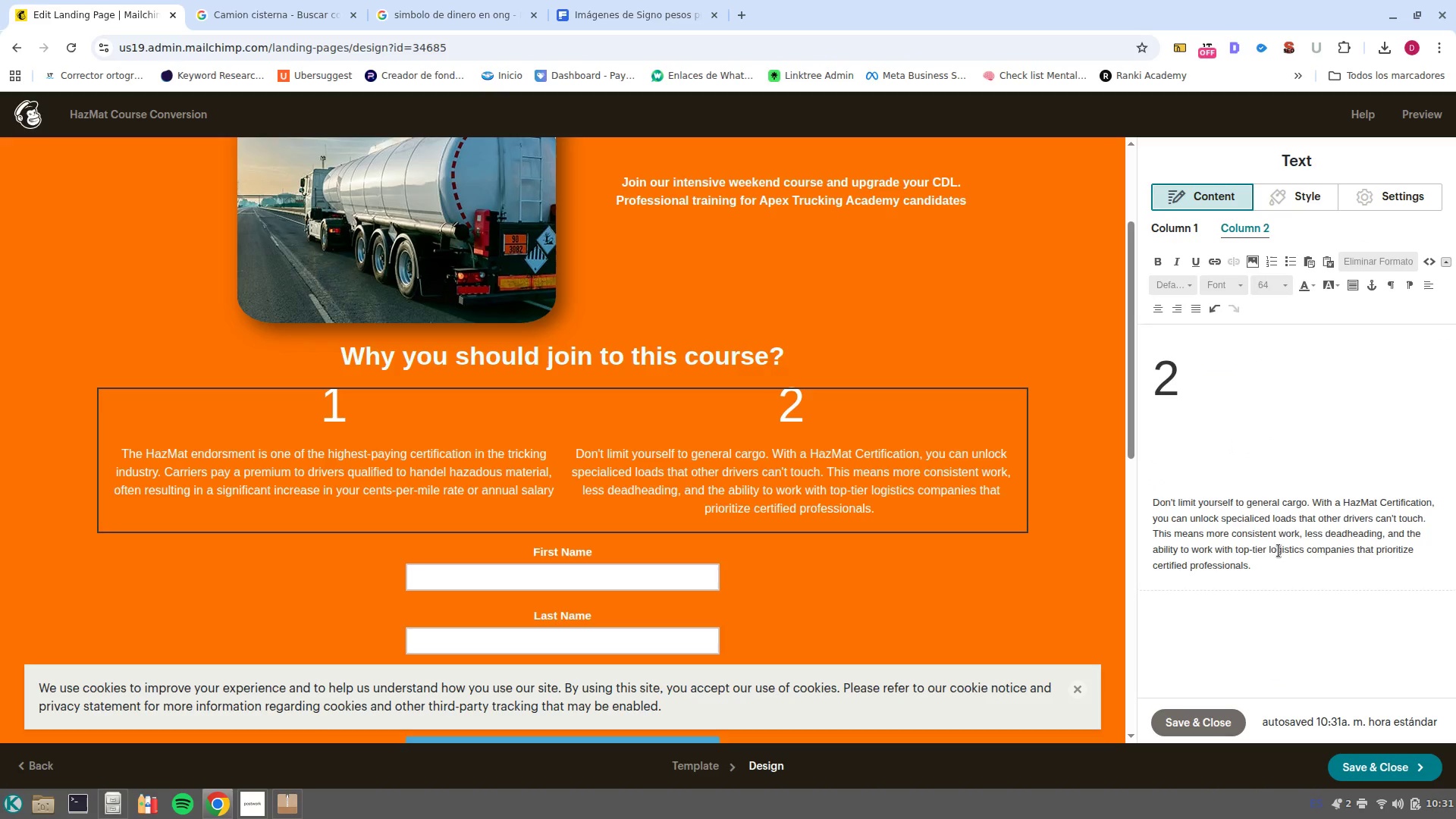 
left_click_drag(start_coordinate=[1279, 566], to_coordinate=[1118, 484])
 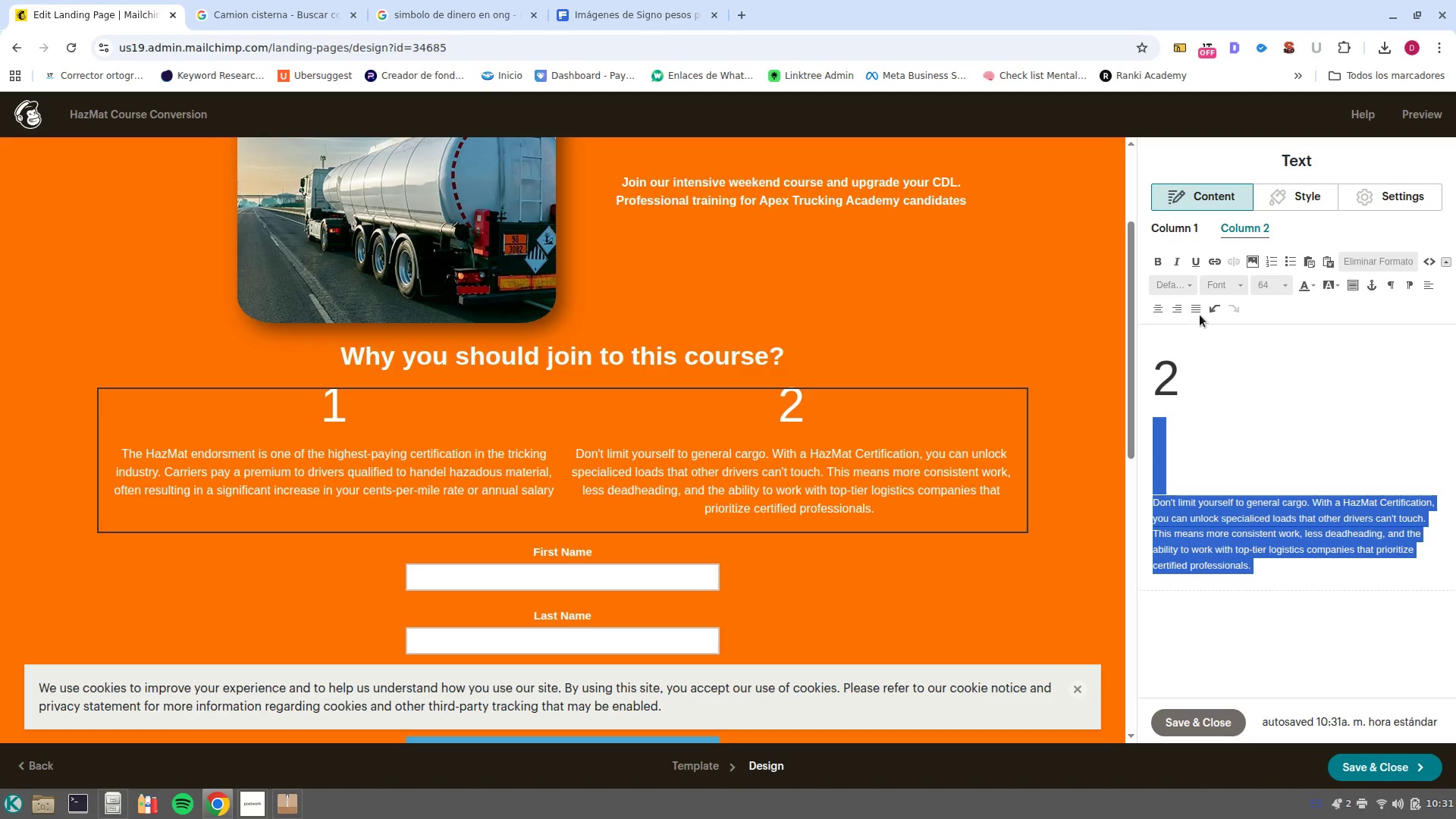 
left_click([1195, 312])
 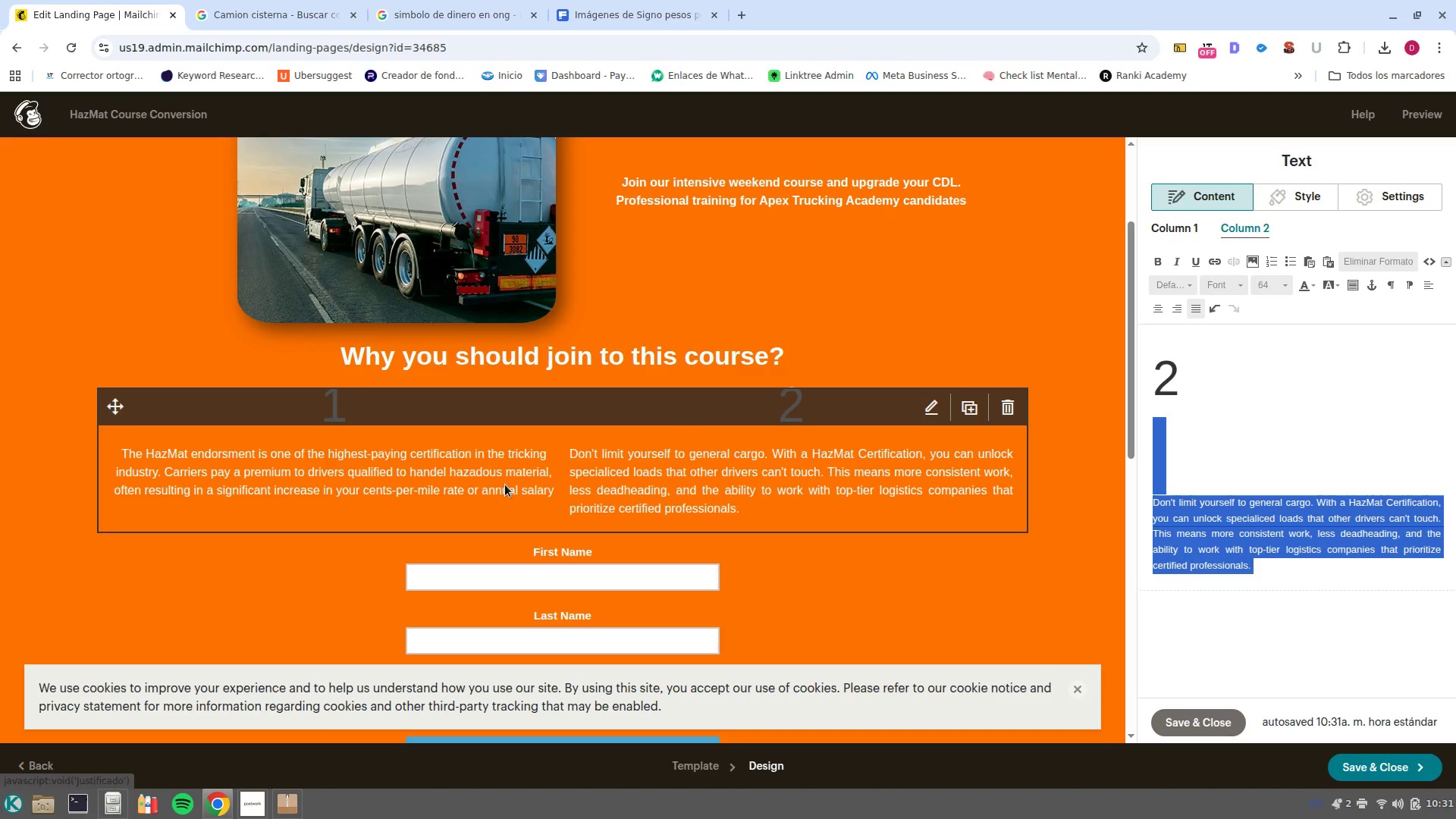 
left_click([487, 488])
 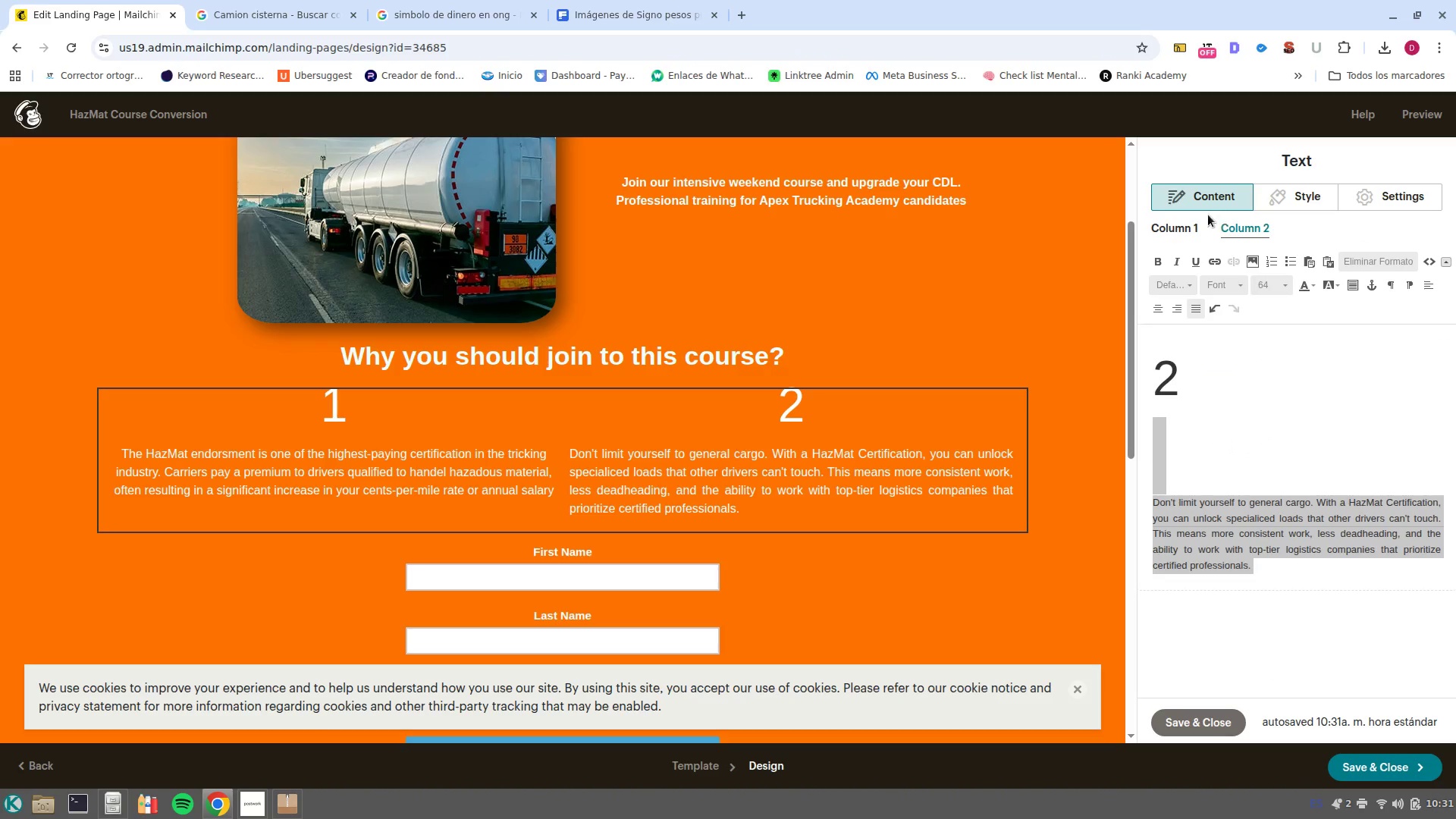 
left_click([1167, 232])
 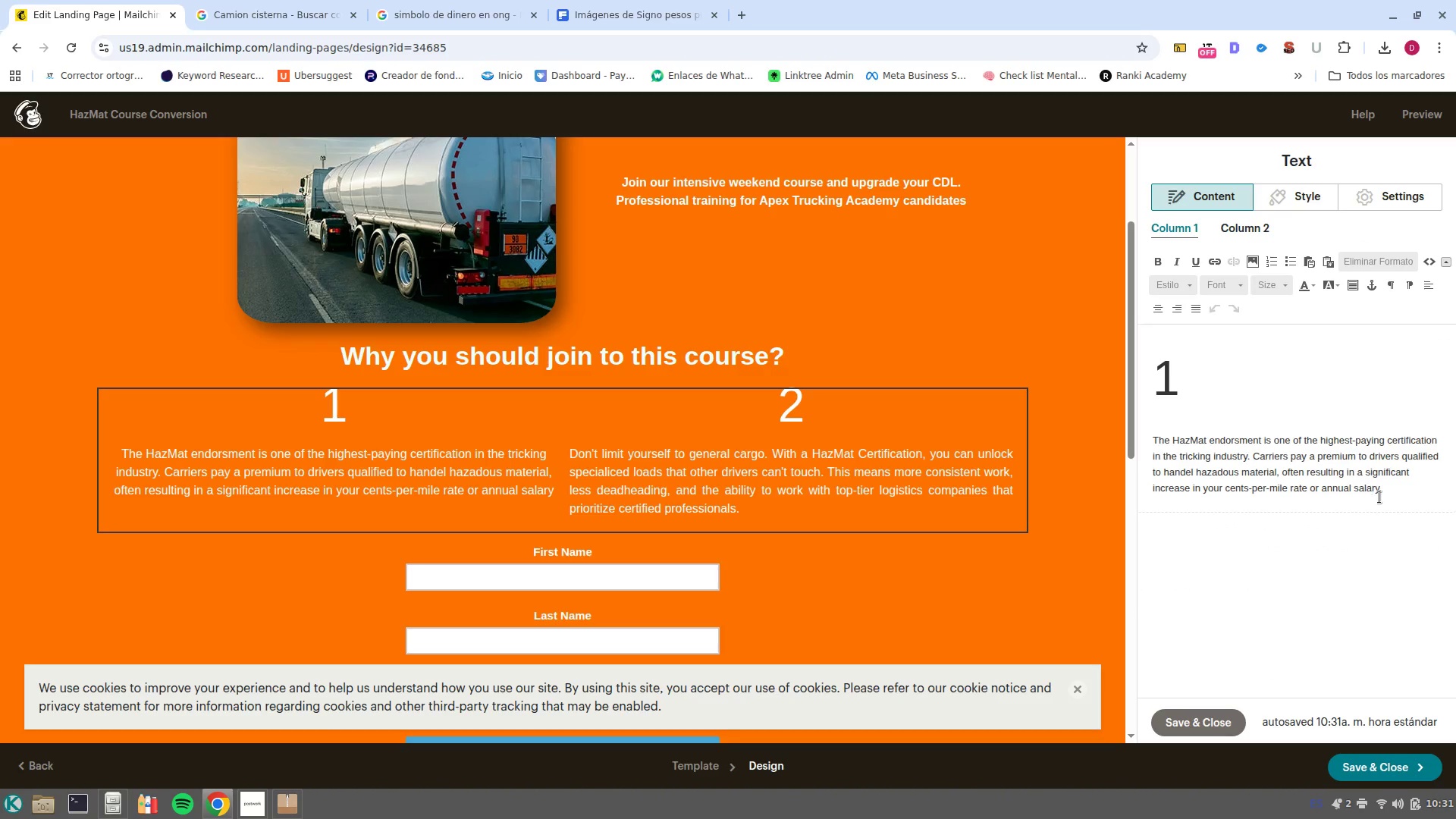 
left_click_drag(start_coordinate=[1394, 495], to_coordinate=[1035, 427])
 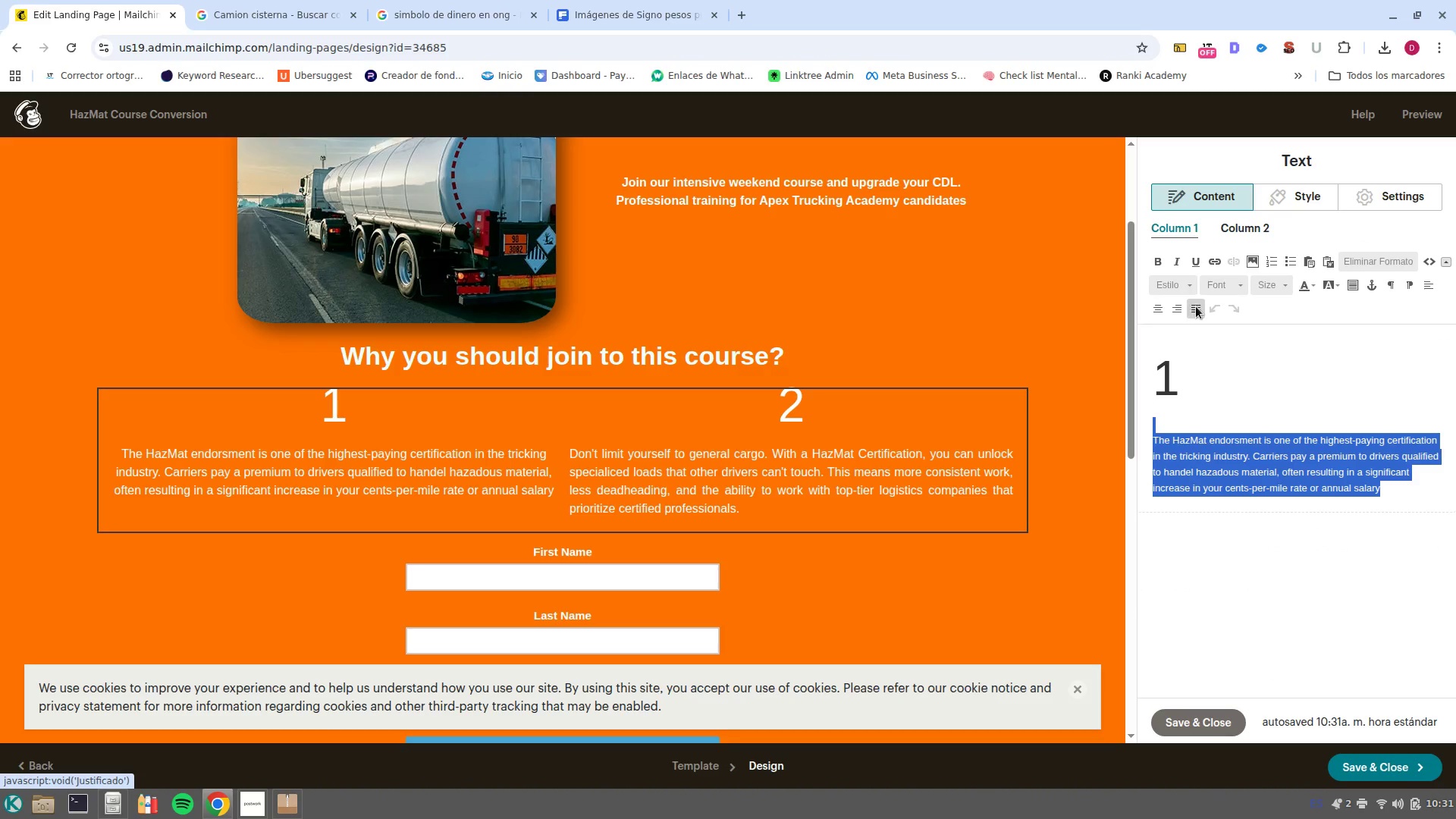 
left_click([1197, 315])
 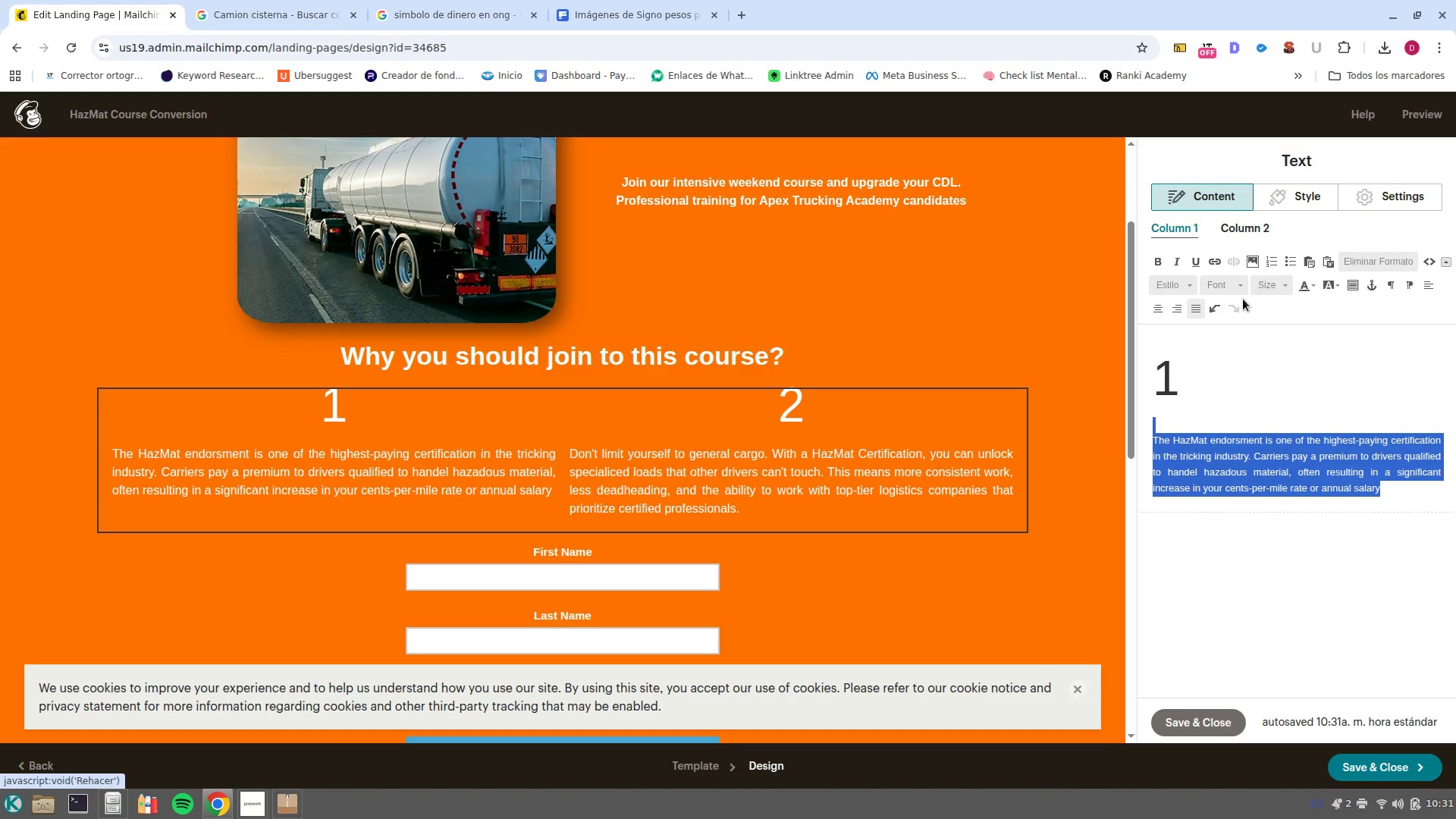 
wait(5.61)
 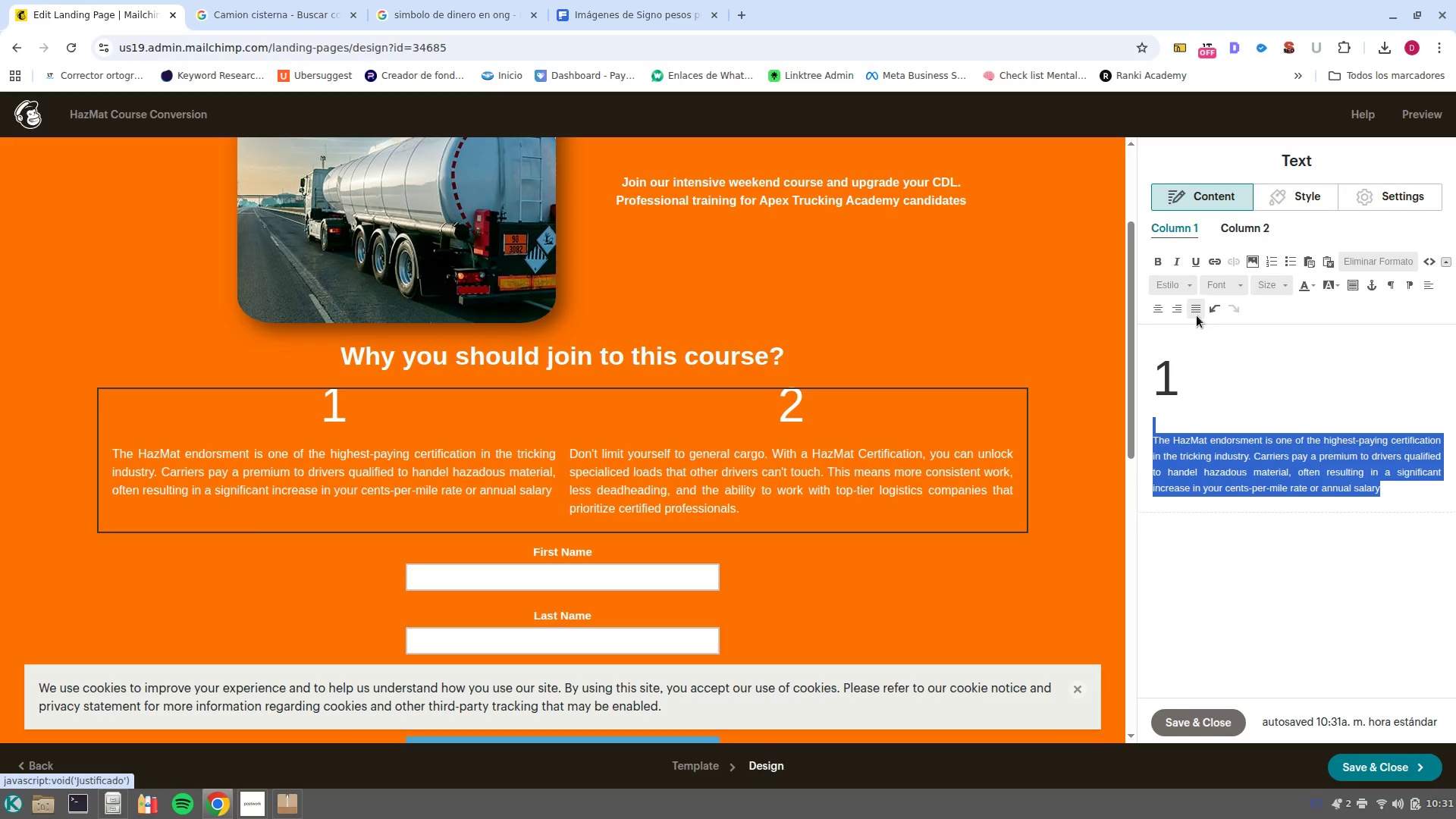 
left_click([1177, 726])
 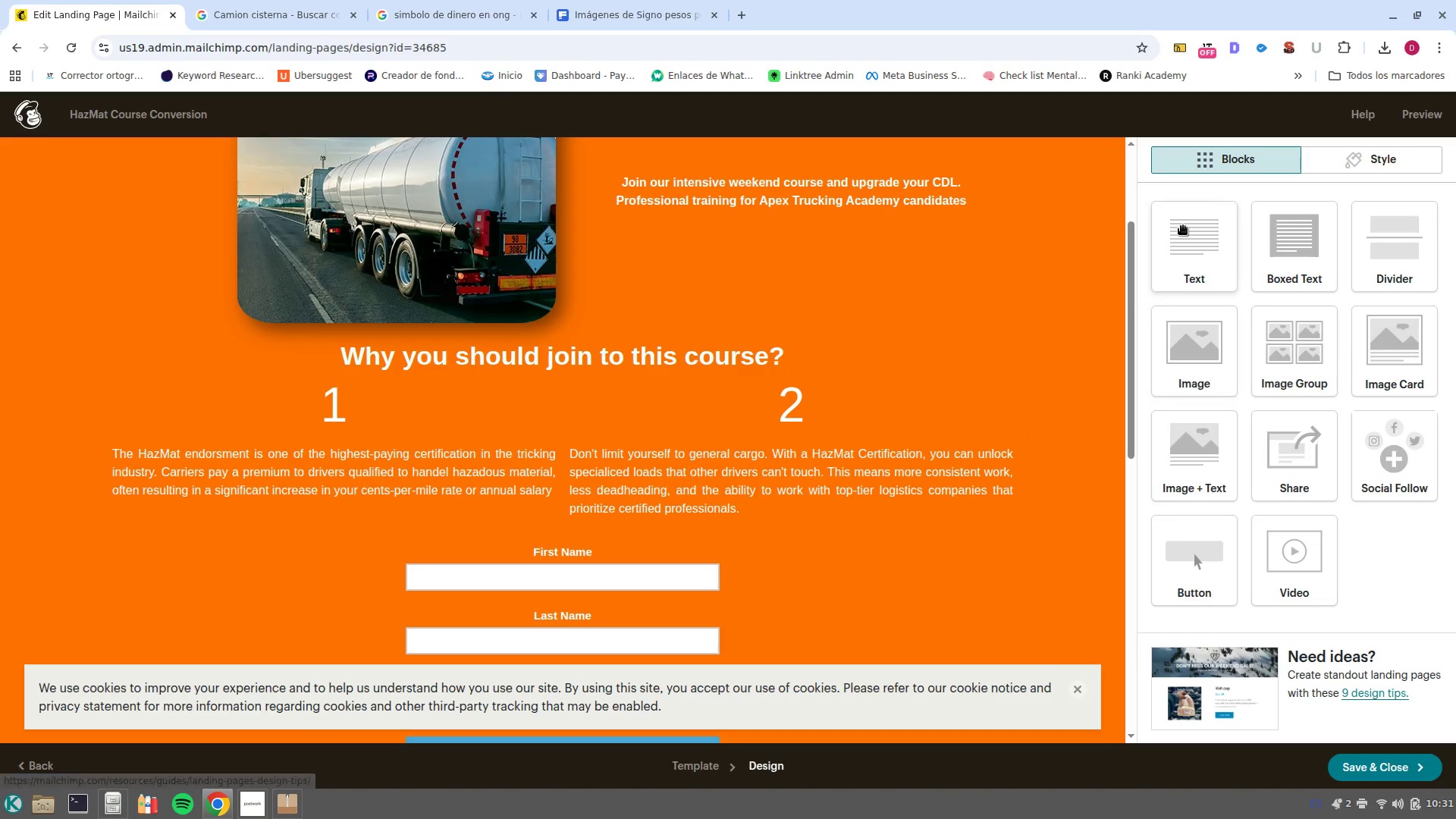 
left_click_drag(start_coordinate=[1189, 243], to_coordinate=[572, 536])
 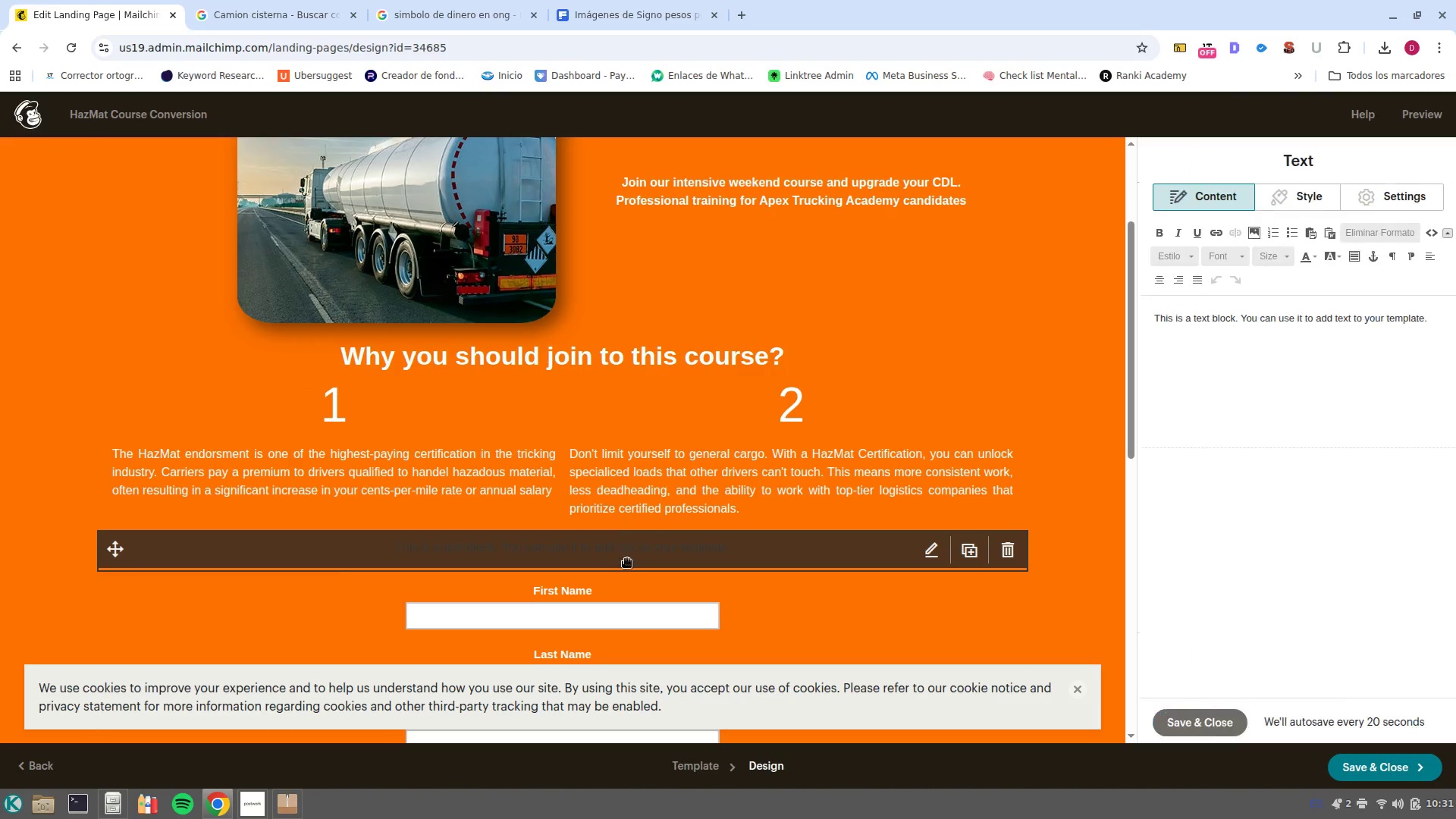 
scroll: coordinate [628, 541], scroll_direction: down, amount: 1.0
 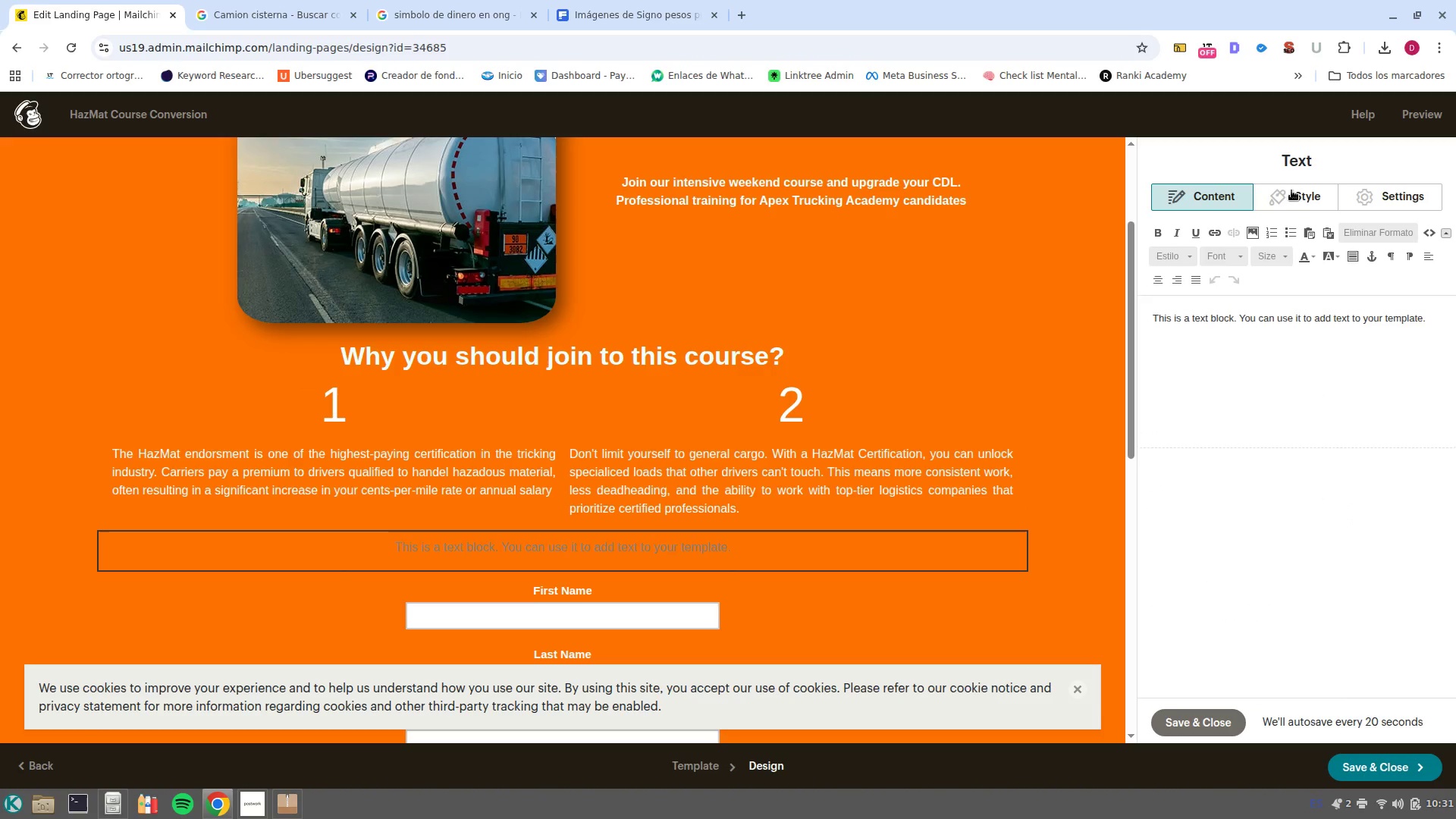 
left_click([1298, 196])
 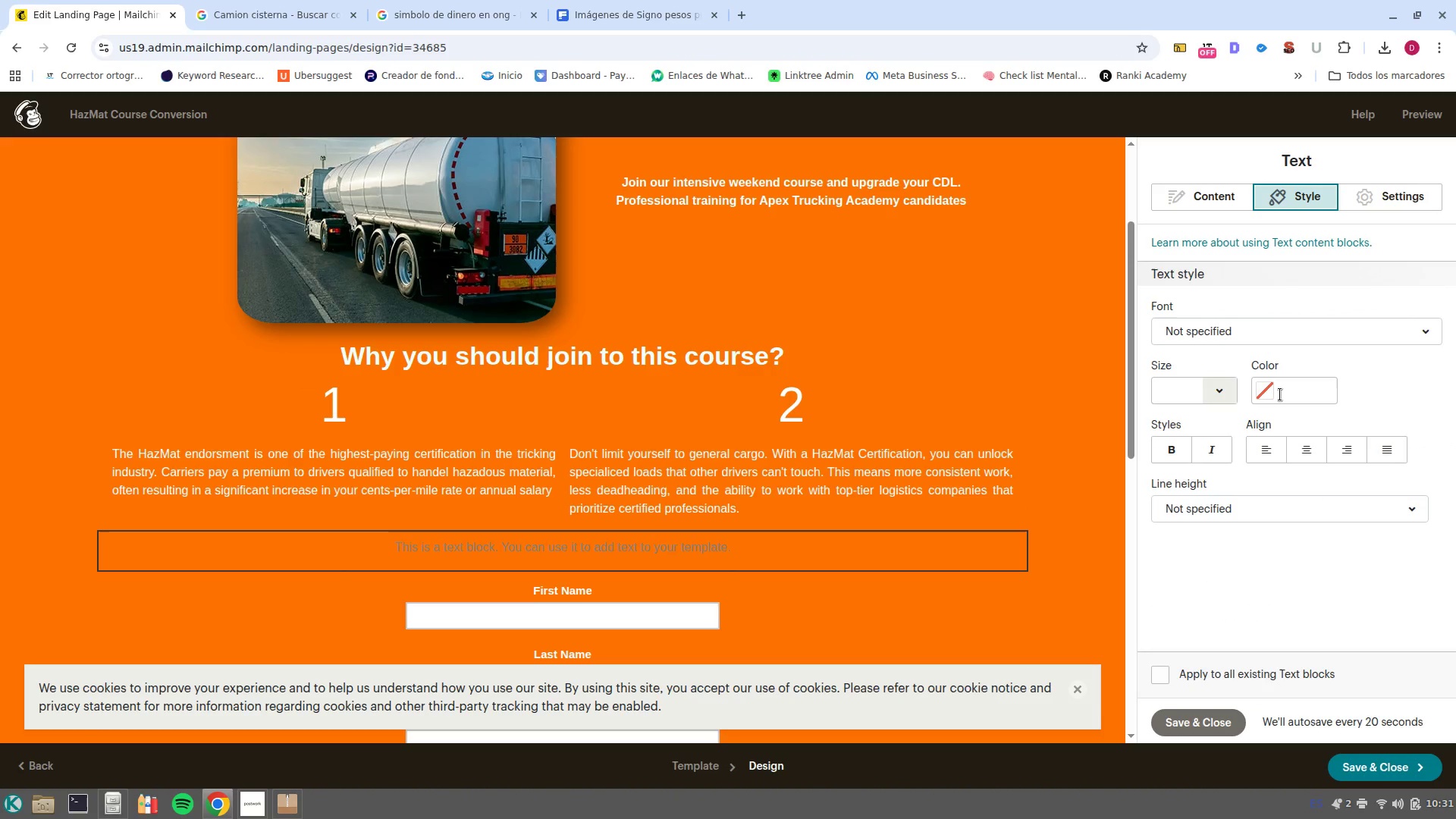 
left_click([1267, 394])
 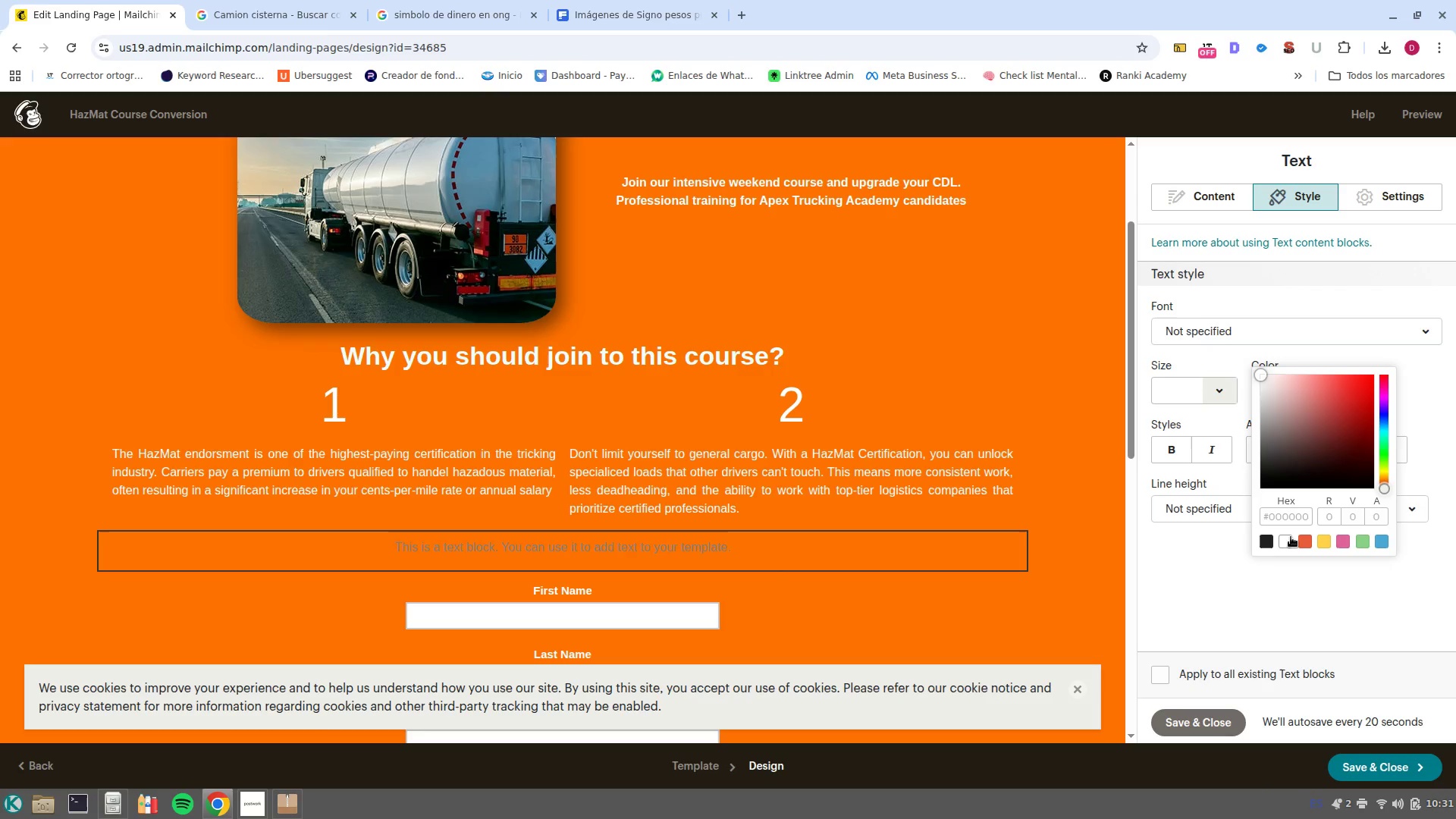 
left_click([1291, 537])
 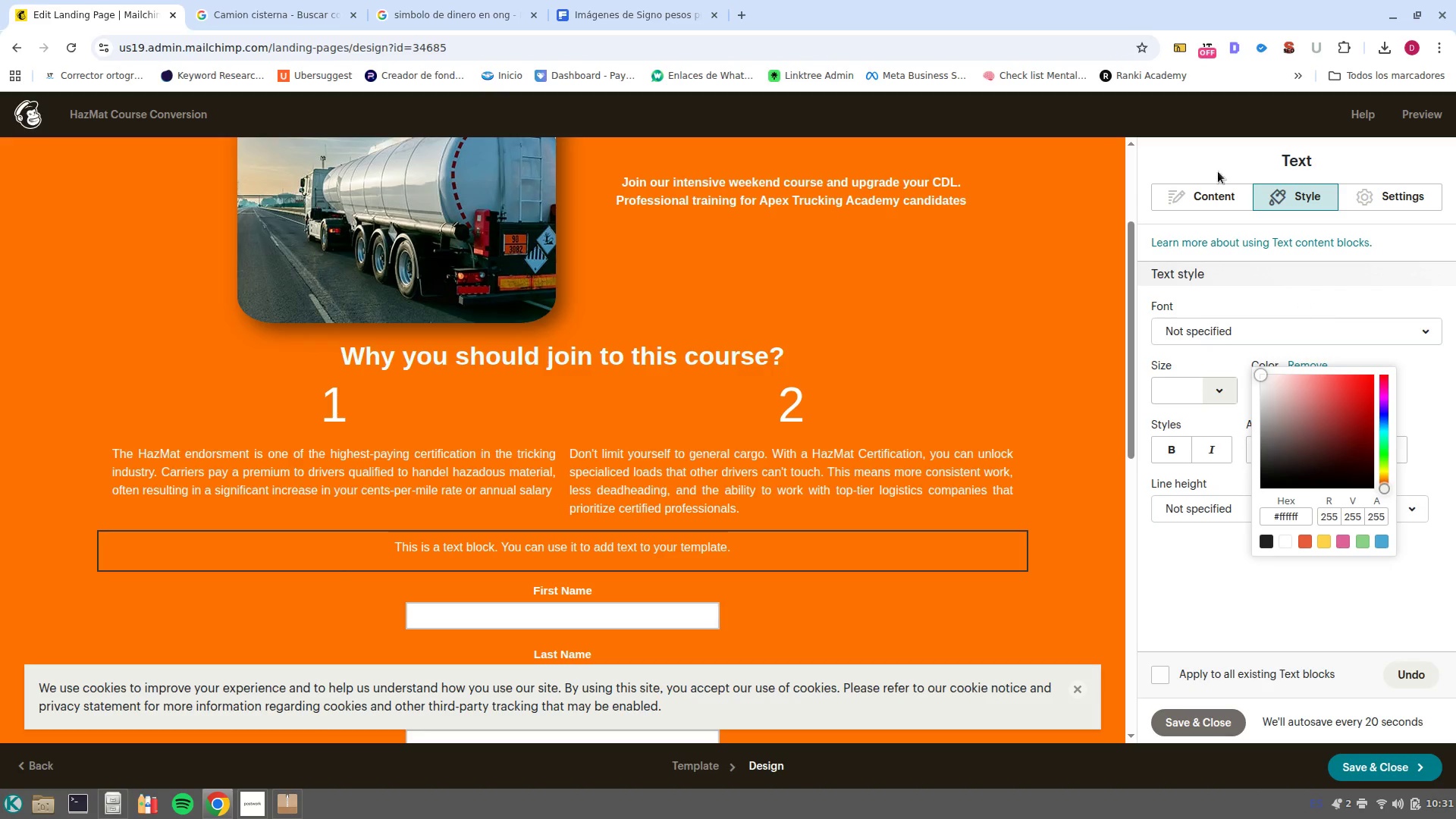 
left_click([1204, 188])
 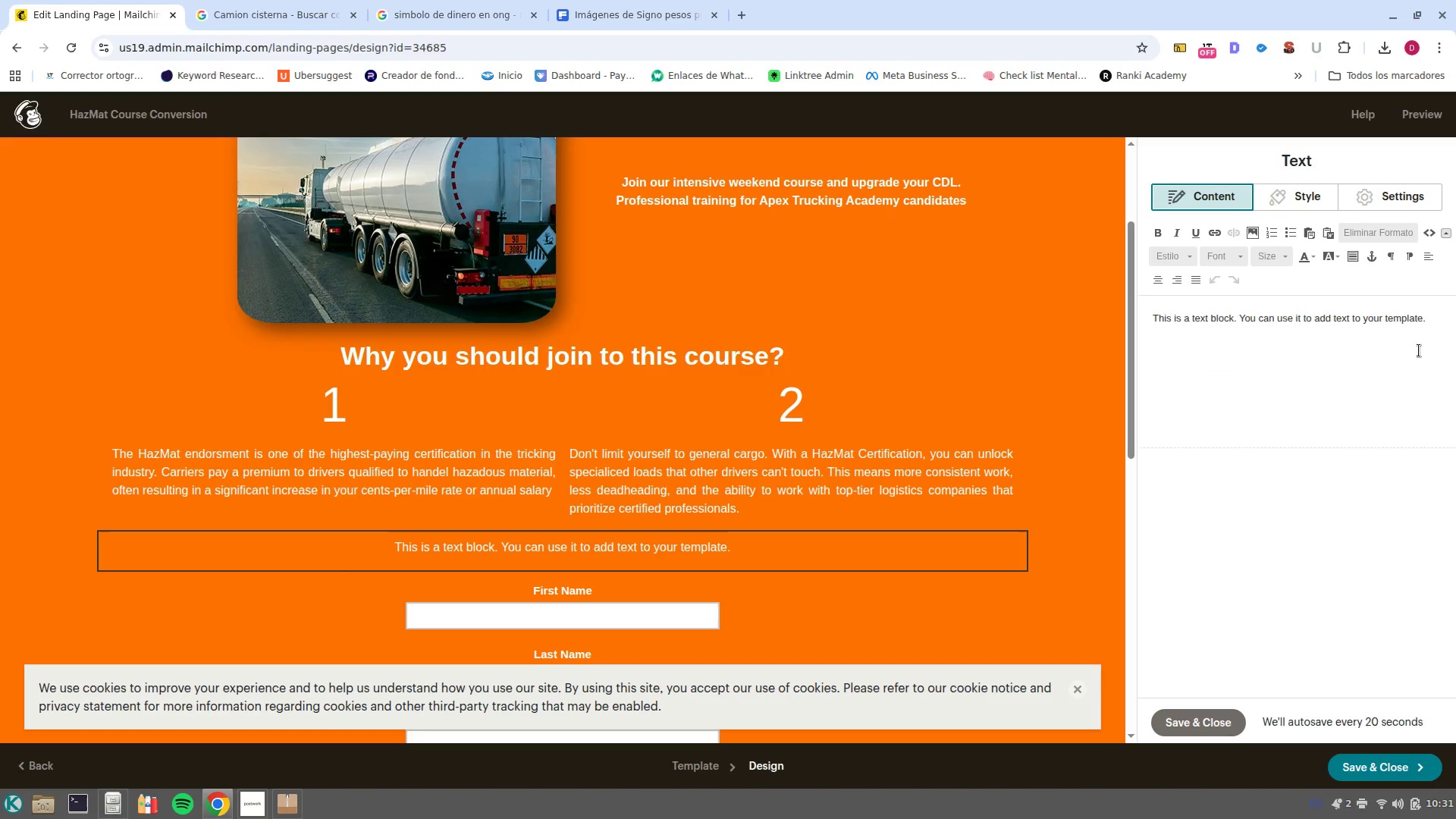 
left_click_drag(start_coordinate=[1442, 312], to_coordinate=[1080, 305])
 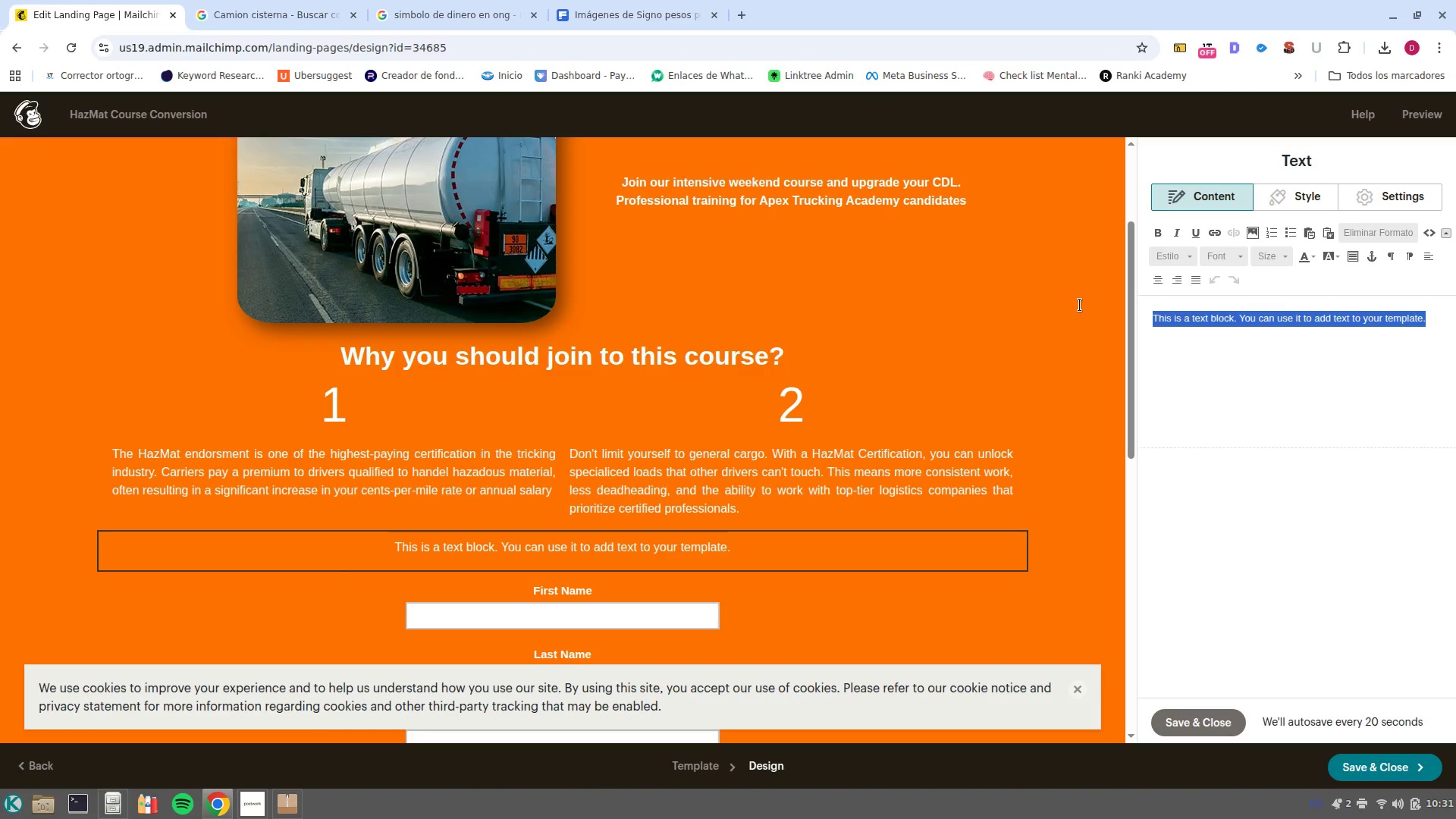 
key(3)
 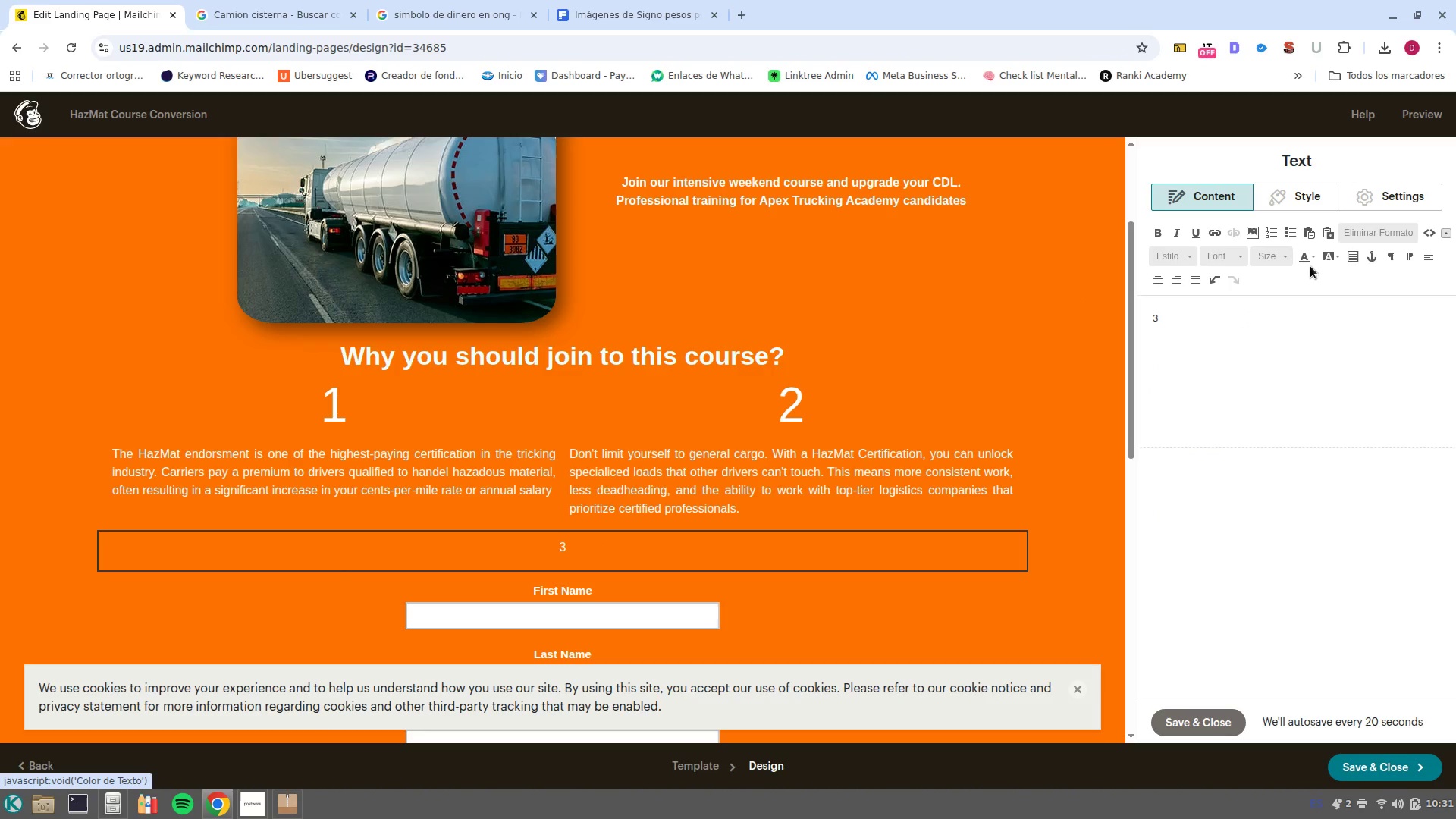 
left_click([1280, 259])
 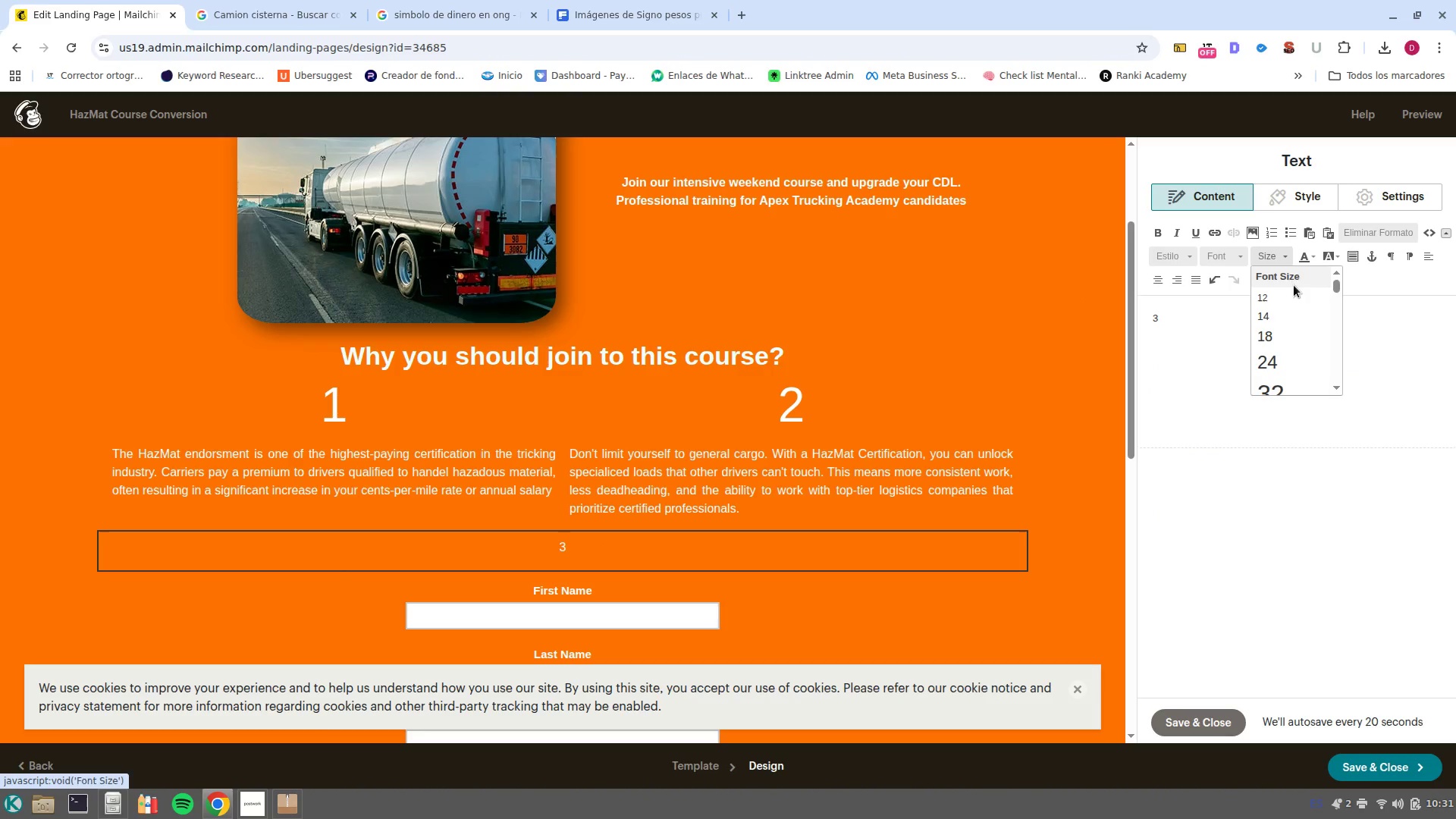 
scroll: coordinate [1294, 340], scroll_direction: down, amount: 33.0
 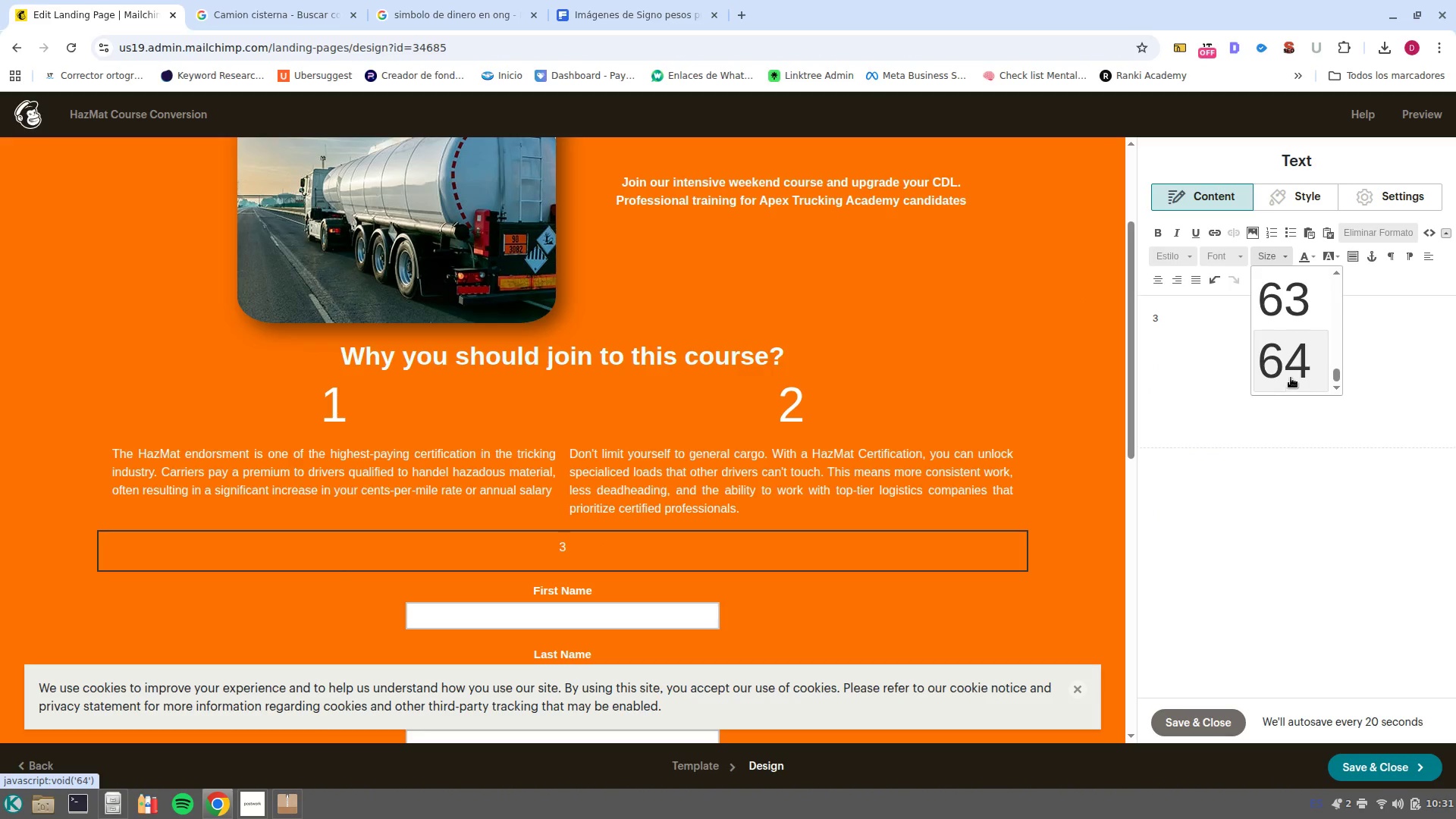 
left_click([1291, 377])
 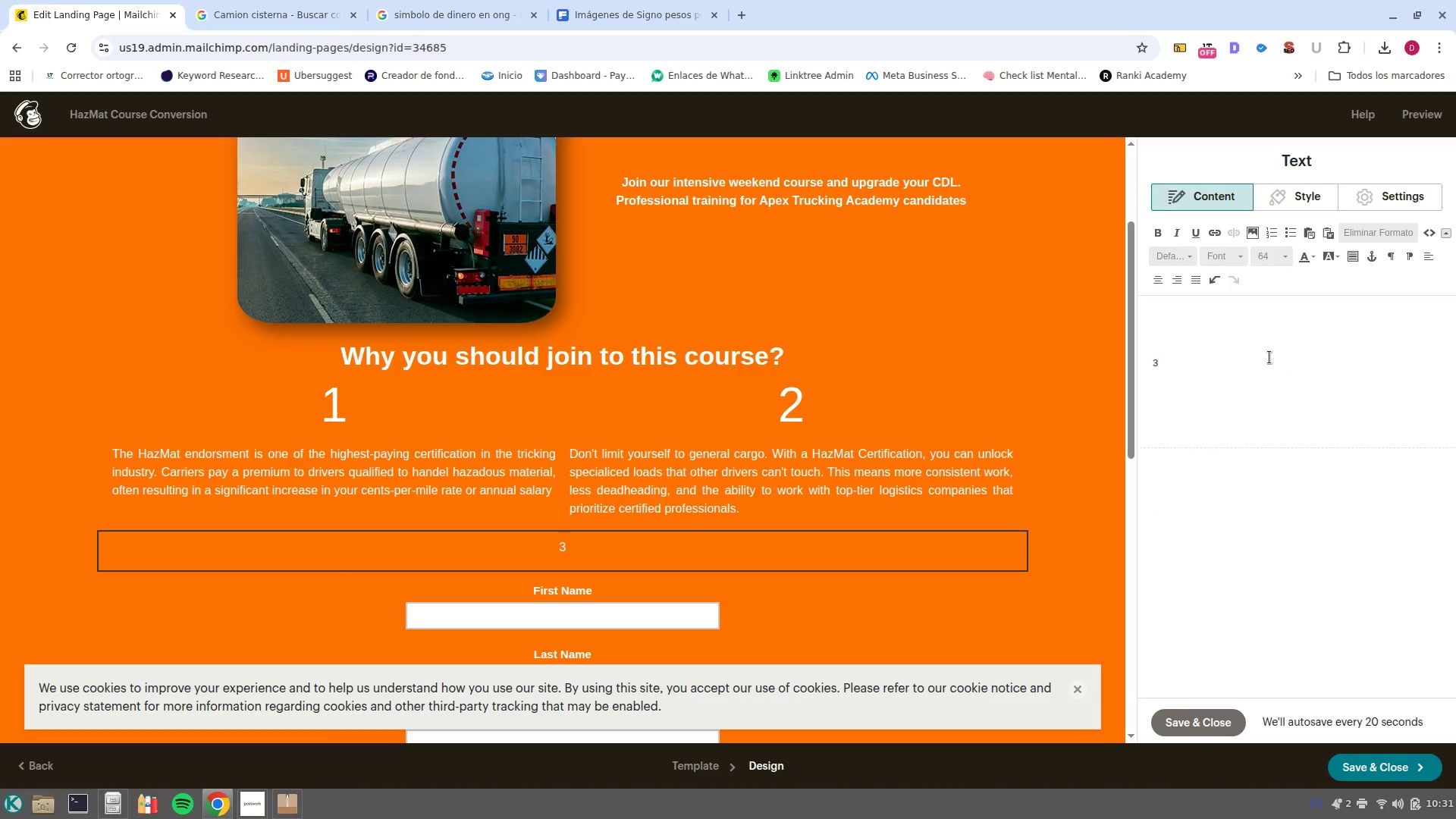 
left_click_drag(start_coordinate=[1205, 366], to_coordinate=[1053, 303])
 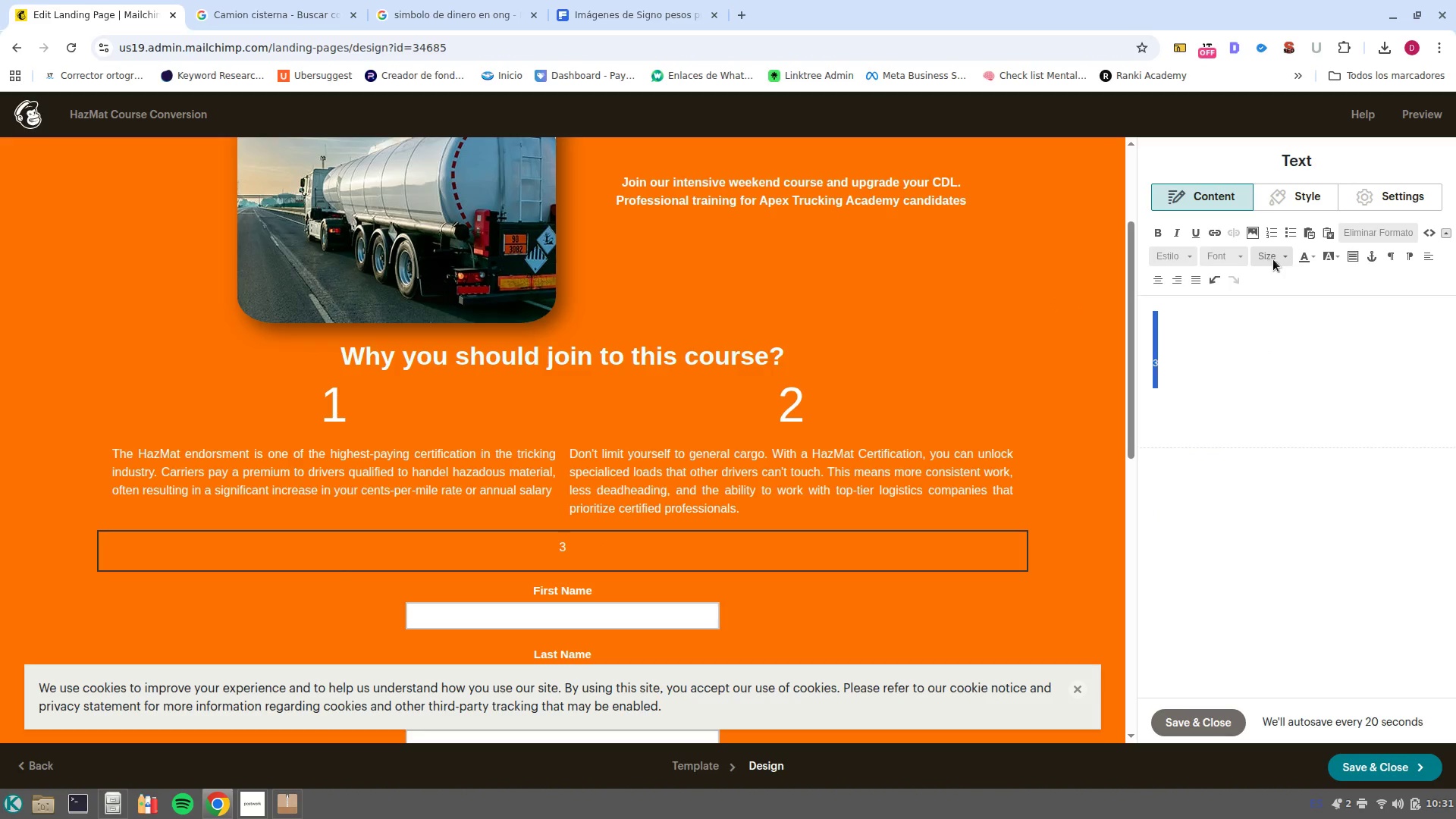 
left_click([1284, 259])
 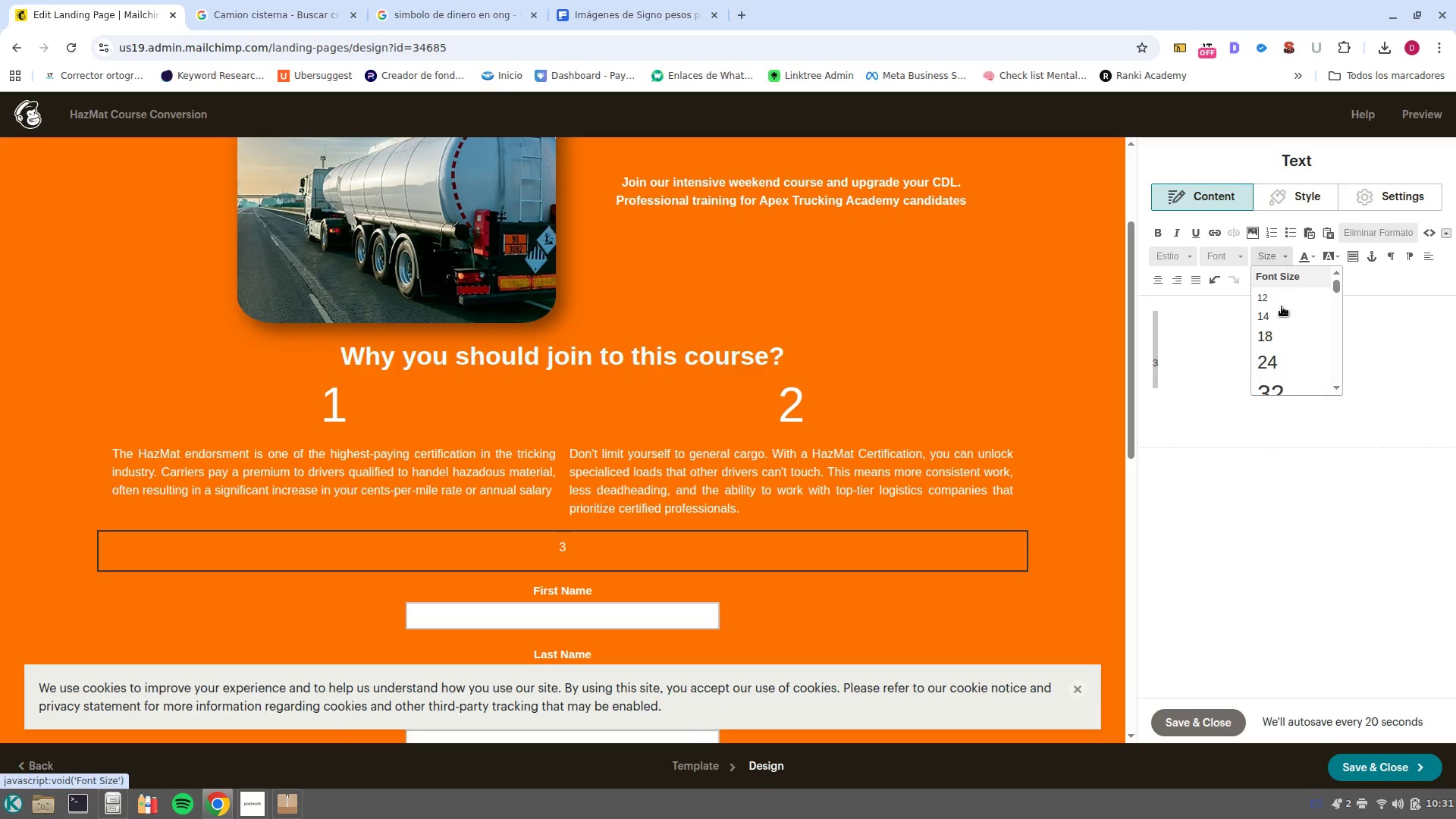 
left_click([1282, 362])
 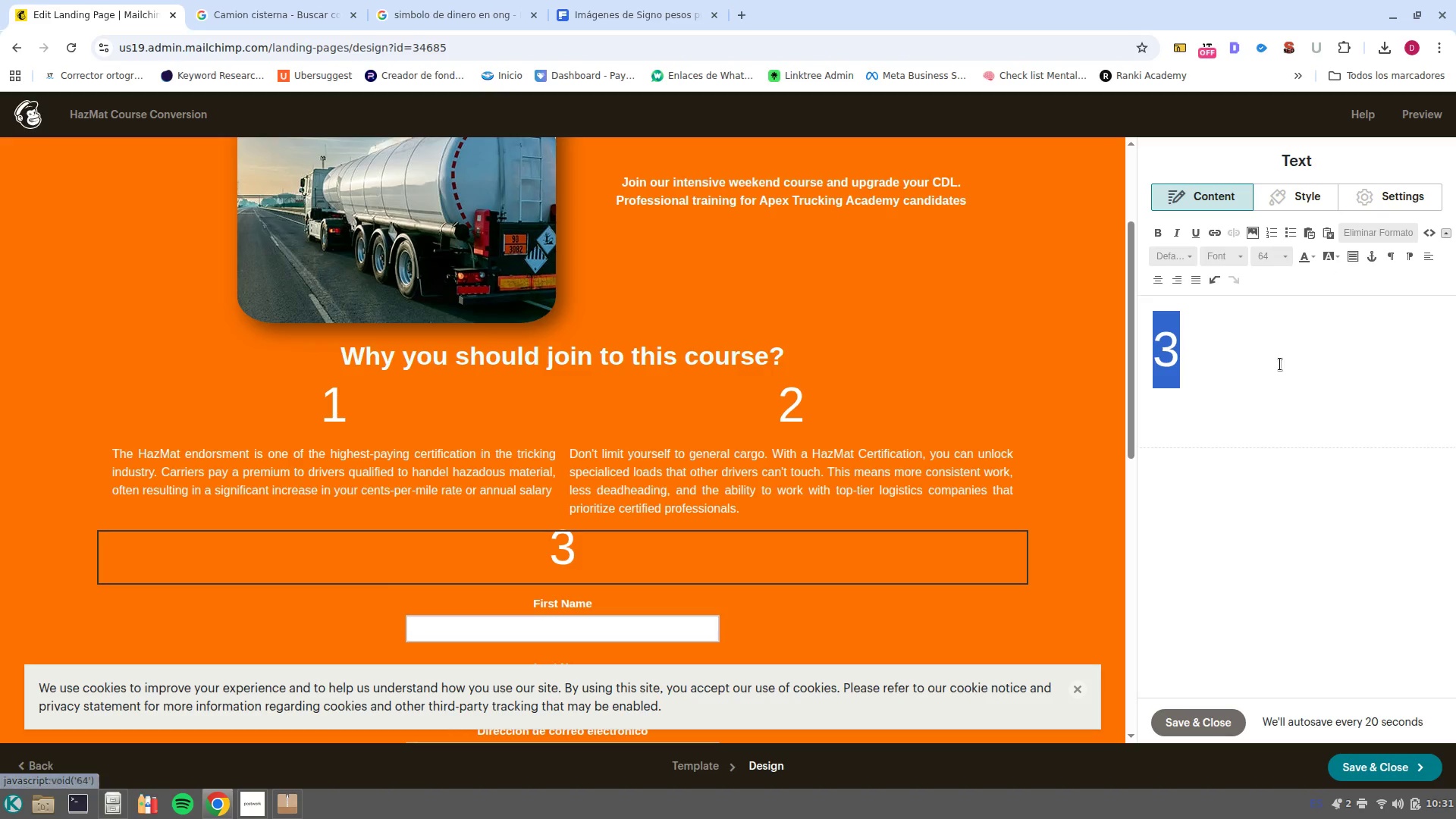 
scroll: coordinate [1282, 362], scroll_direction: down, amount: 34.0
 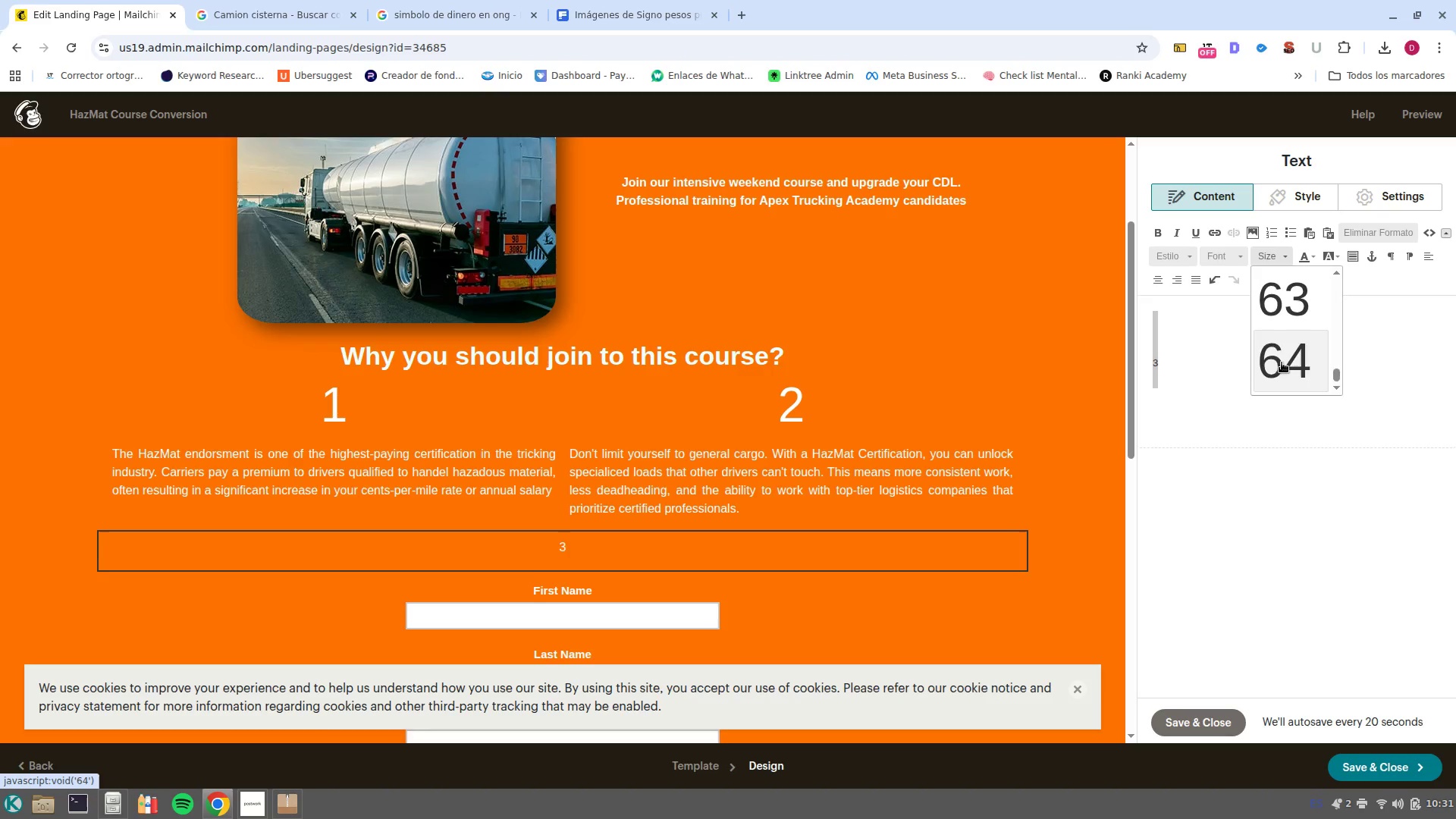 
left_click([1267, 373])
 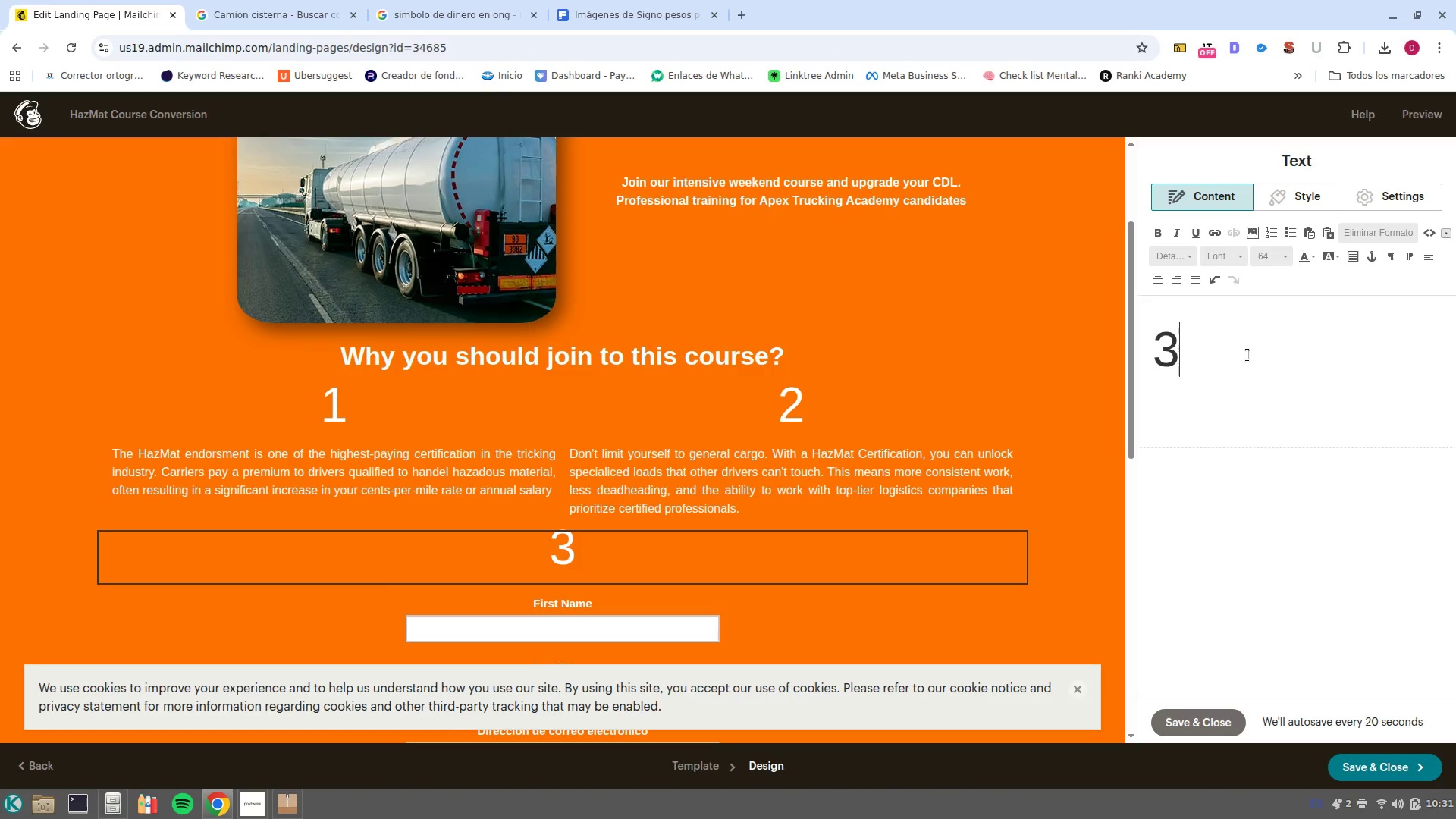 
key(Enter)
 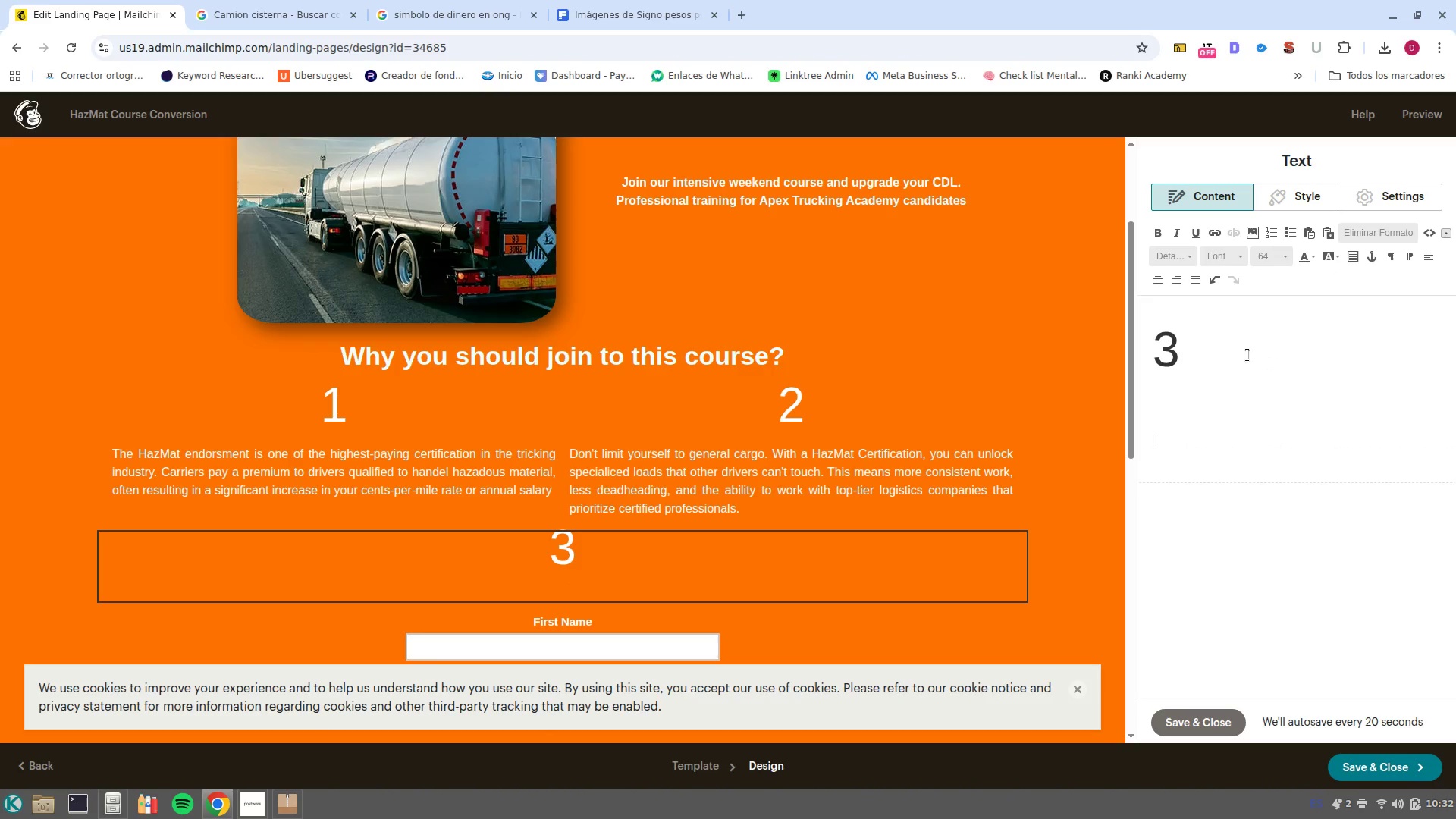 
key(Backspace)
 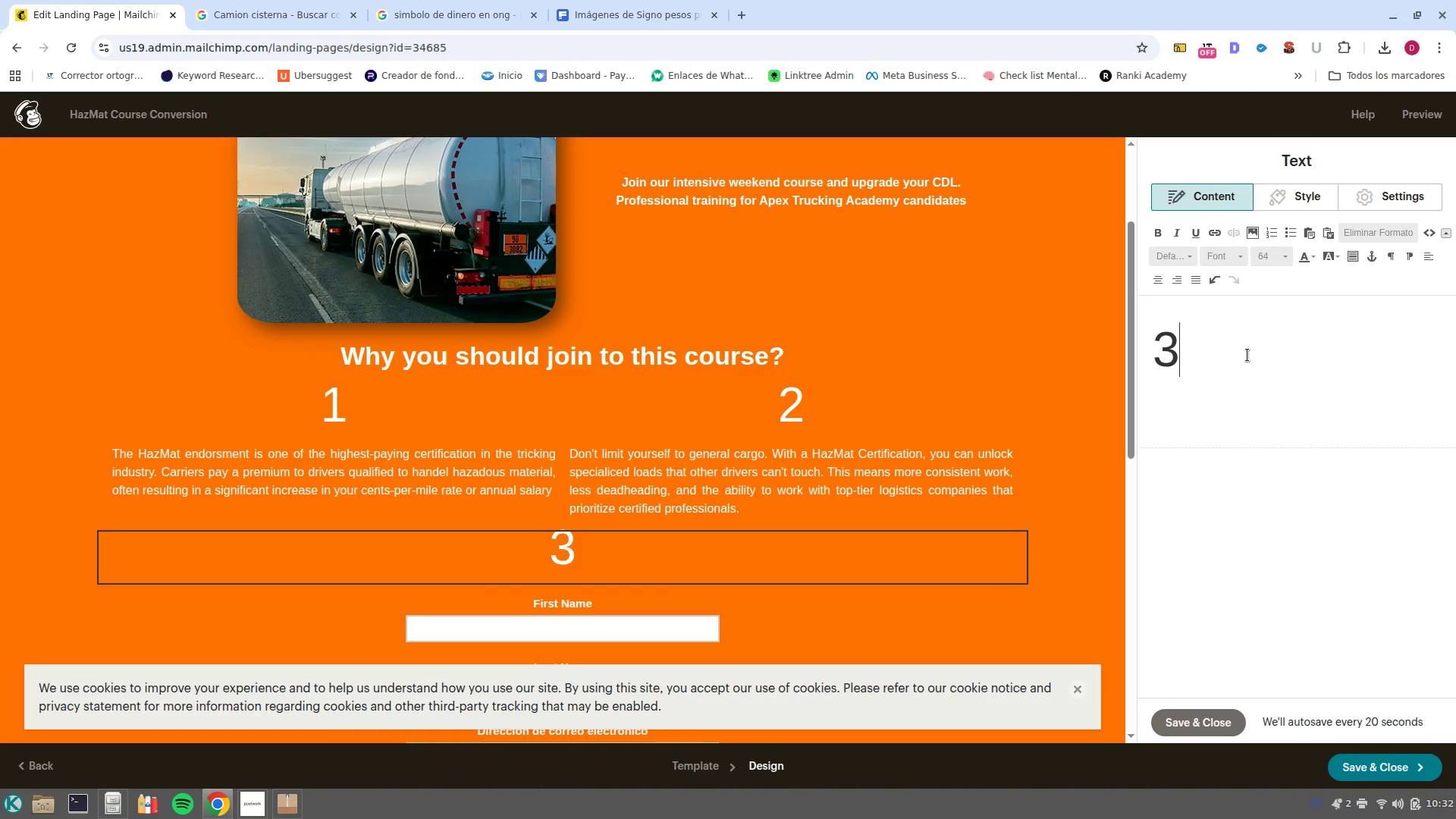 
key(Enter)
 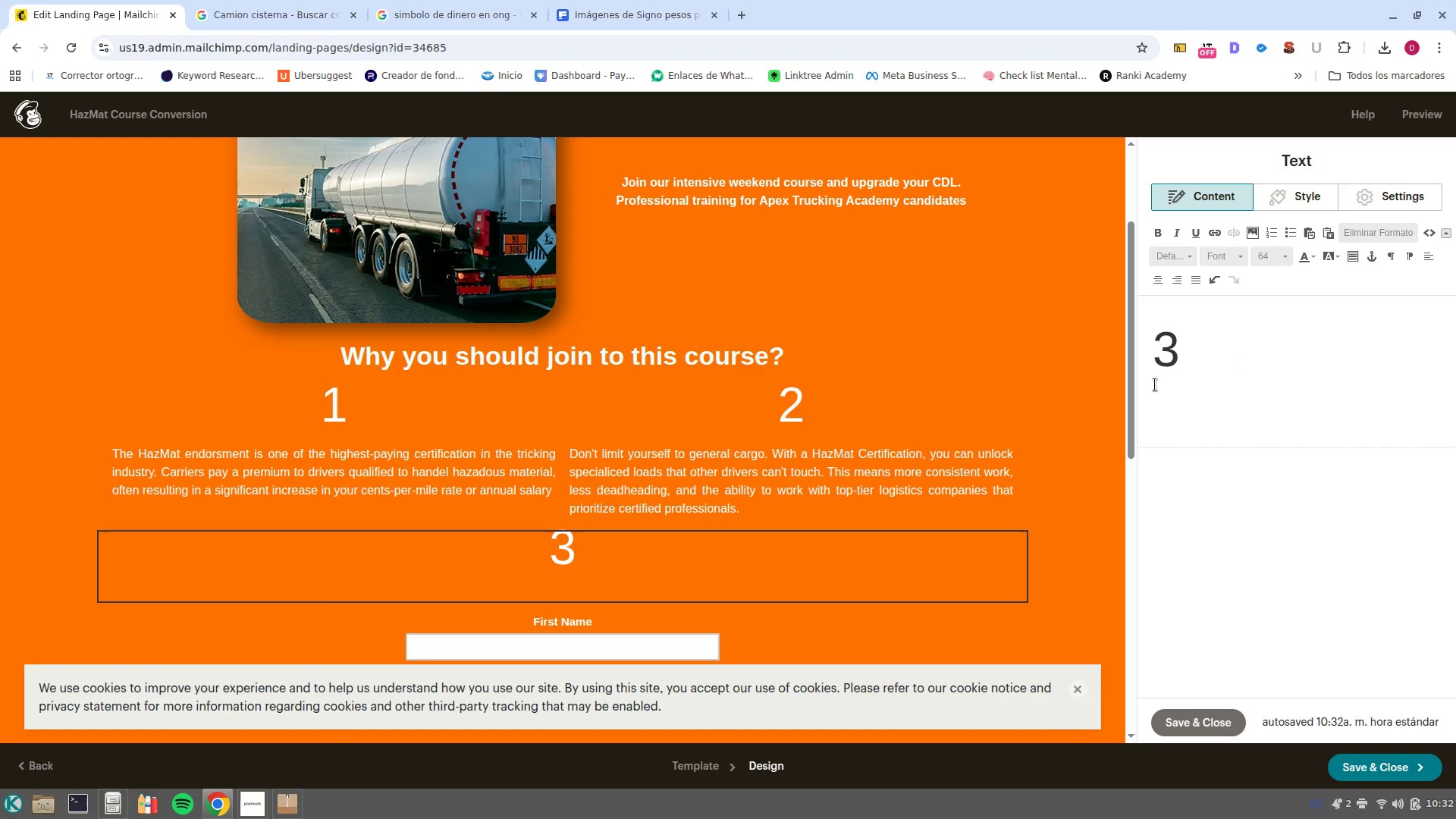 
wait(6.31)
 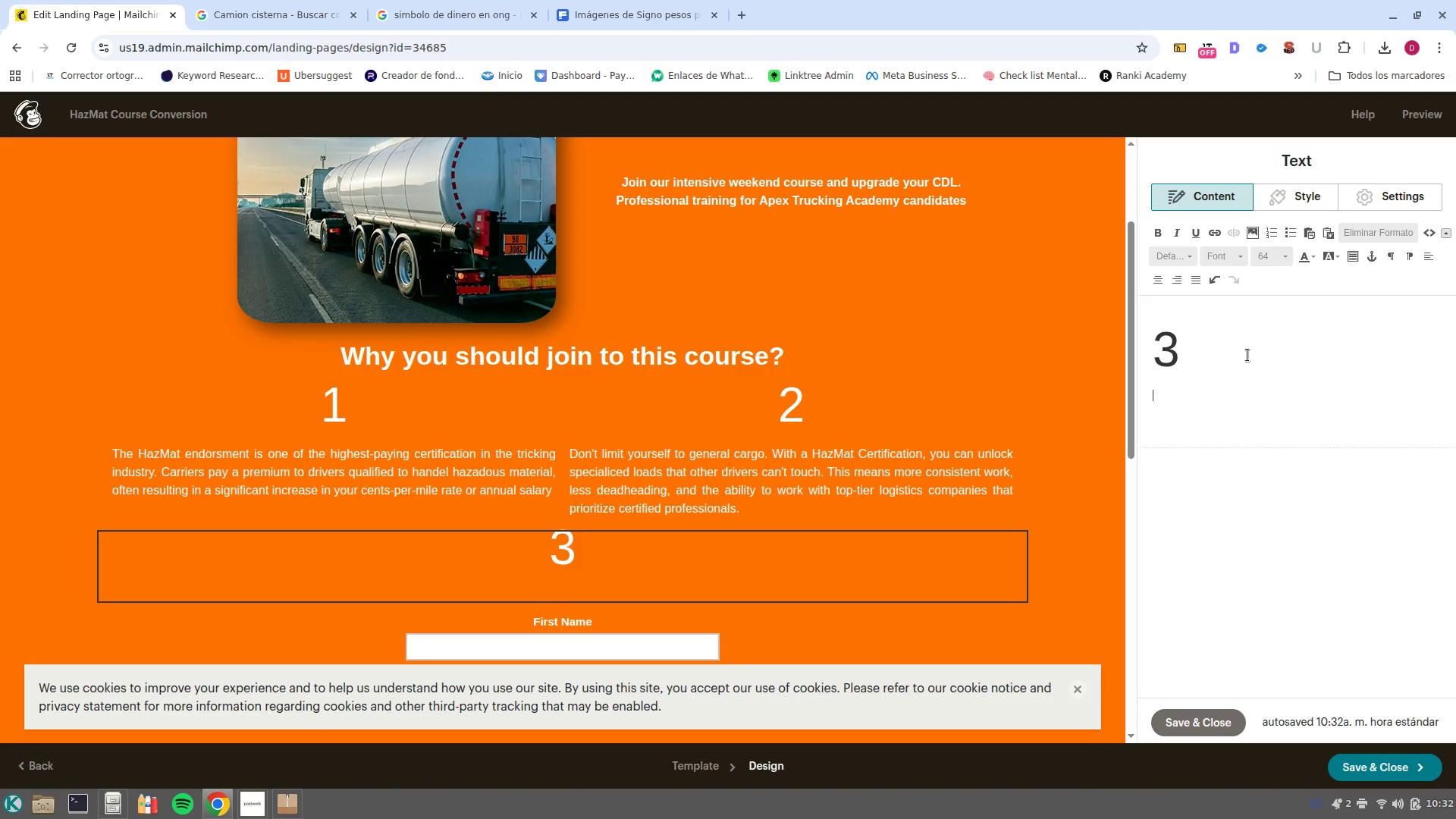 
left_click([412, 482])
 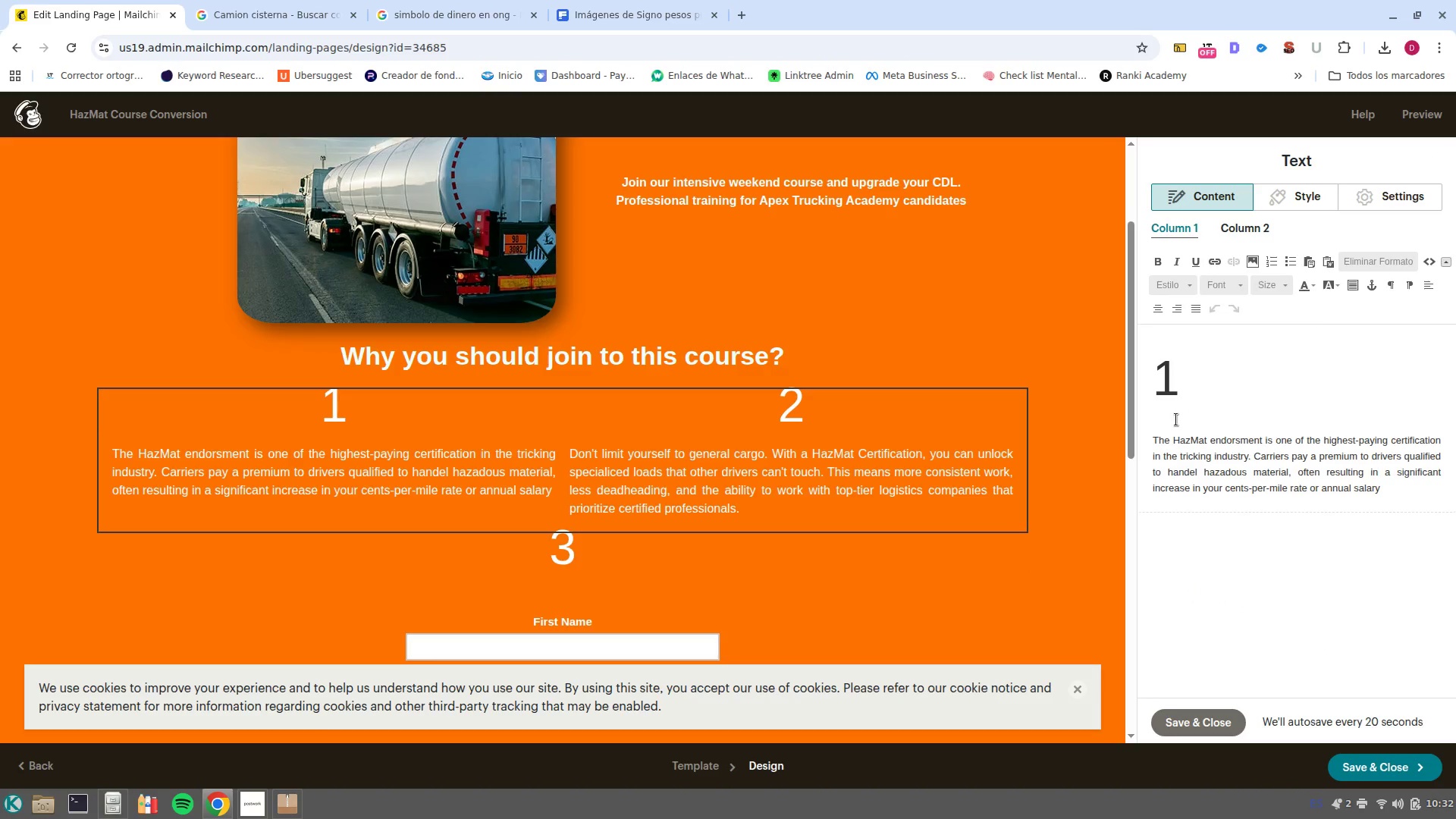 
left_click([1178, 402])
 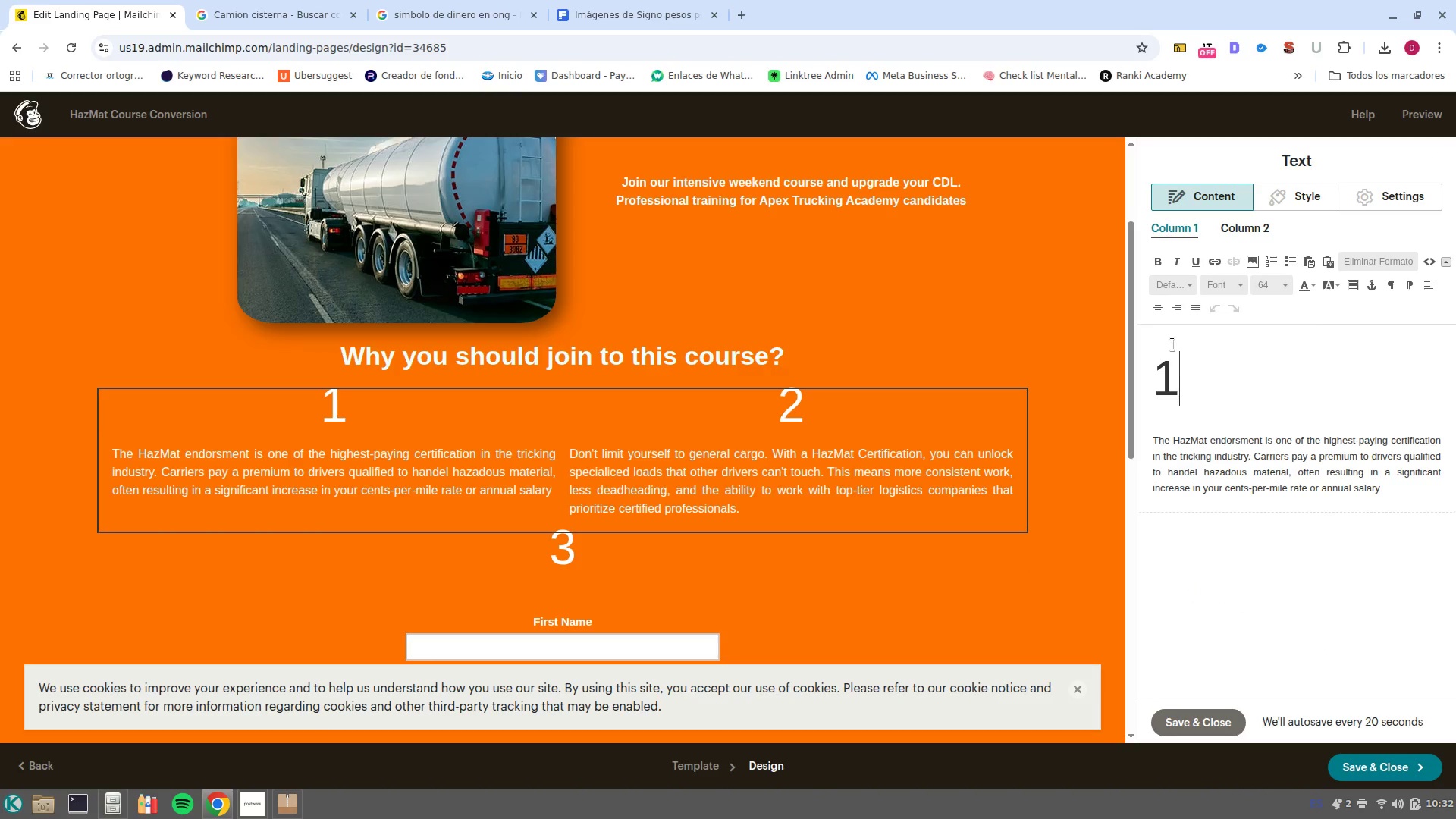 
key(Enter)
 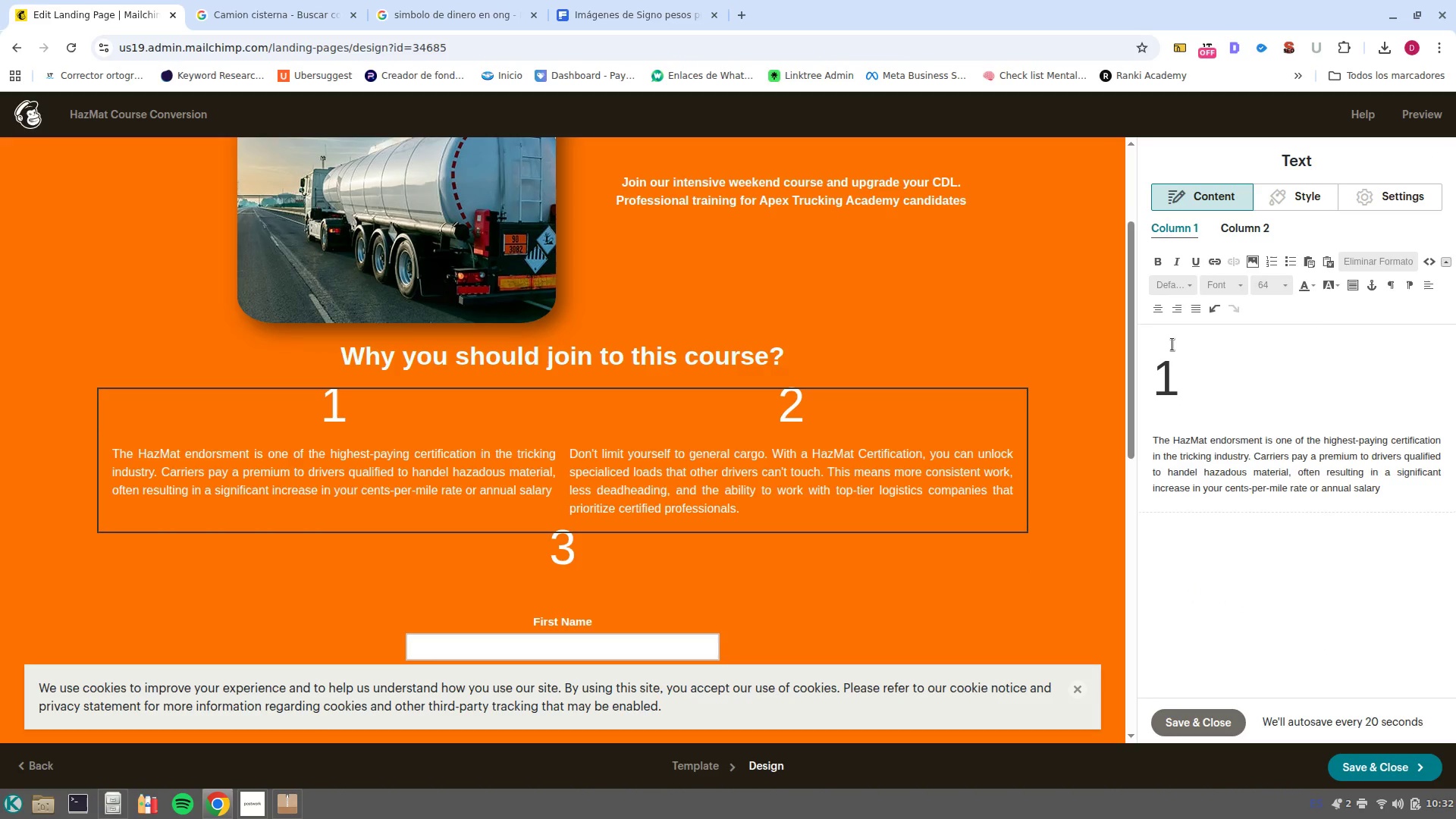 
key(Control+B)
 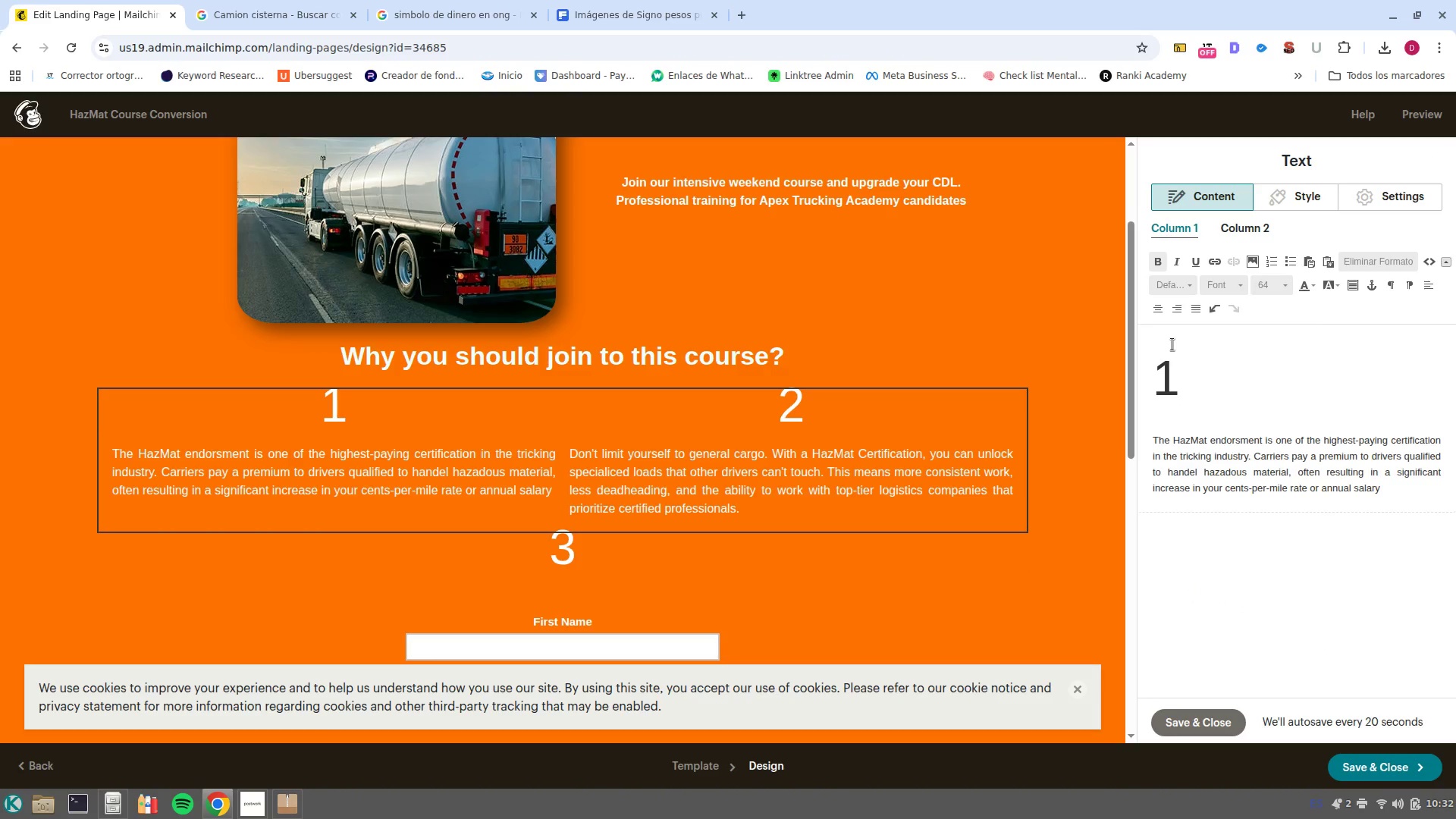 
type(Increase Your Earning Potential)
 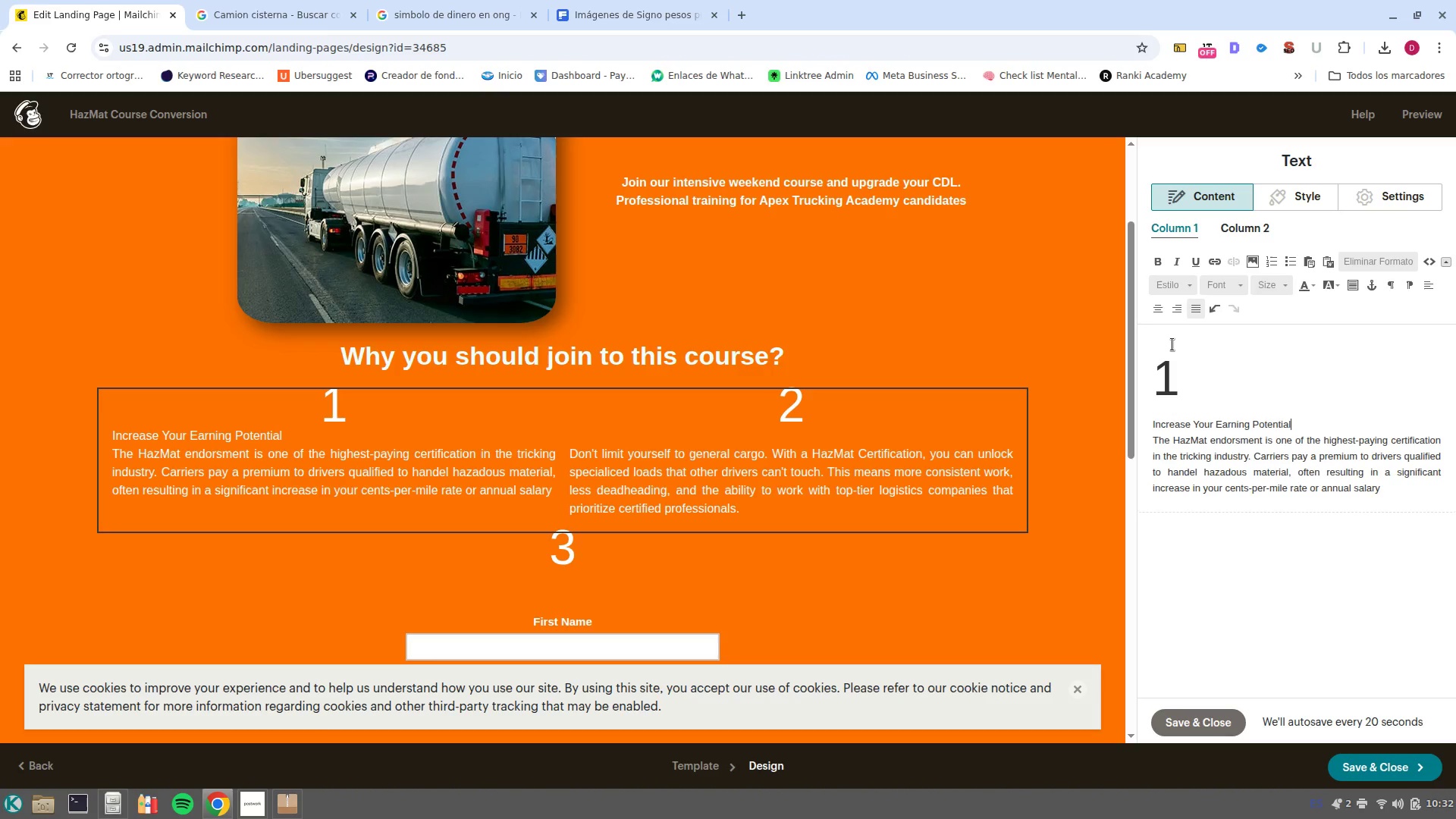 
left_click_drag(start_coordinate=[1318, 421], to_coordinate=[1144, 420])
 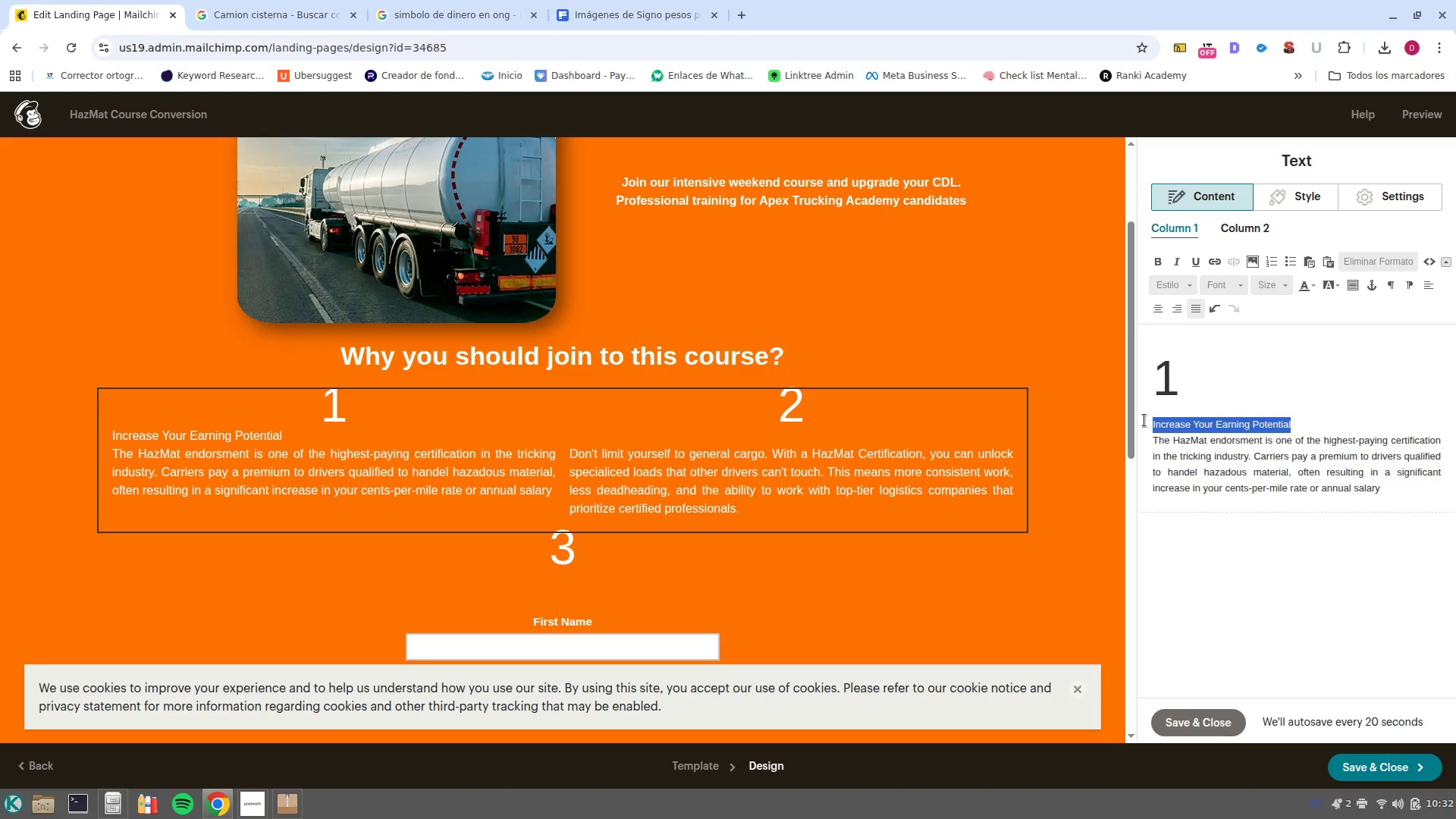 
key(Control+B)
 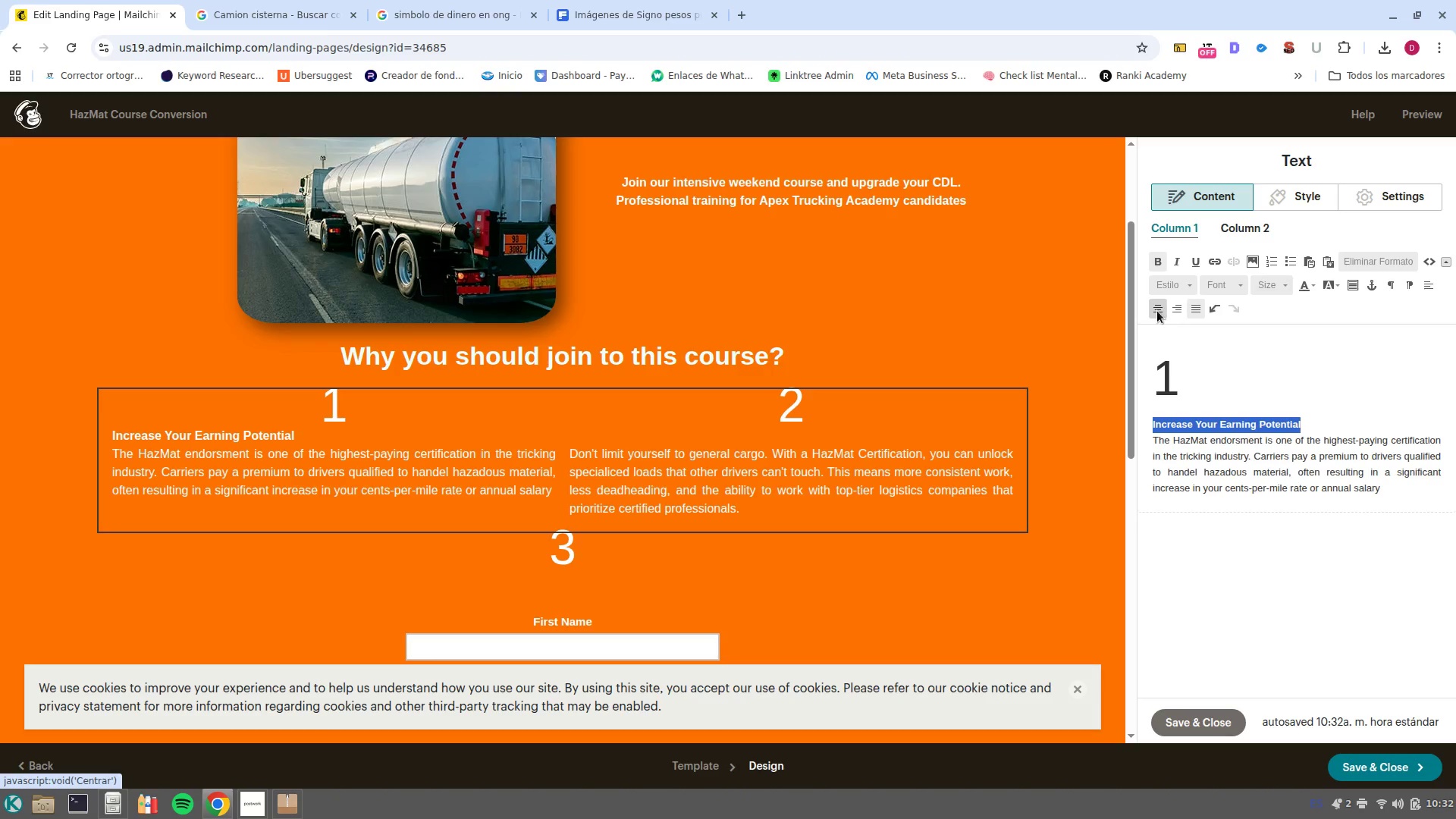 
wait(6.14)
 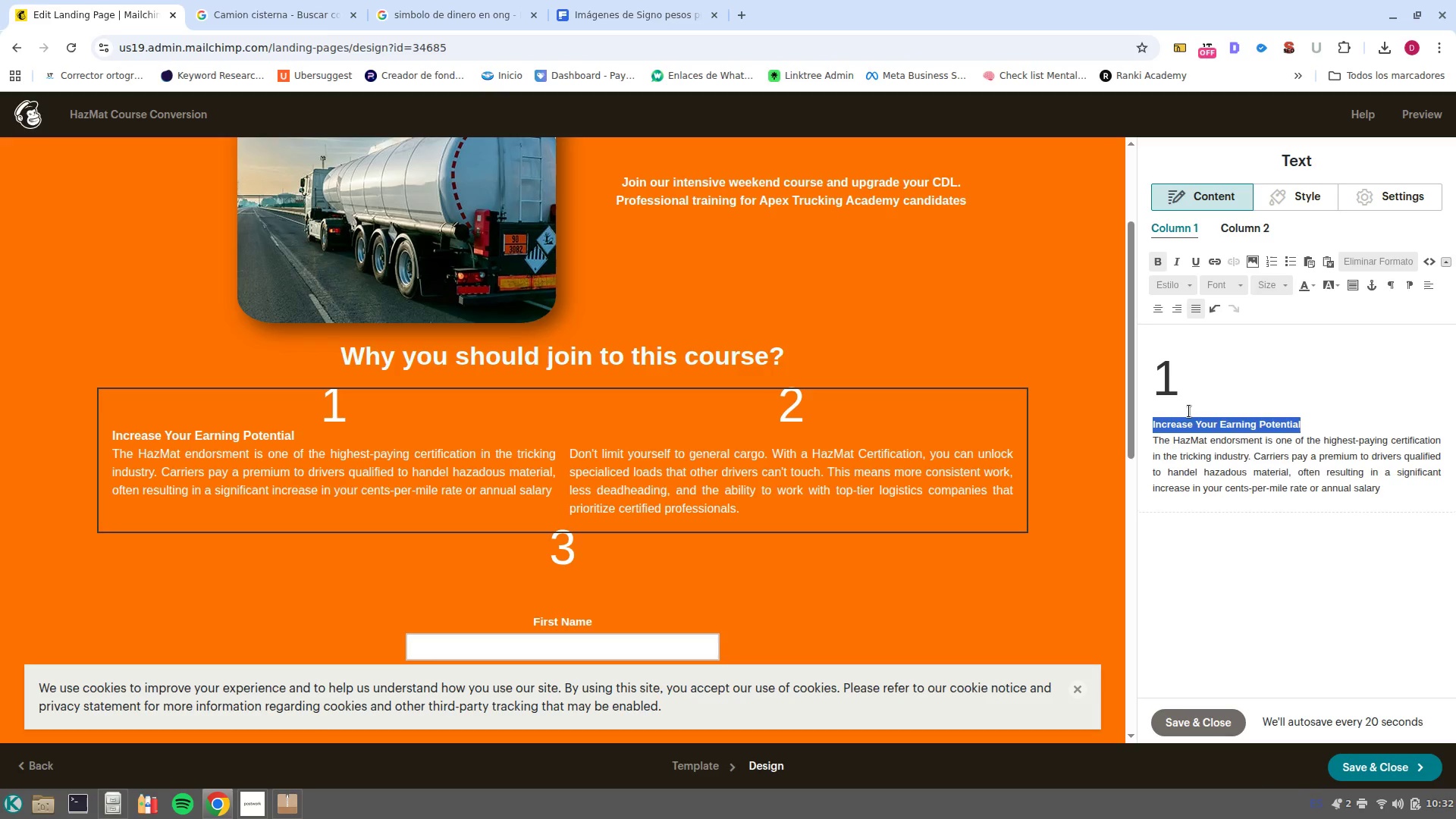 
left_click([1156, 304])
 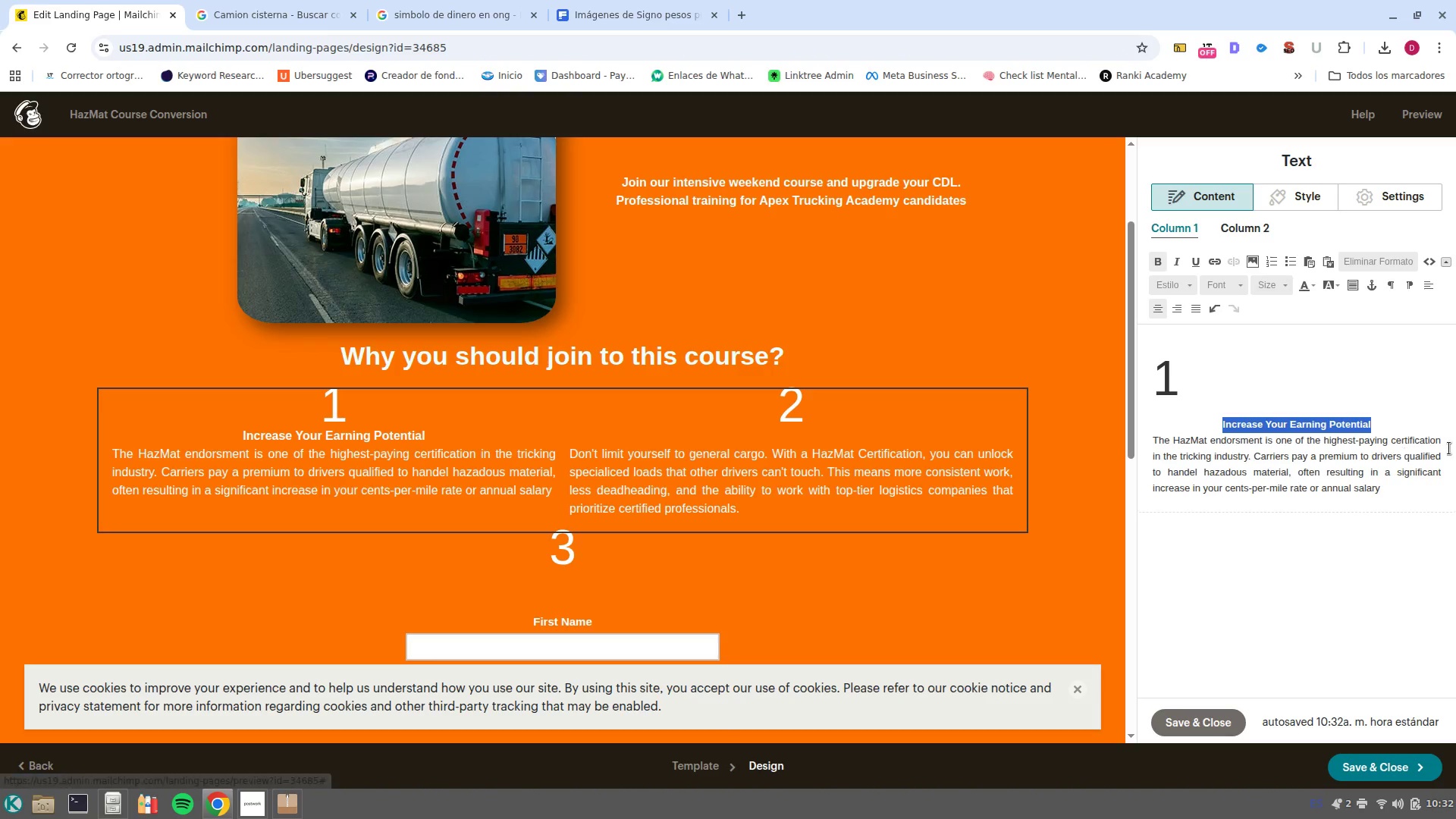 
left_click([1363, 425])
 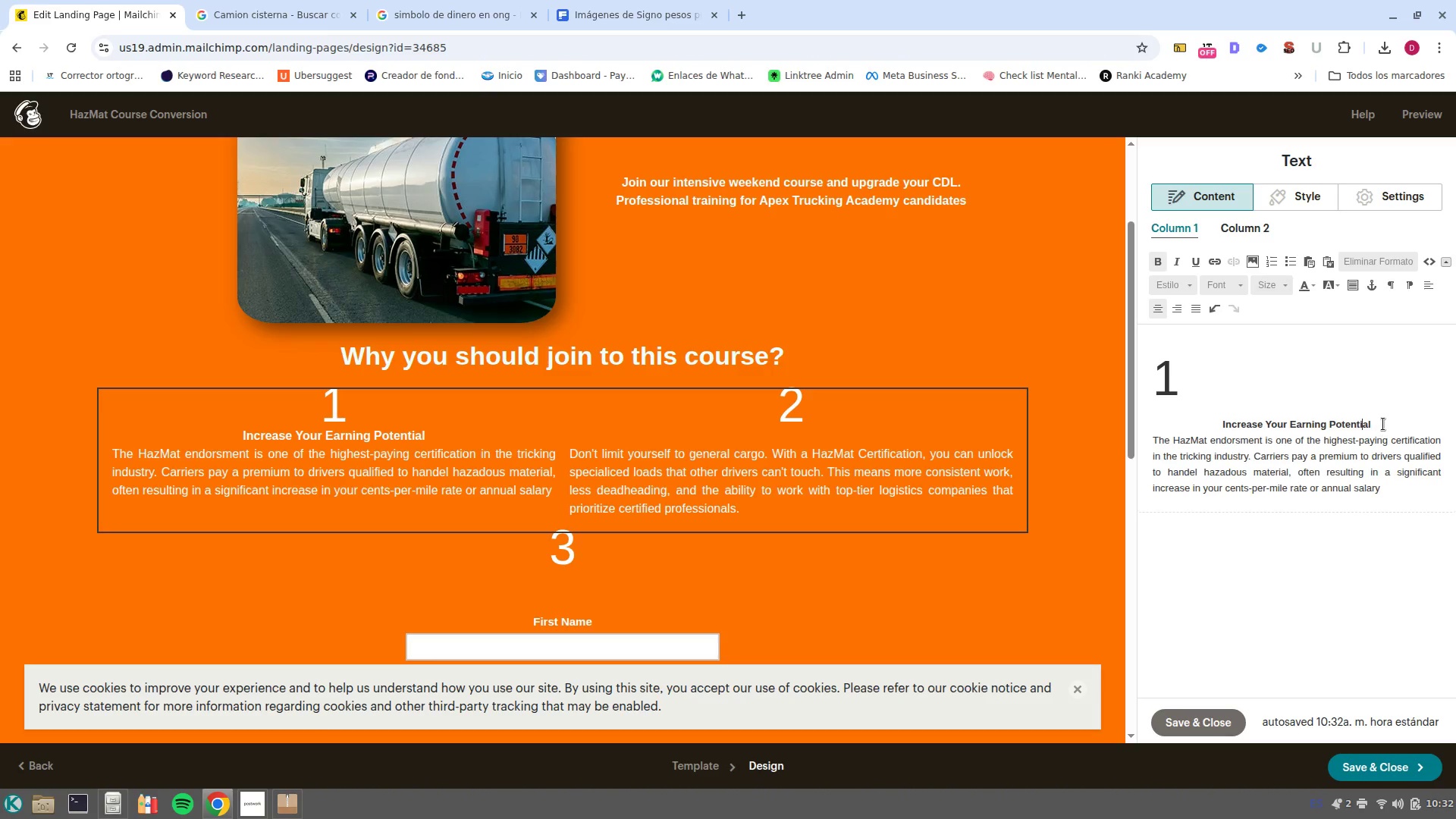 
left_click([1383, 424])
 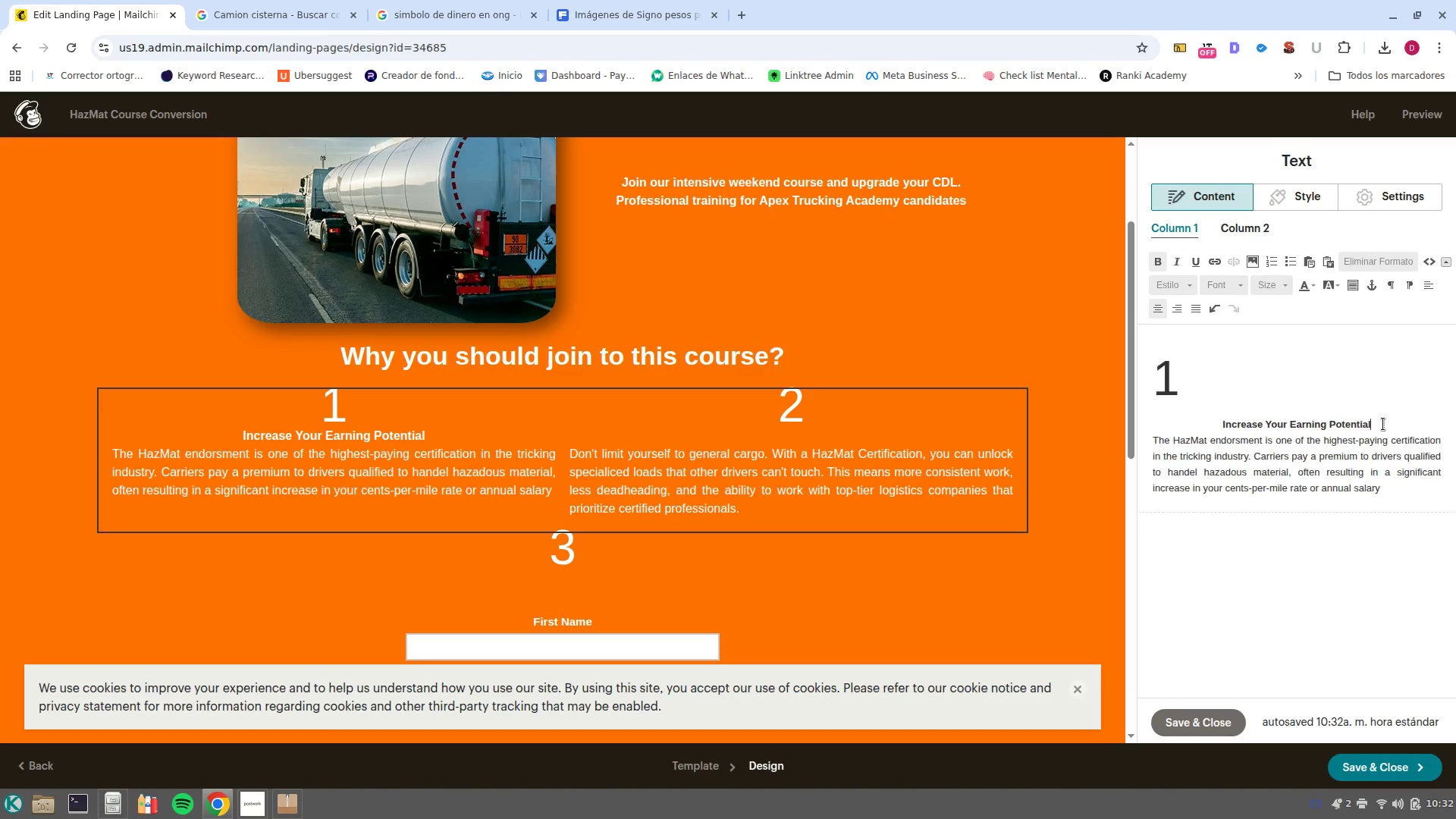 
key(NumpadEnter)
 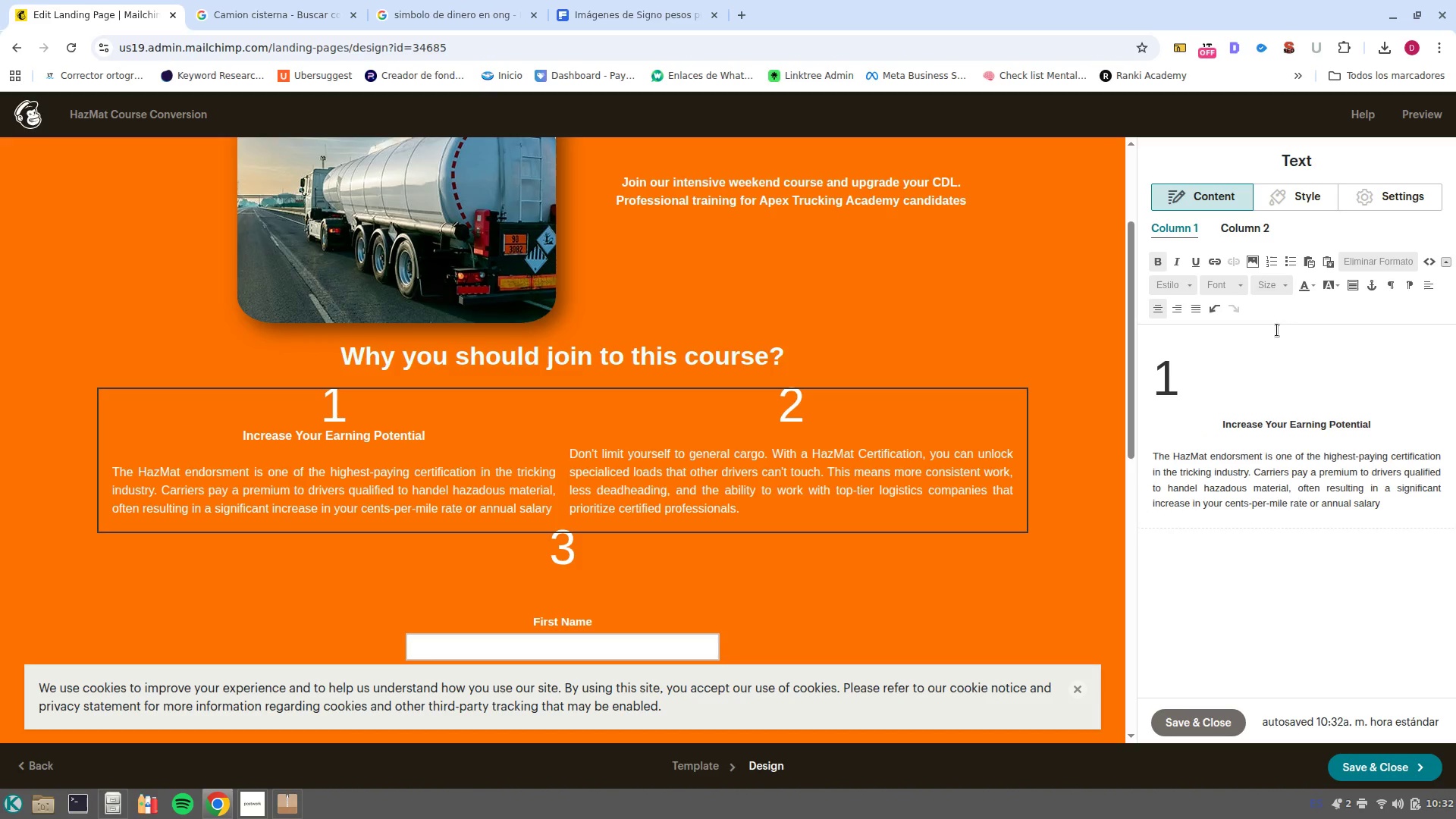 
left_click([837, 438])
 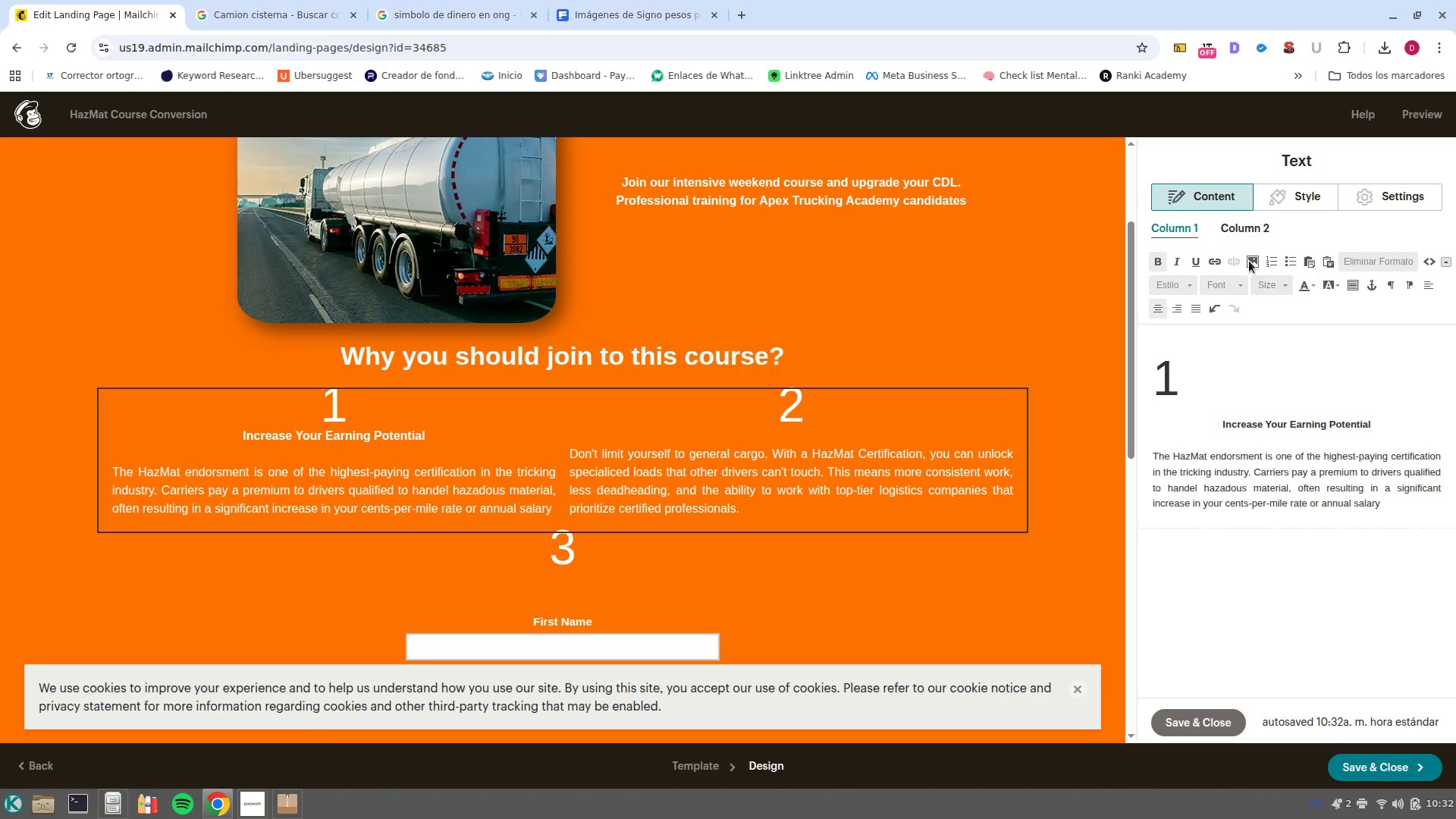 
left_click([1244, 227])
 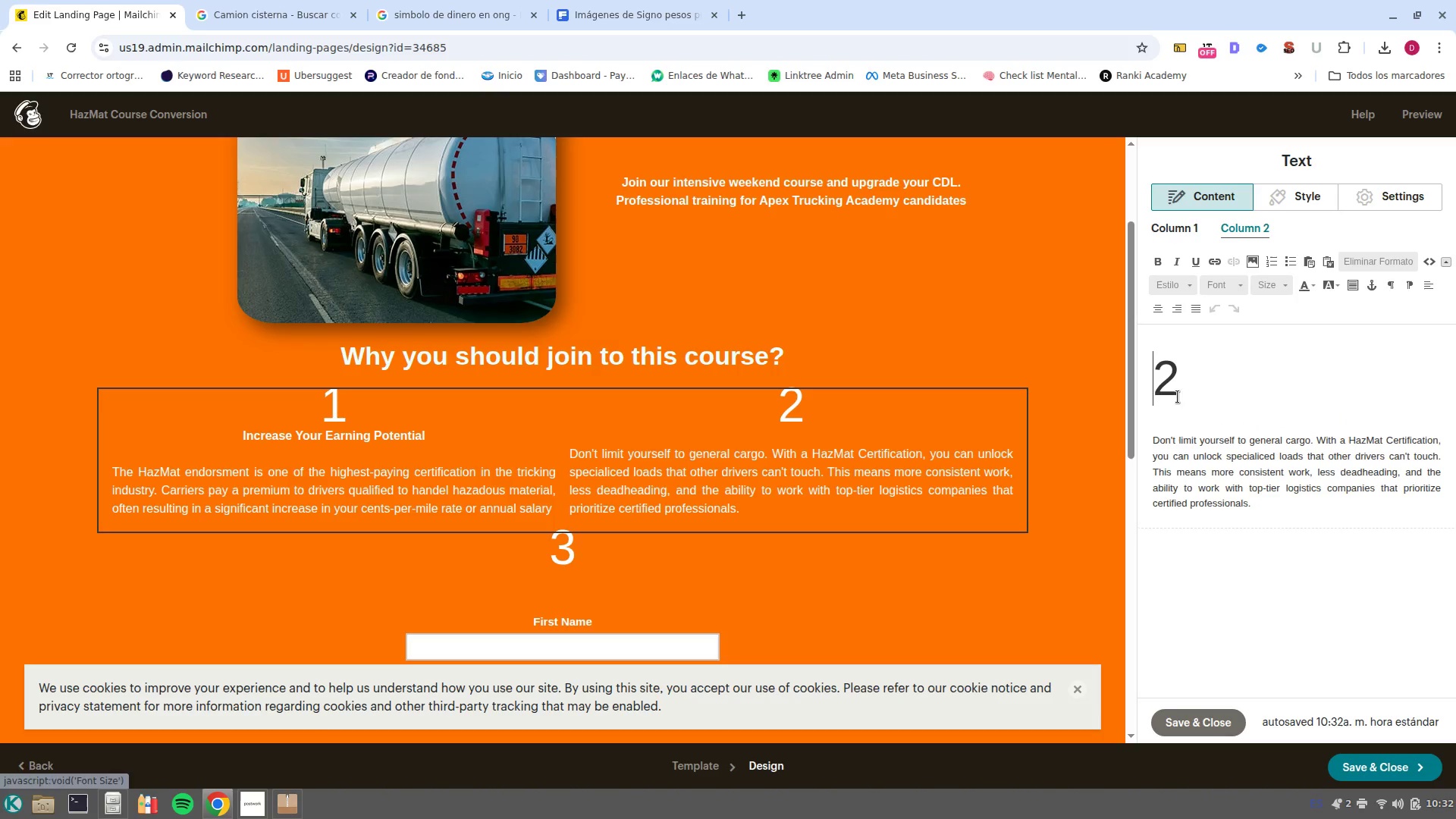 
left_click([1196, 397])
 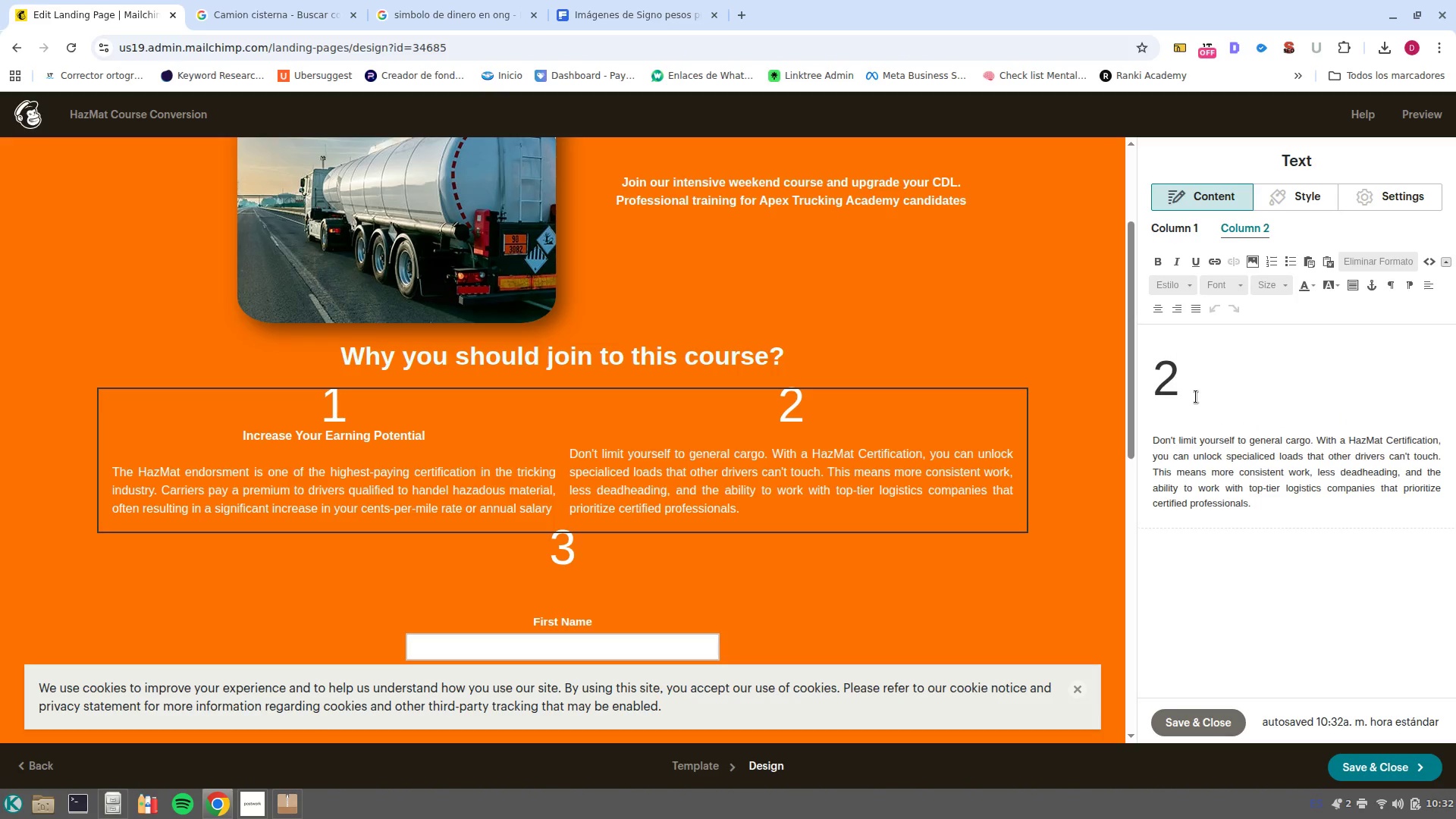 
key(Enter)
 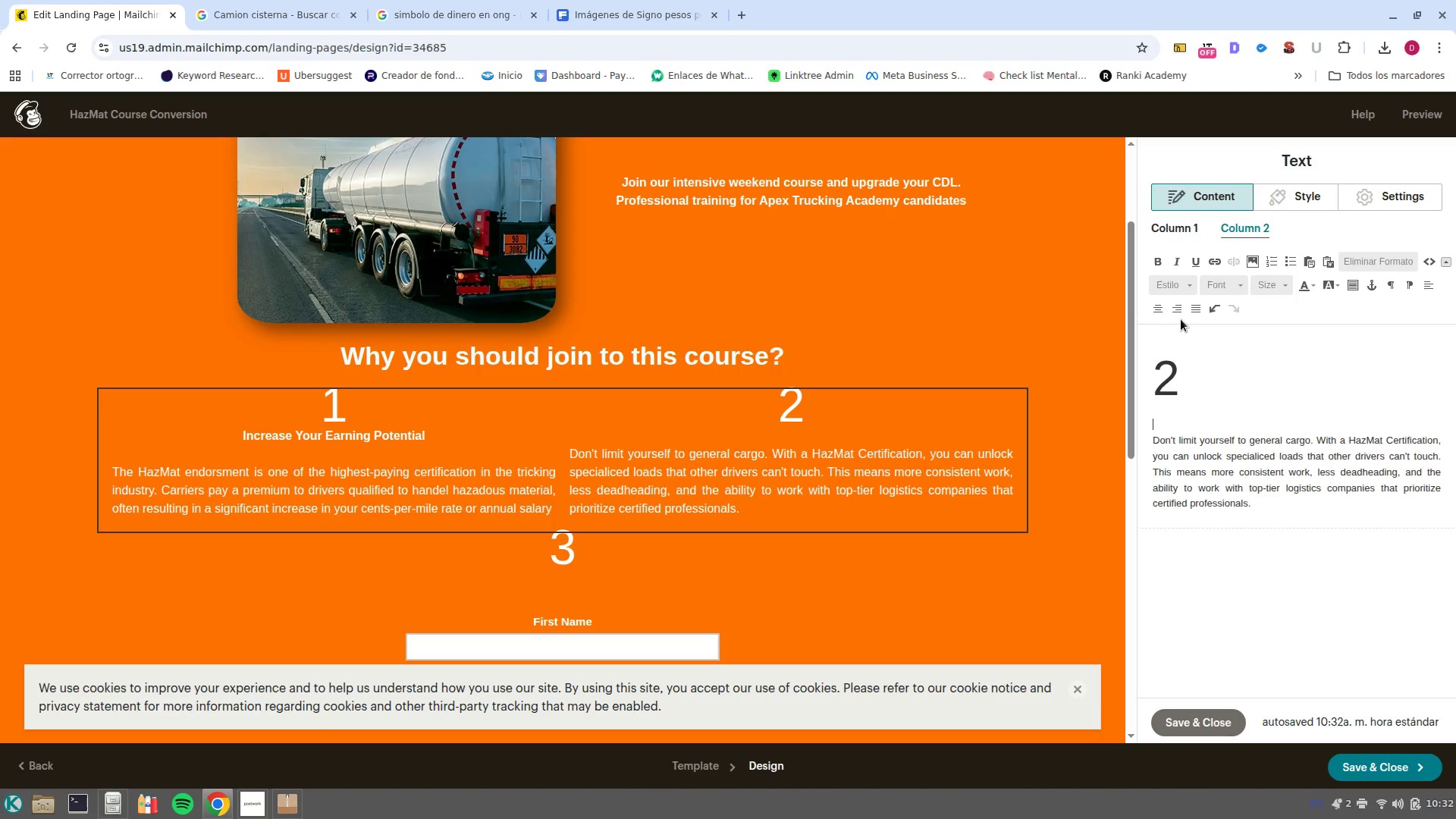 
left_click([1157, 310])
 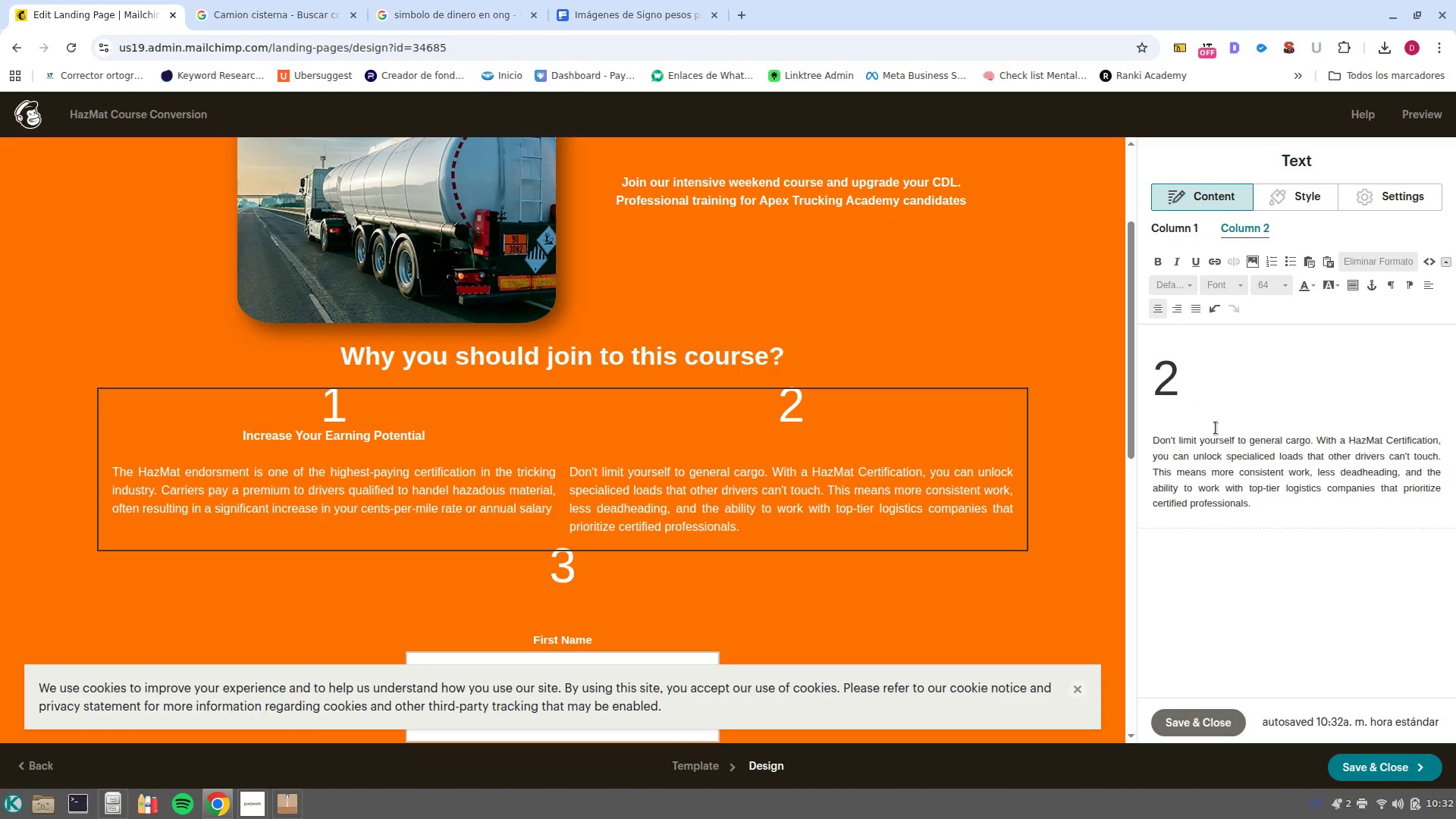 
type(Acces to Exclusive Freight)
 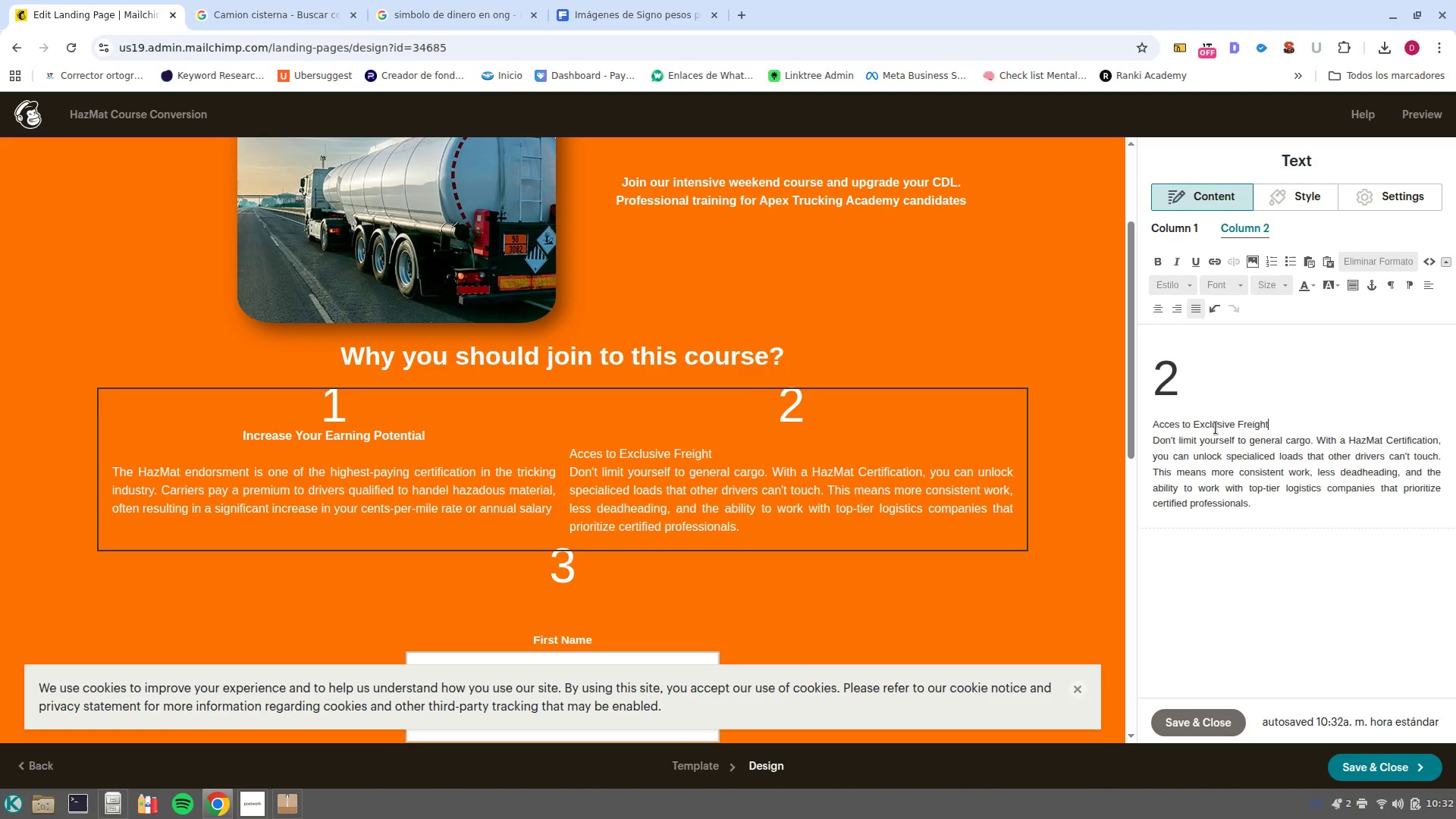 
wait(6.62)
 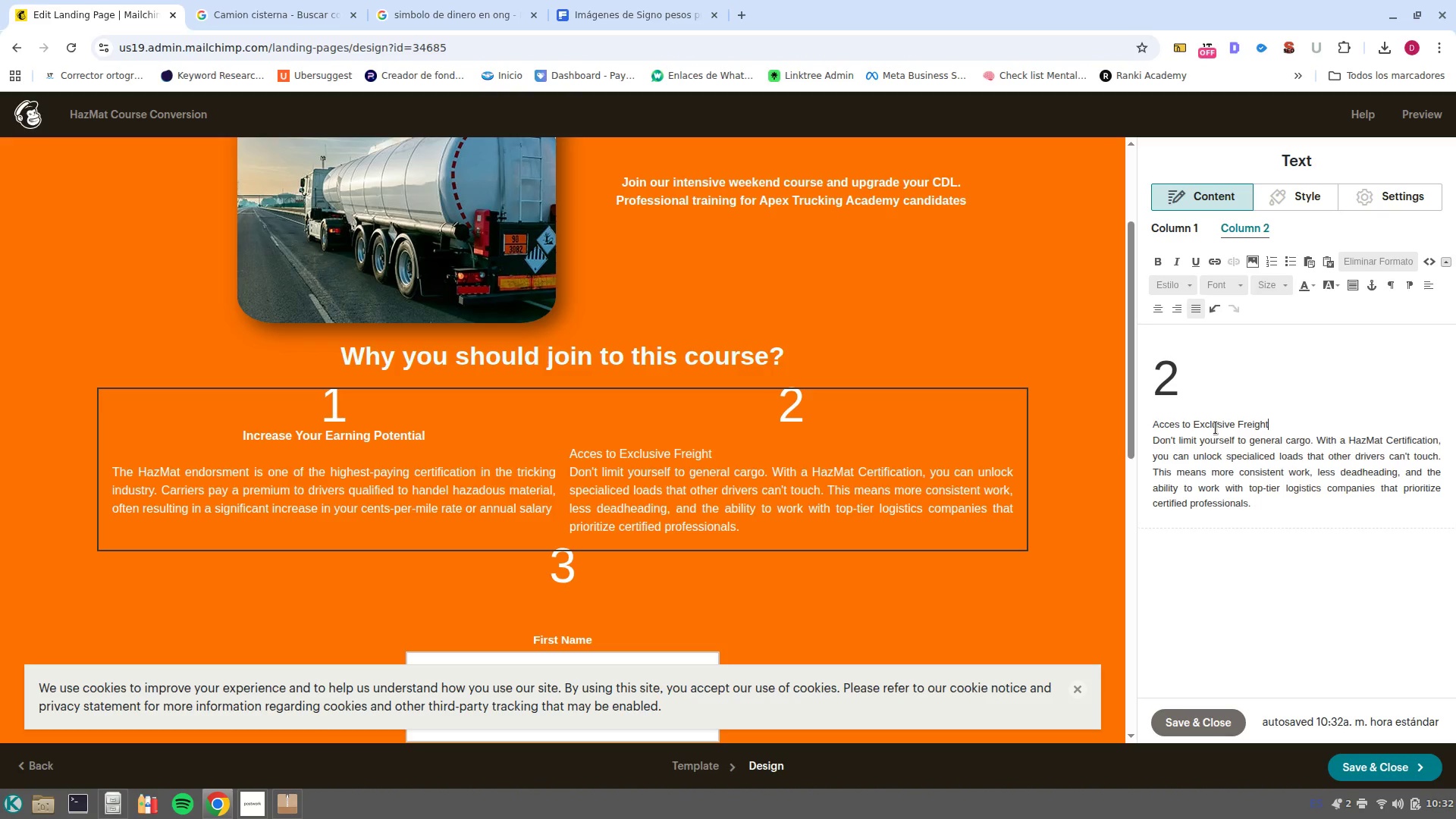 
left_click_drag(start_coordinate=[1307, 424], to_coordinate=[1150, 419])
 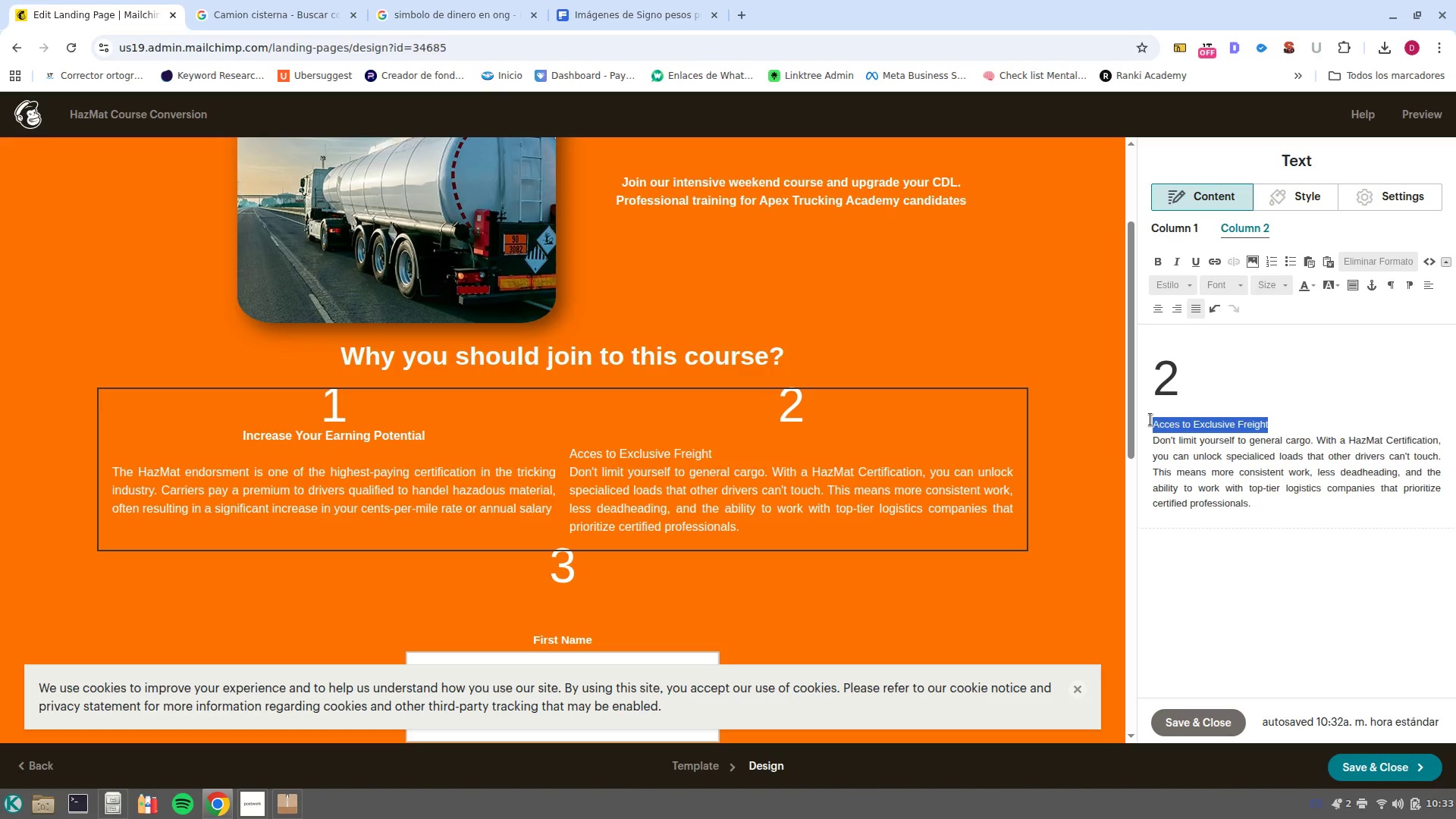 
key(Control+B)
 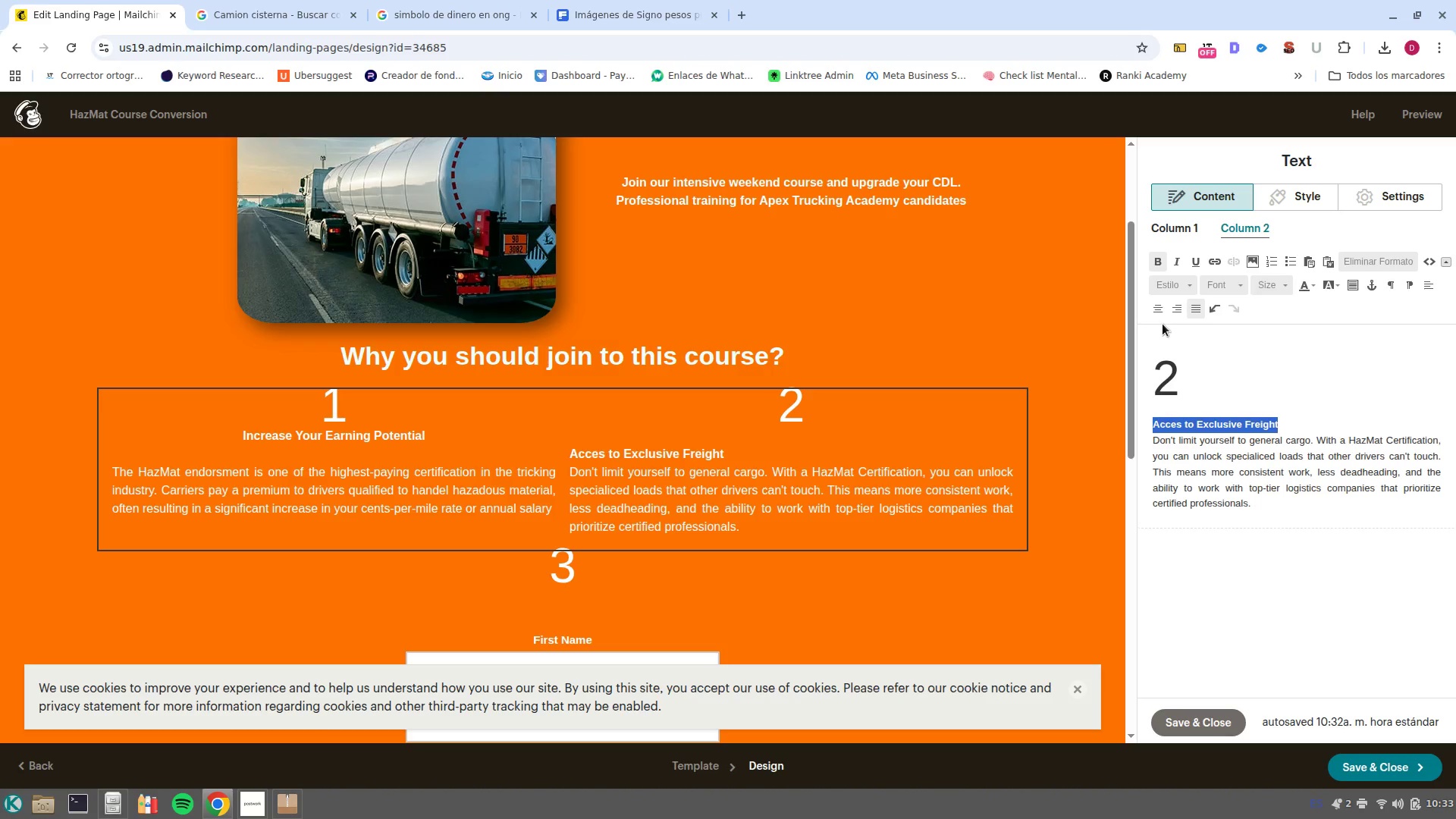 
left_click([1162, 312])
 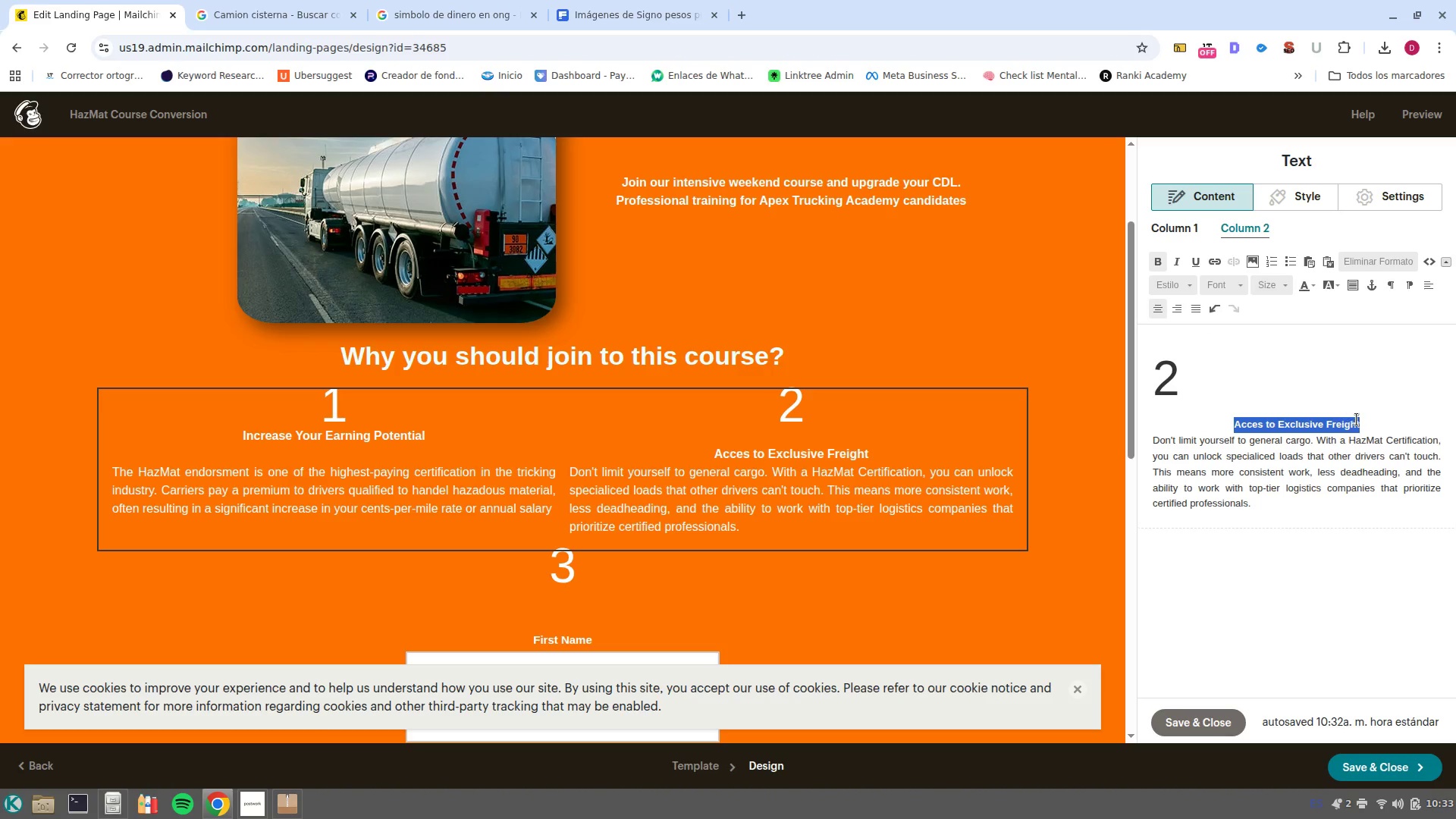 
left_click([1375, 422])
 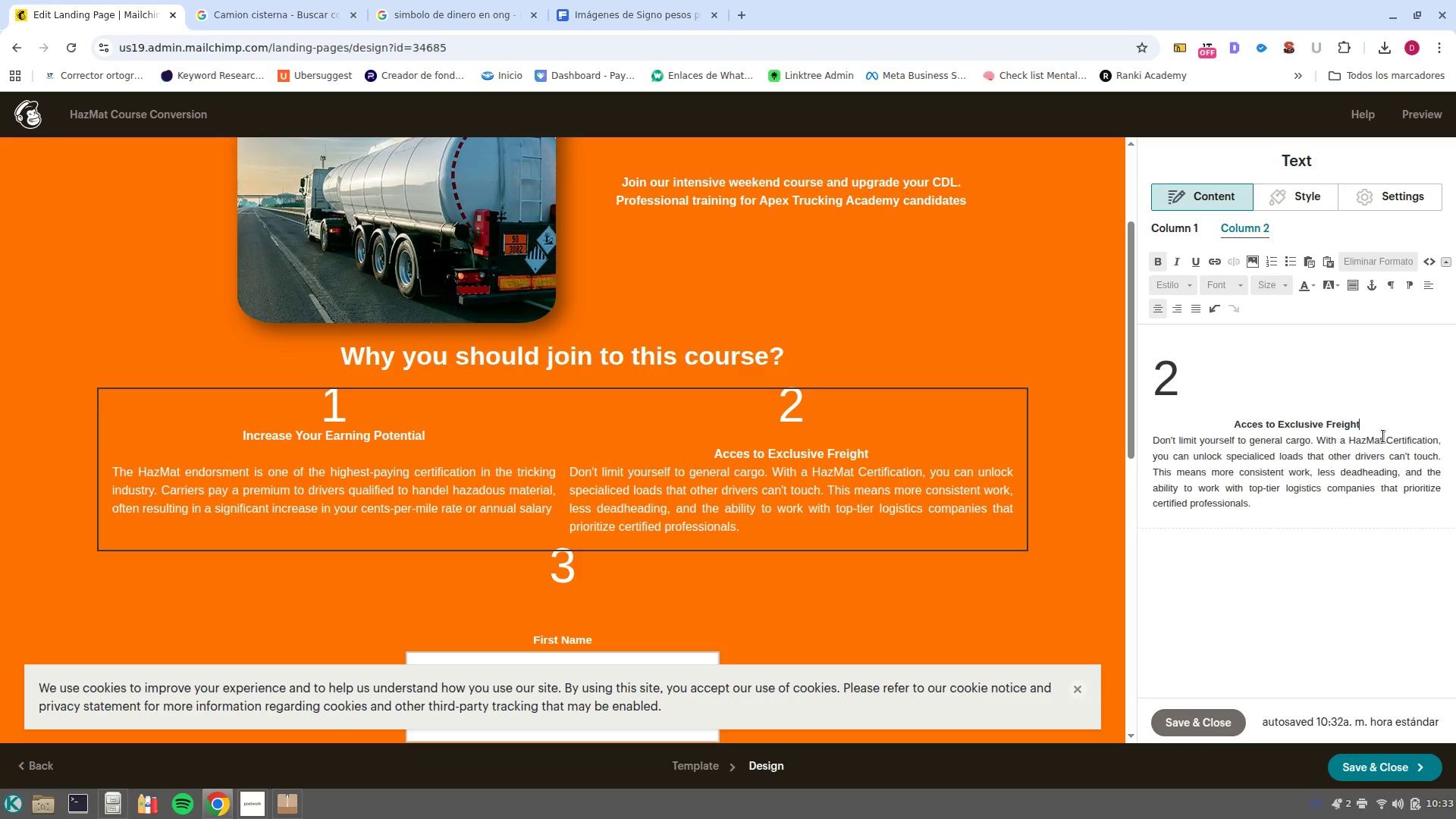 
key(NumpadEnter)
 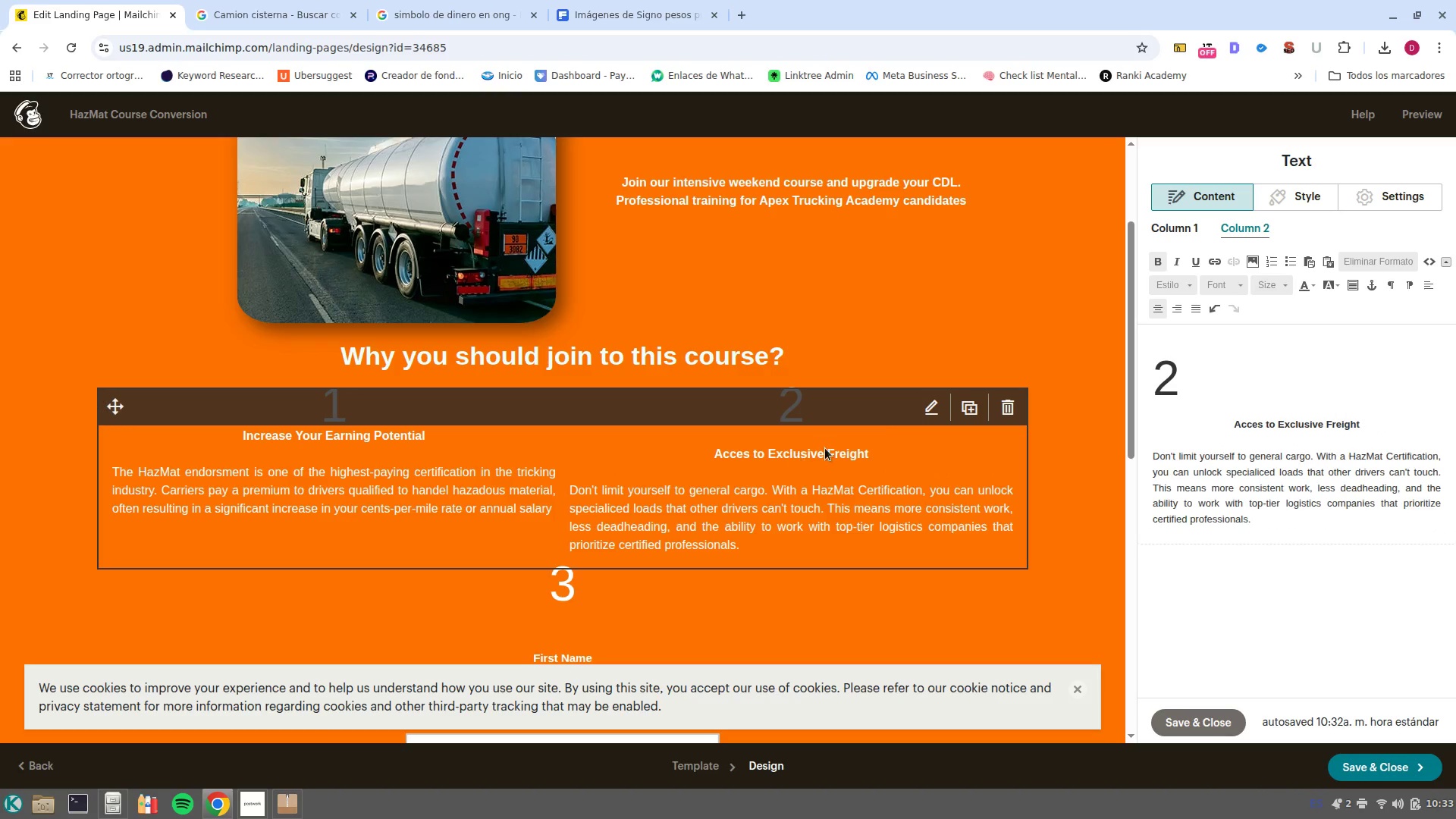 
left_click([1276, 410])
 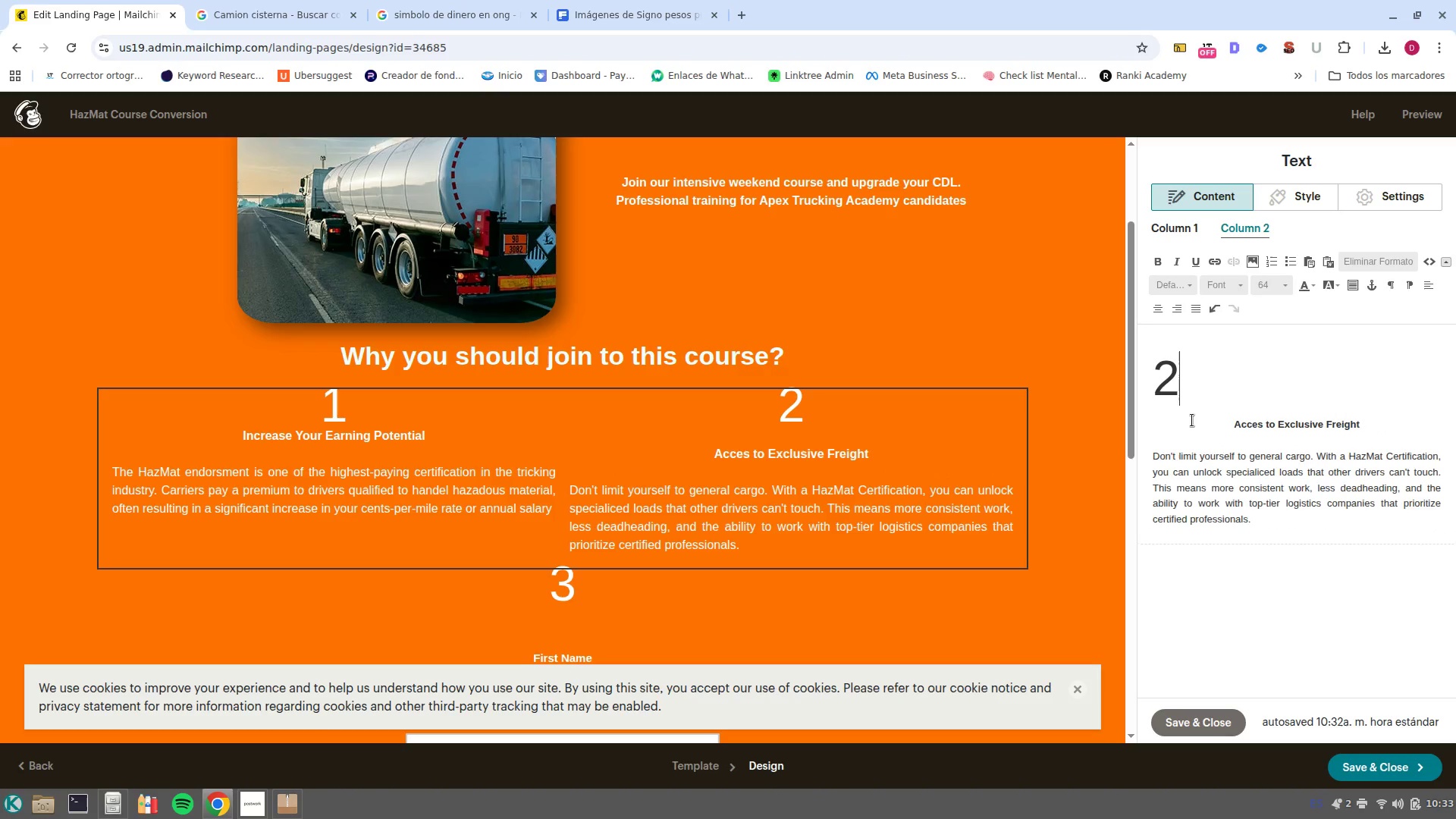 
left_click([1185, 415])
 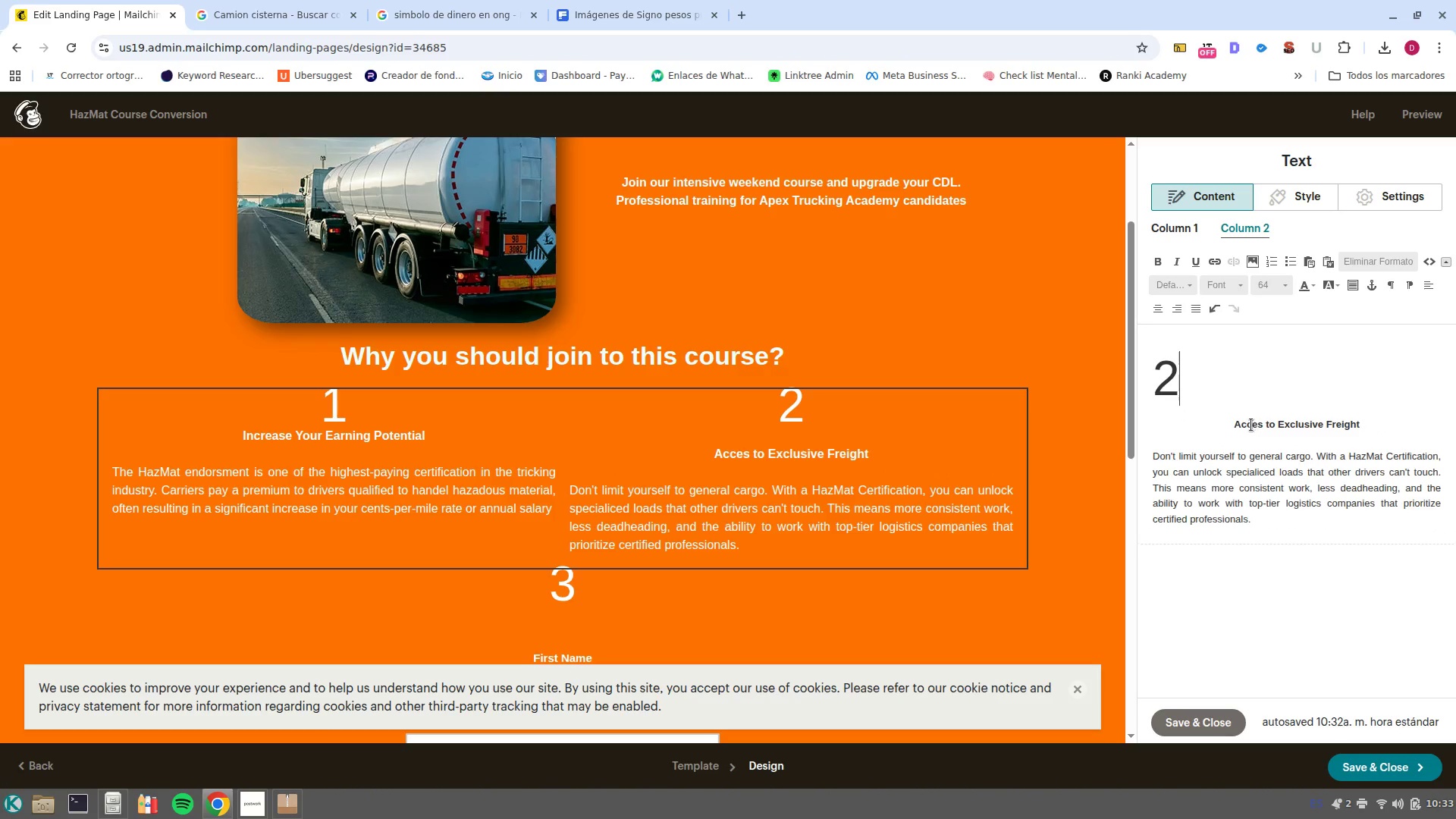 
left_click([1238, 421])
 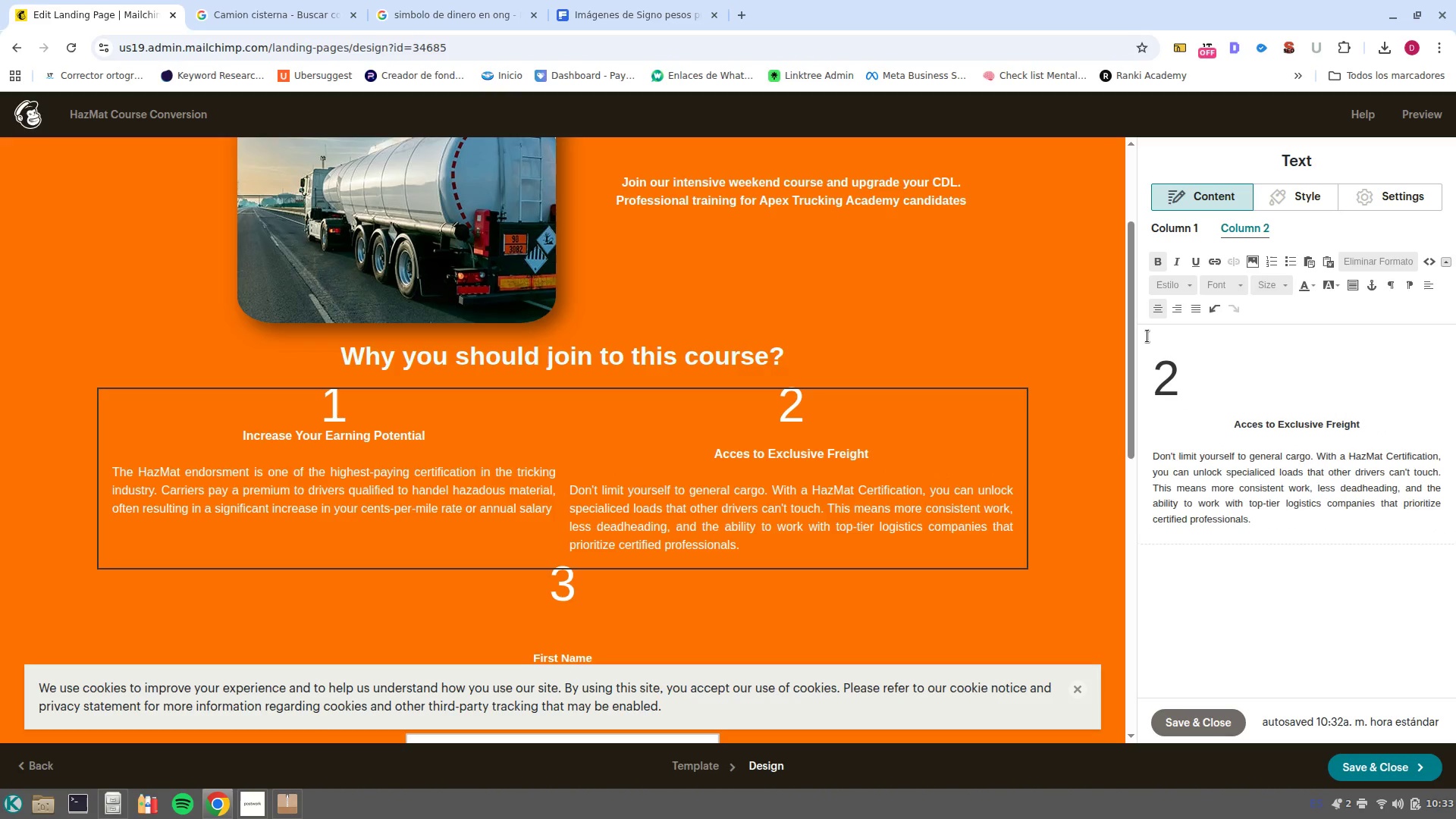 
key(ArrowLeft)
 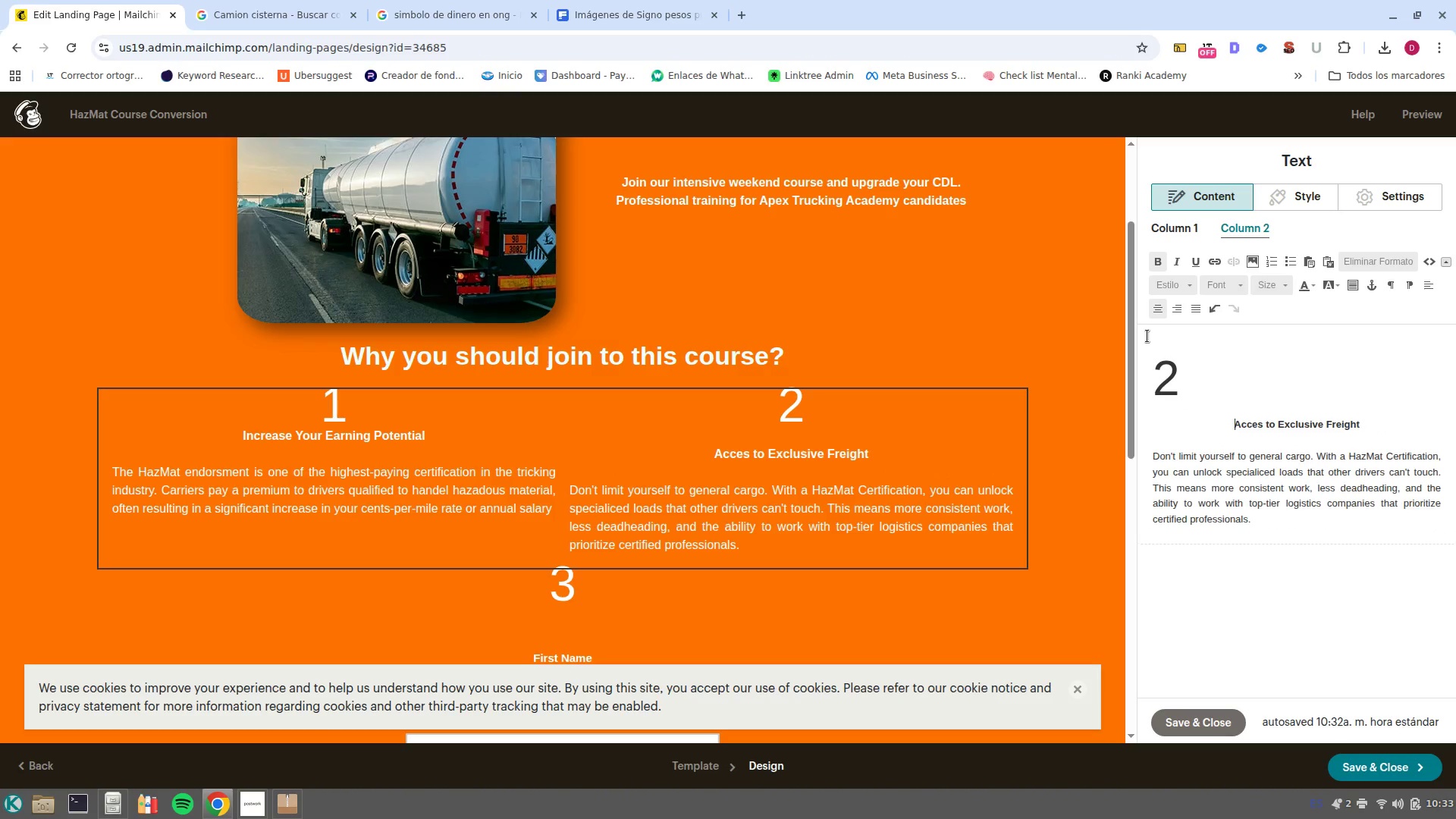 
key(Backspace)
 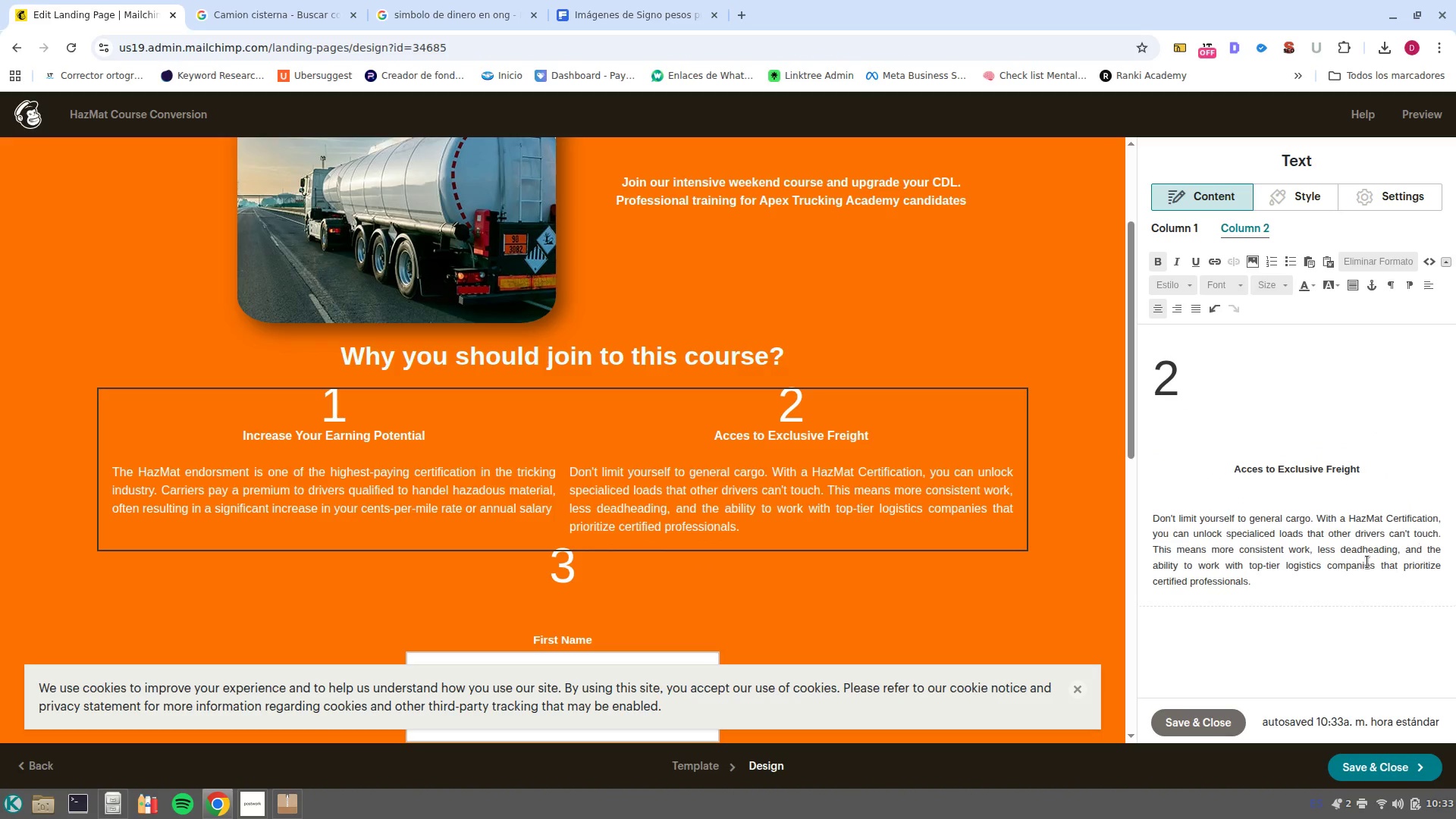 
left_click([696, 582])
 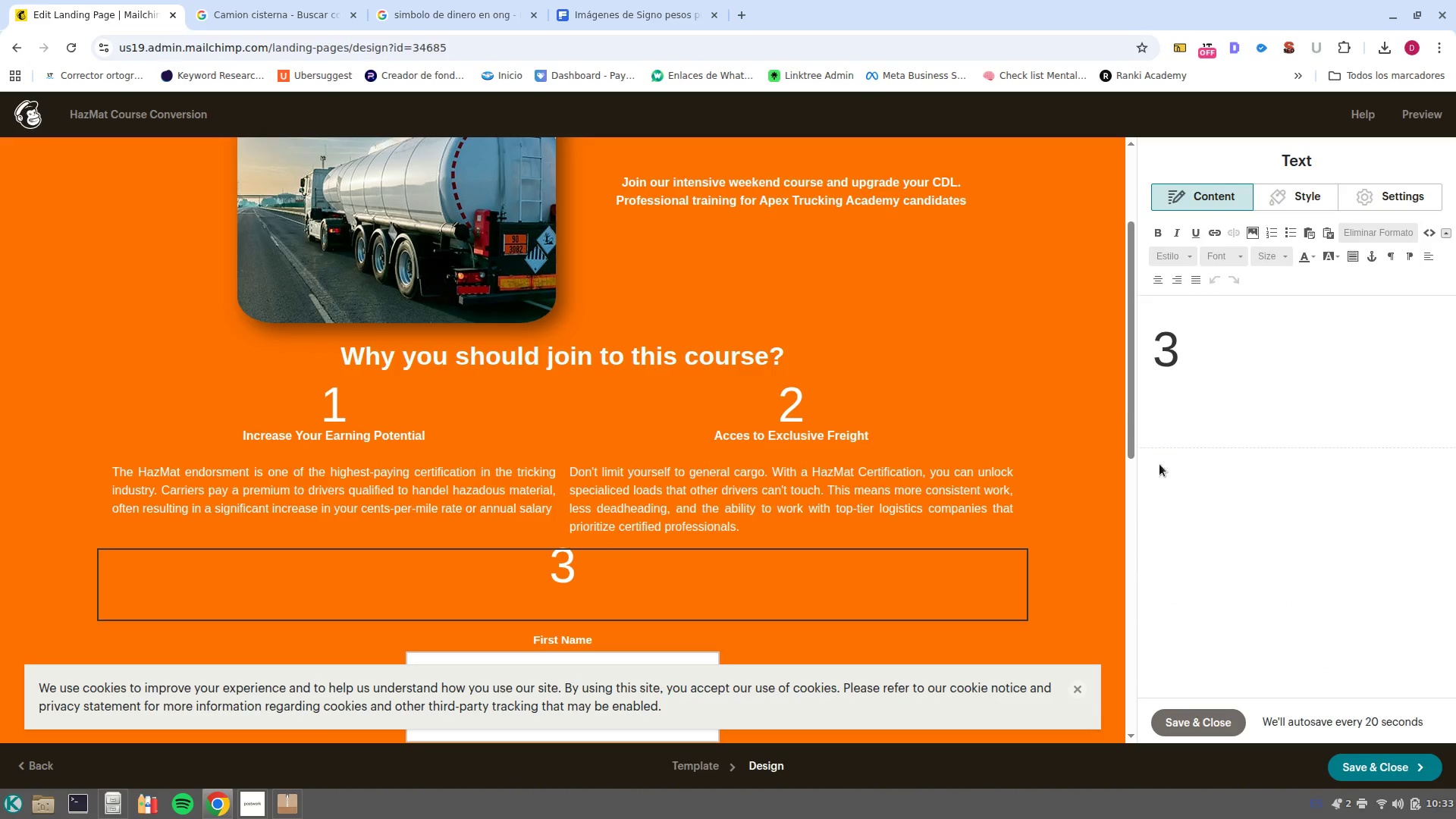 
left_click([1218, 353])
 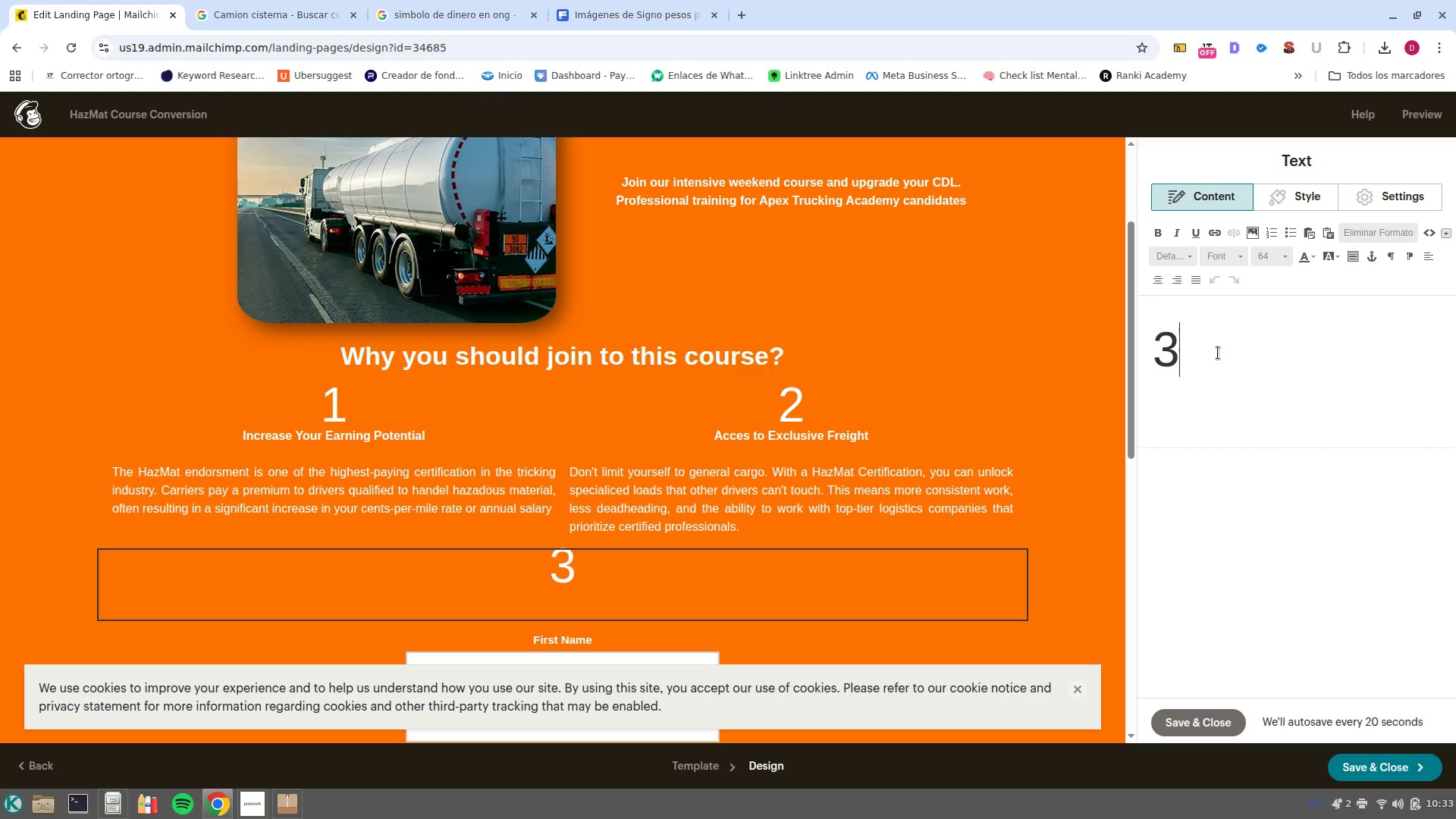 
key(NumpadEnter)
 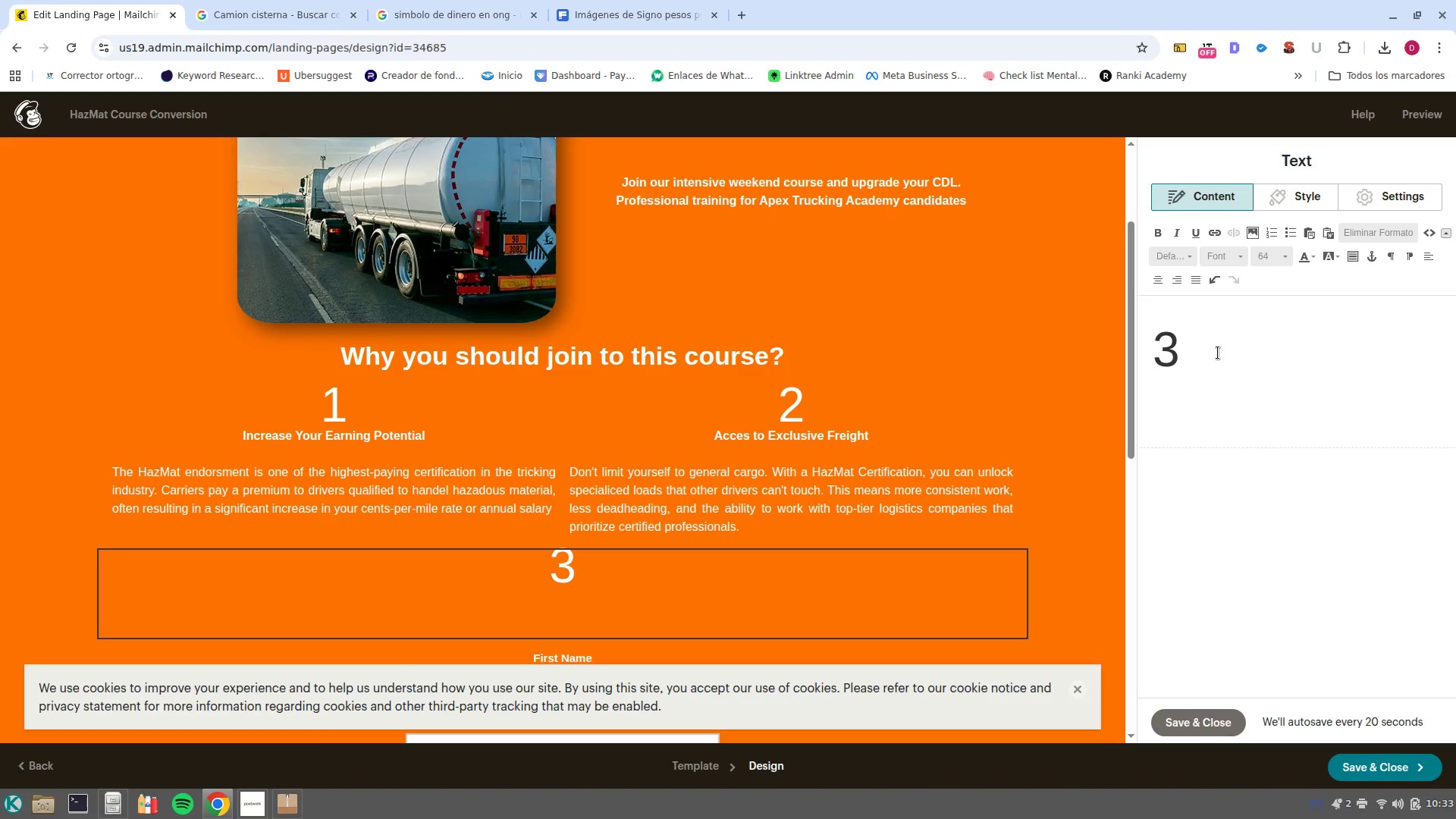 
type(Ca)
key(Backspace)
key(Backspace)
 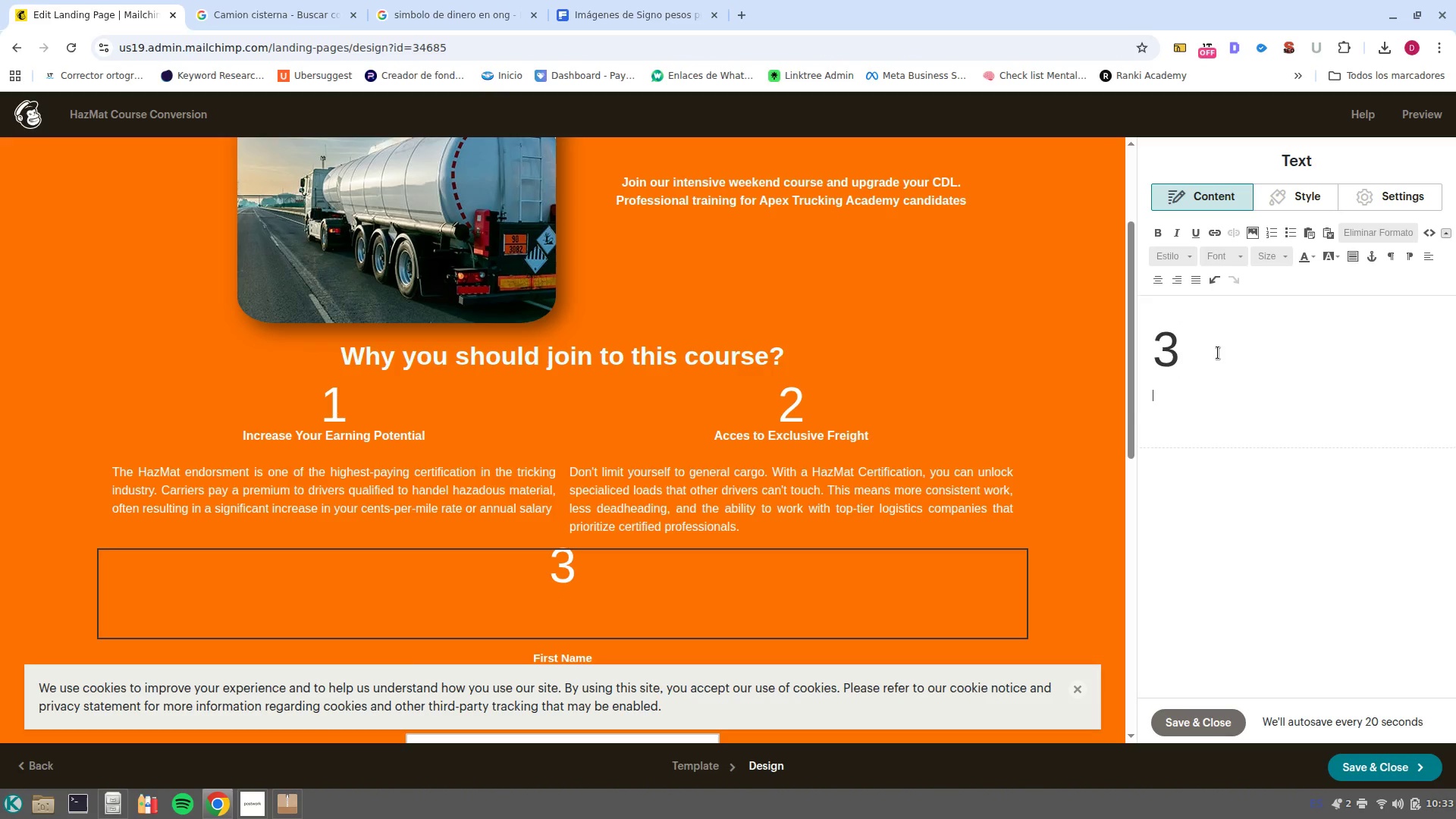 
key(Control+ControlLeft)
 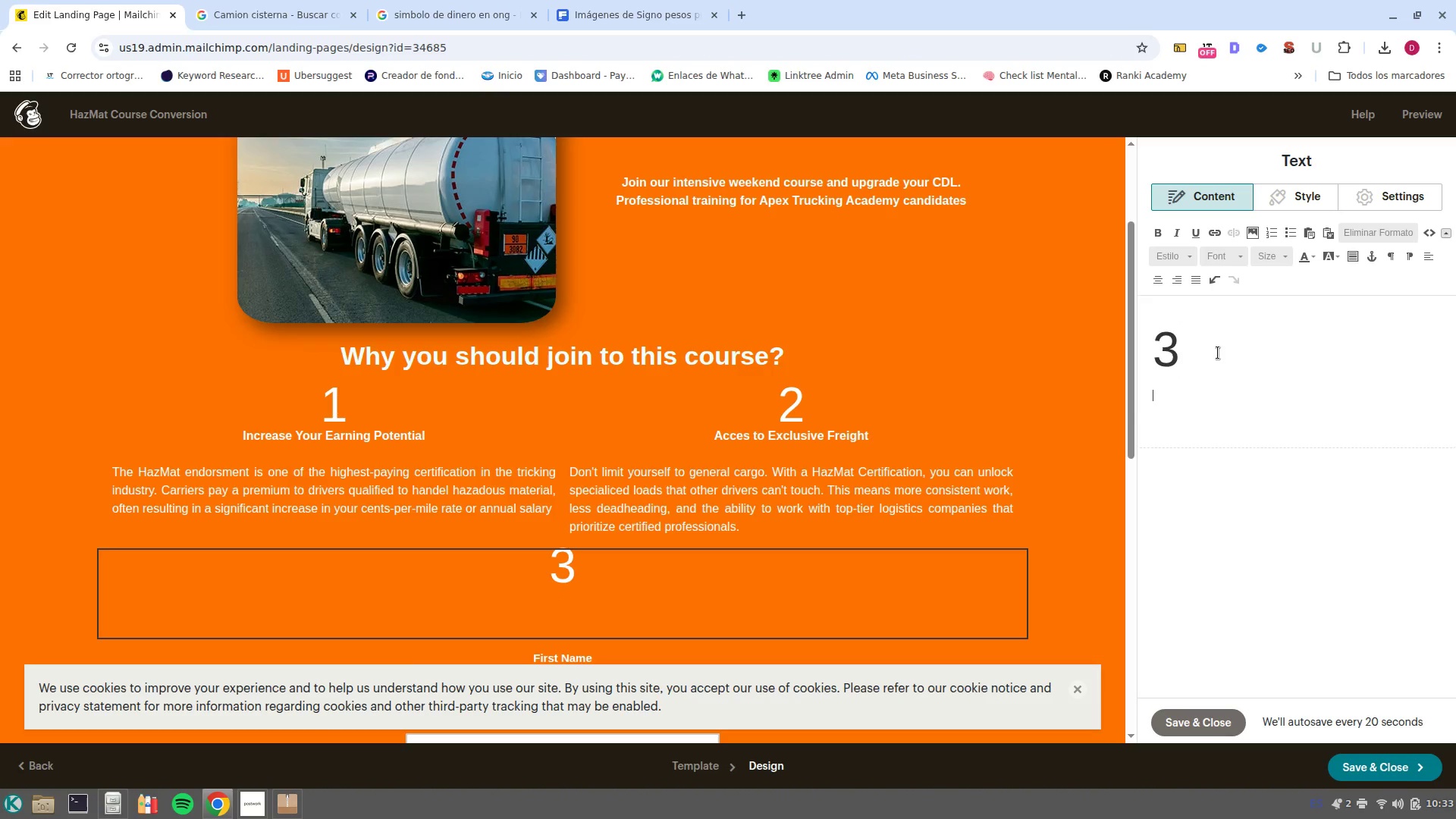 
key(Control+B)
 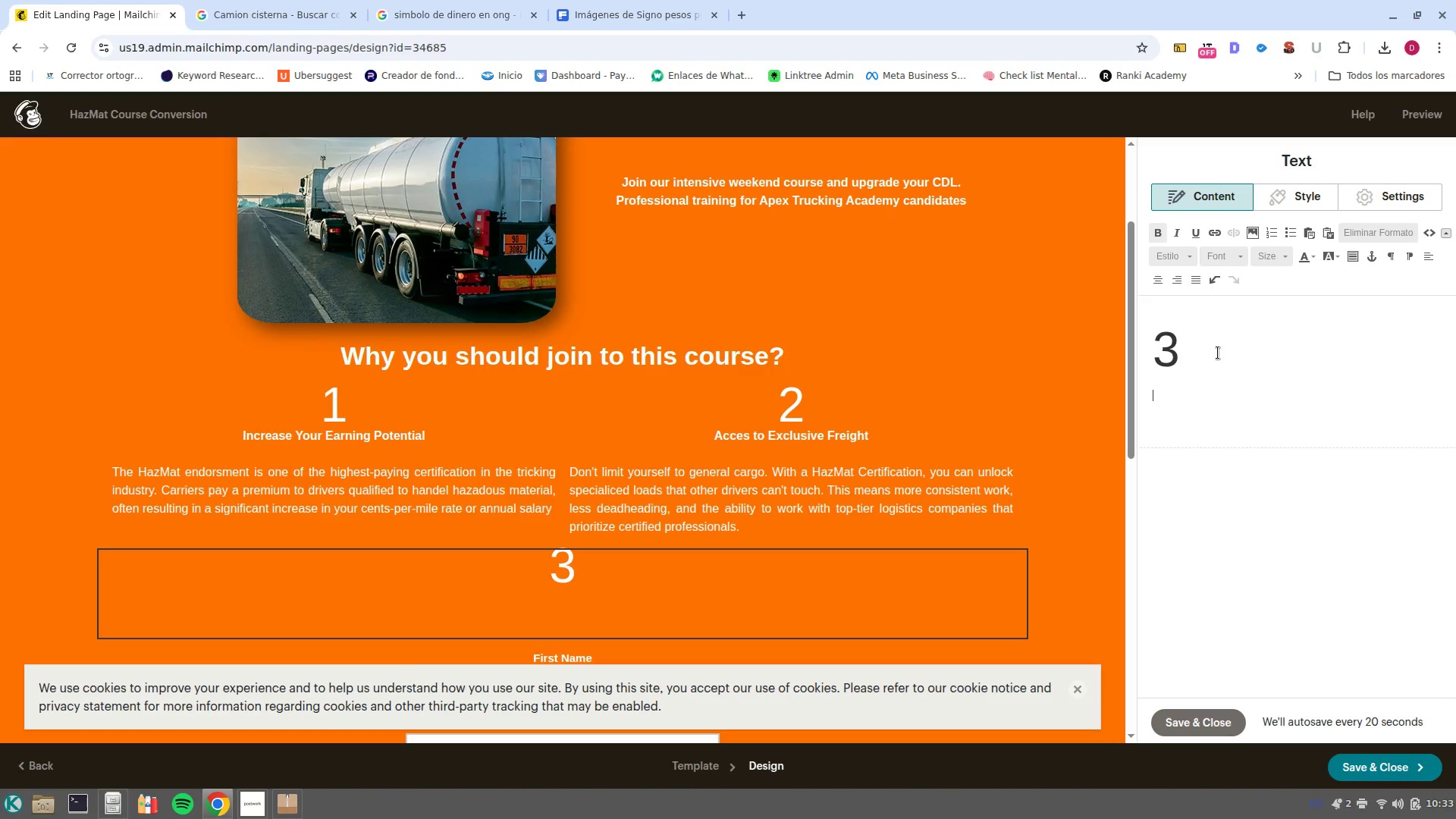 
type(Carre)
key(Backspace)
key(Backspace)
type(eer Longevity and Security)
 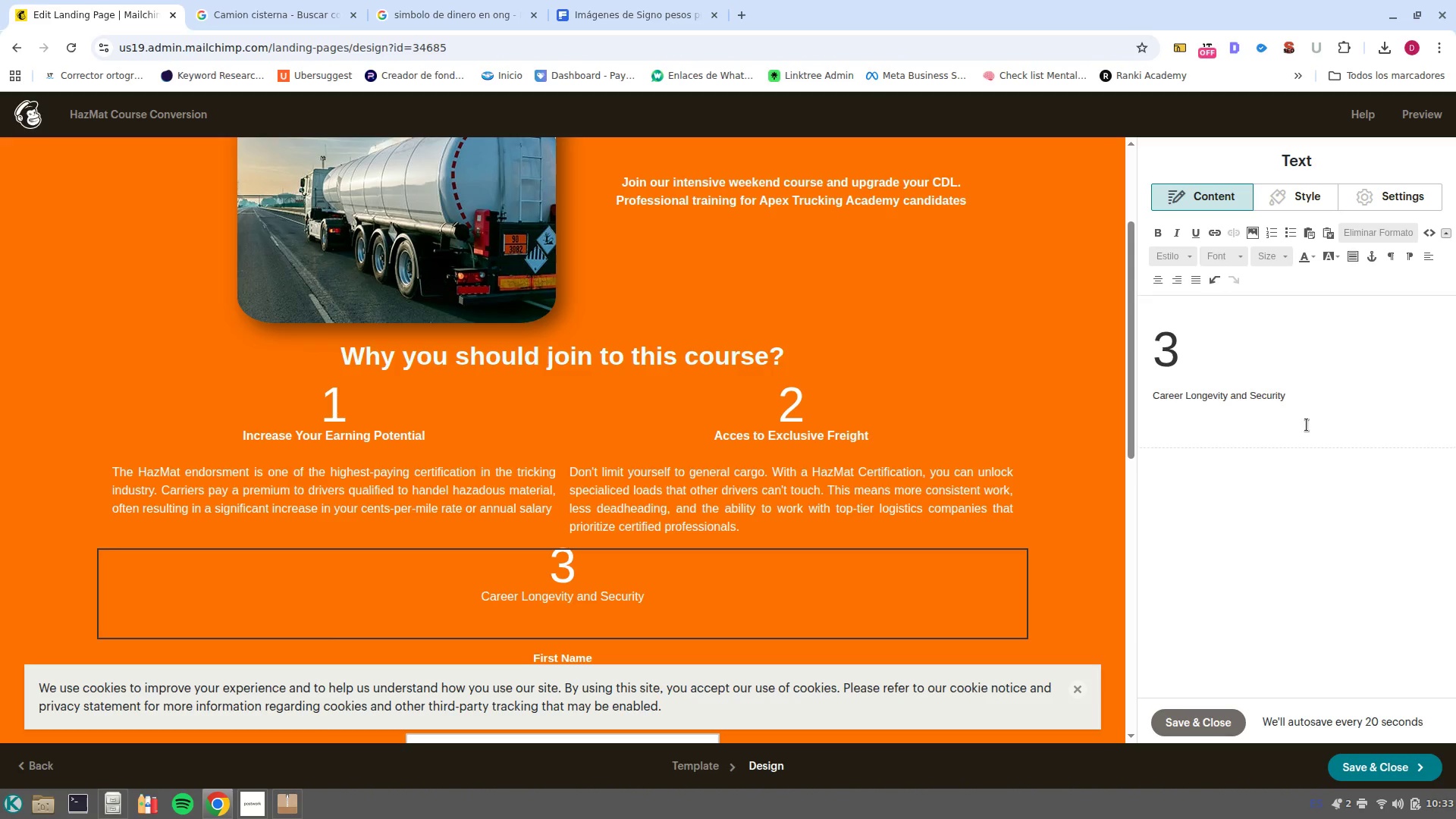 
left_click_drag(start_coordinate=[1322, 413], to_coordinate=[1076, 394])
 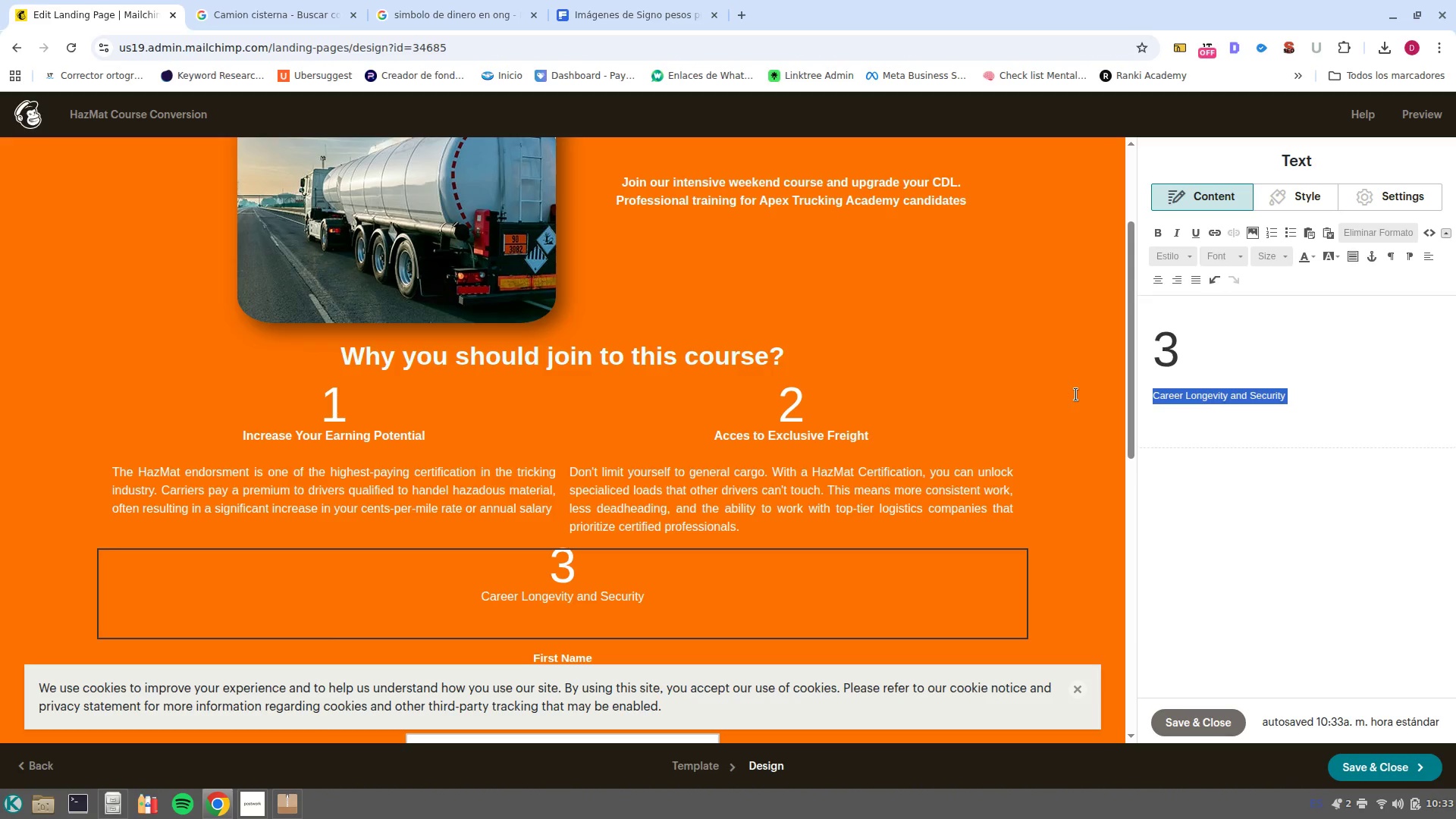 
key(Control+B)
 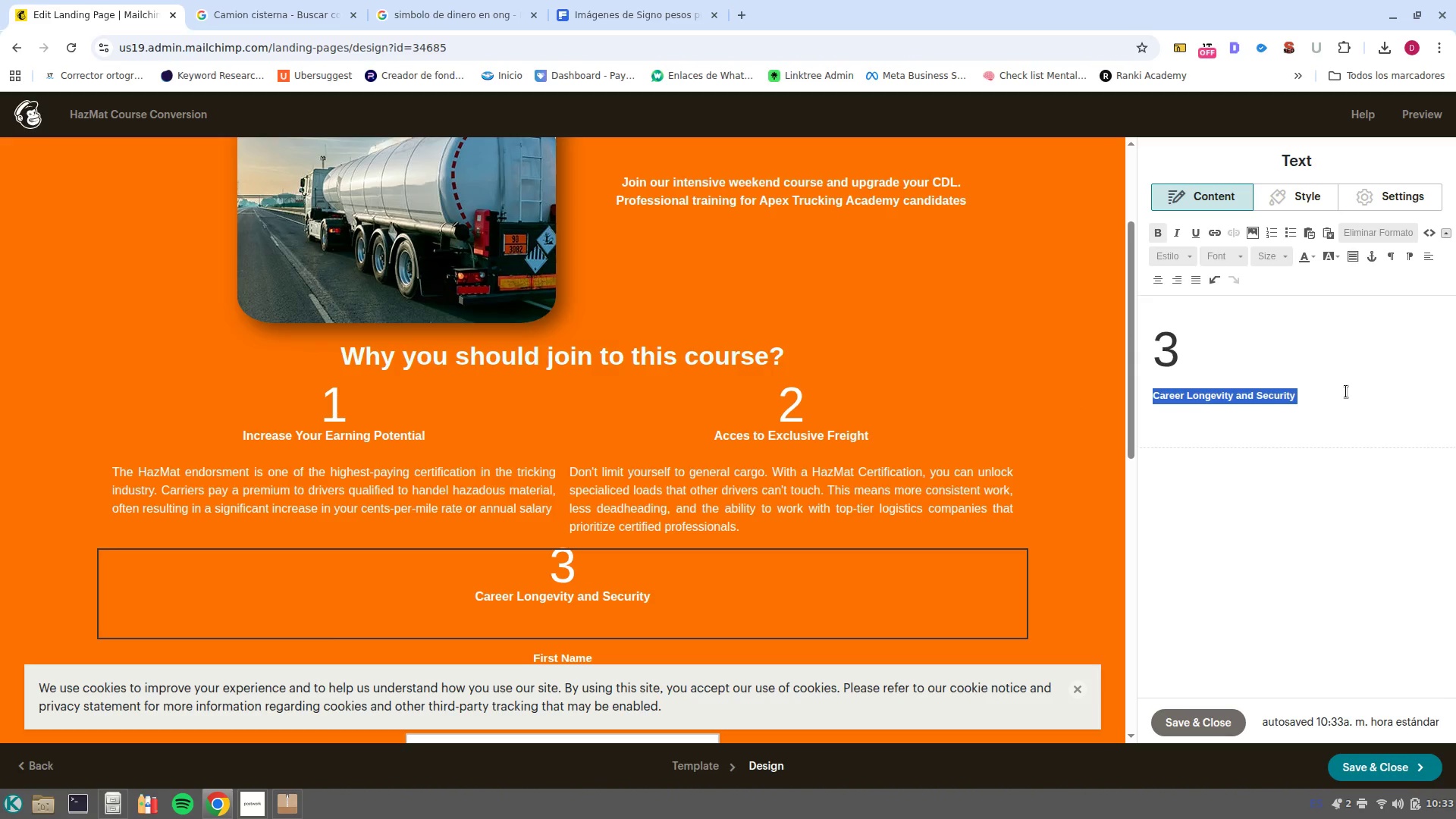 
left_click([1346, 391])
 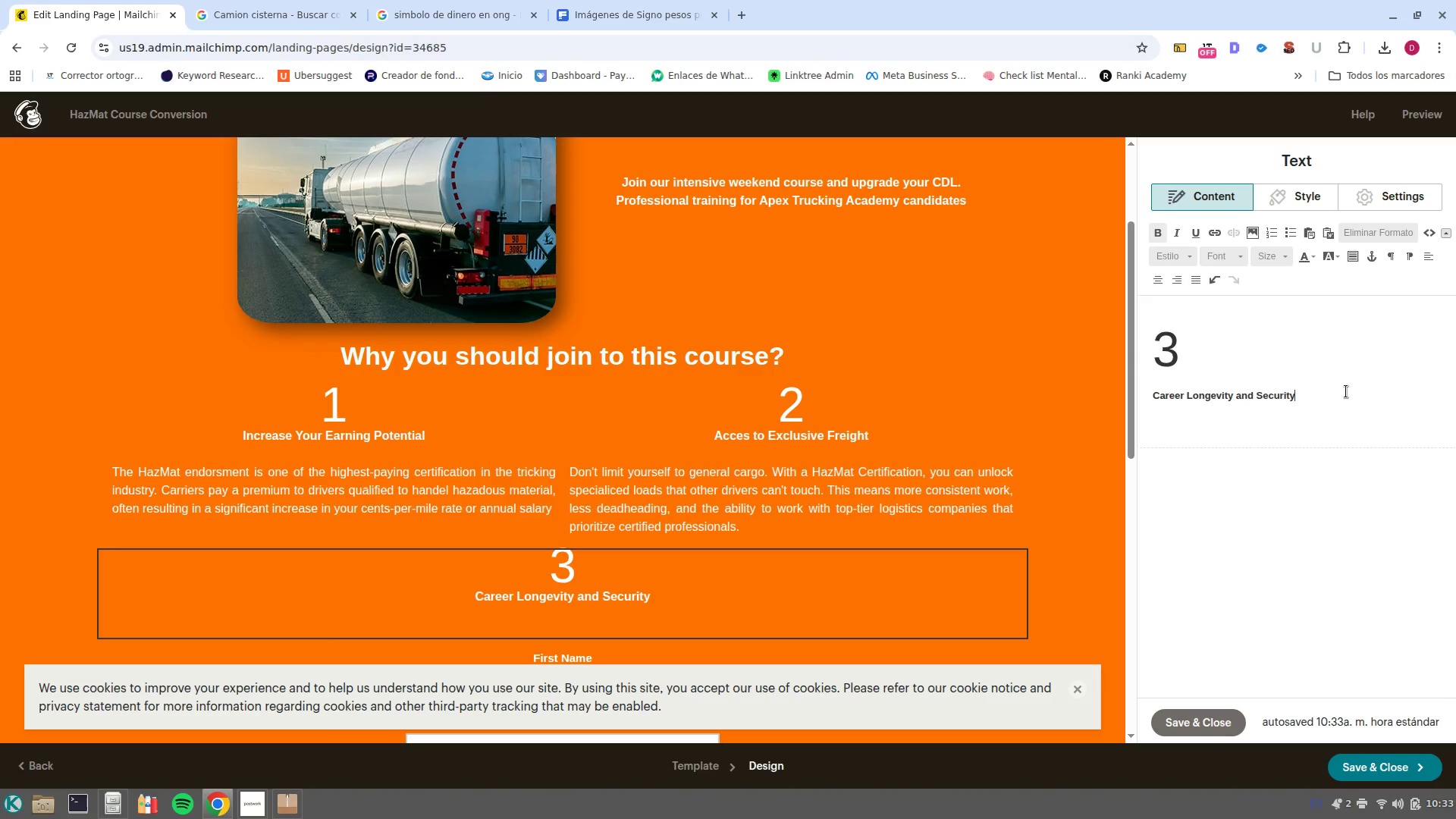 
key(NumpadEnter)
 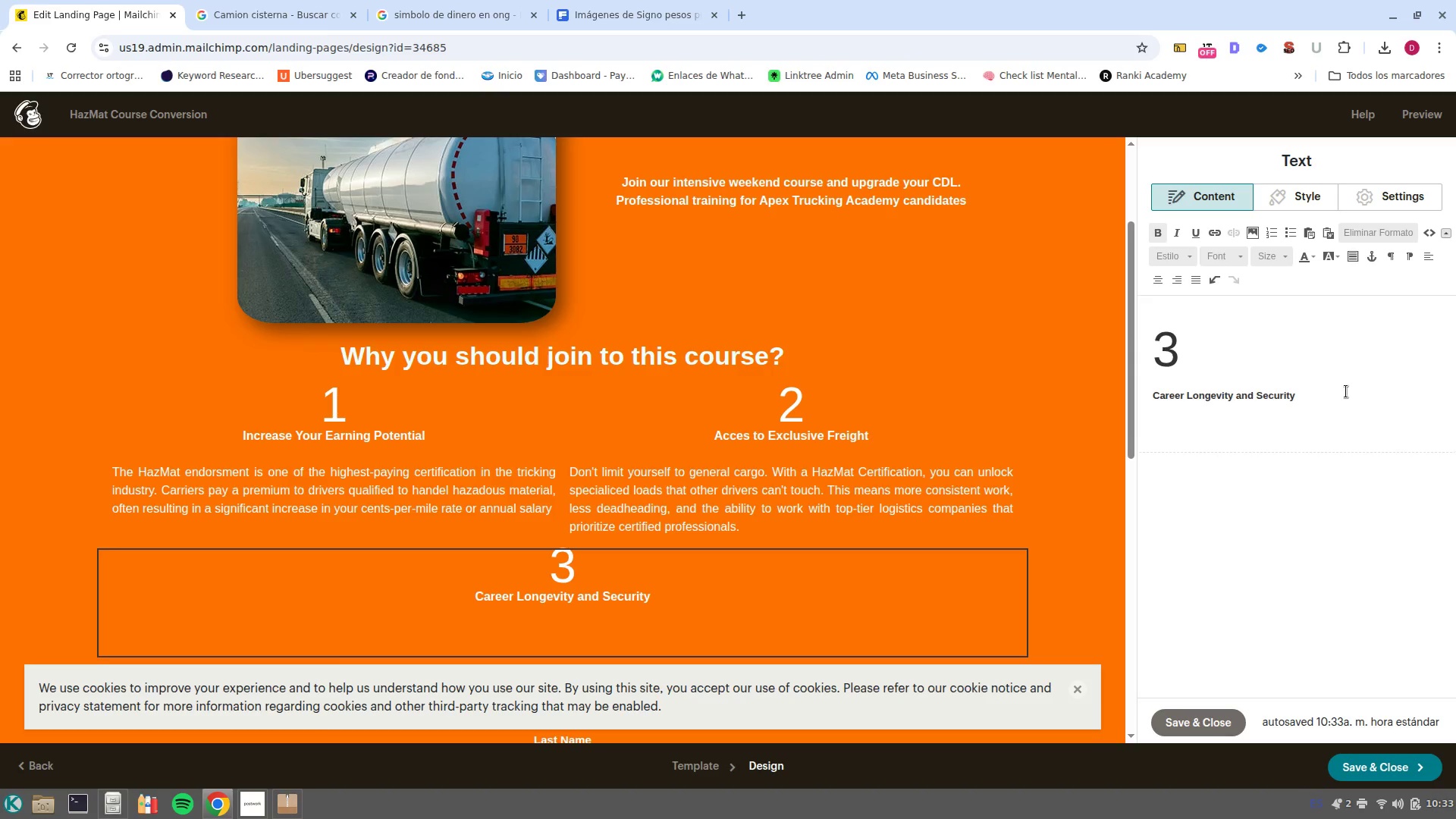 
key(NumpadEnter)
 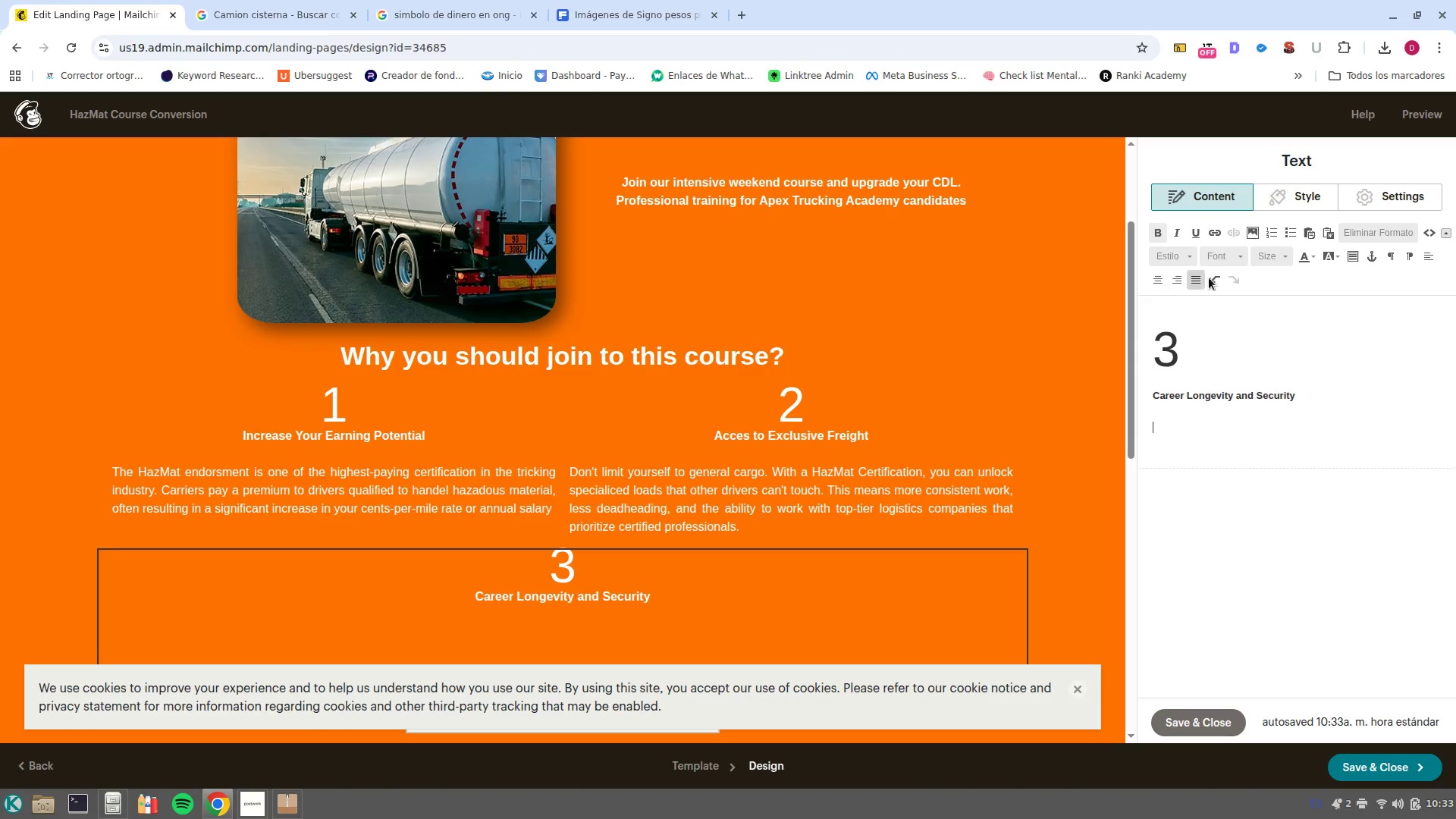 
left_click([1200, 281])
 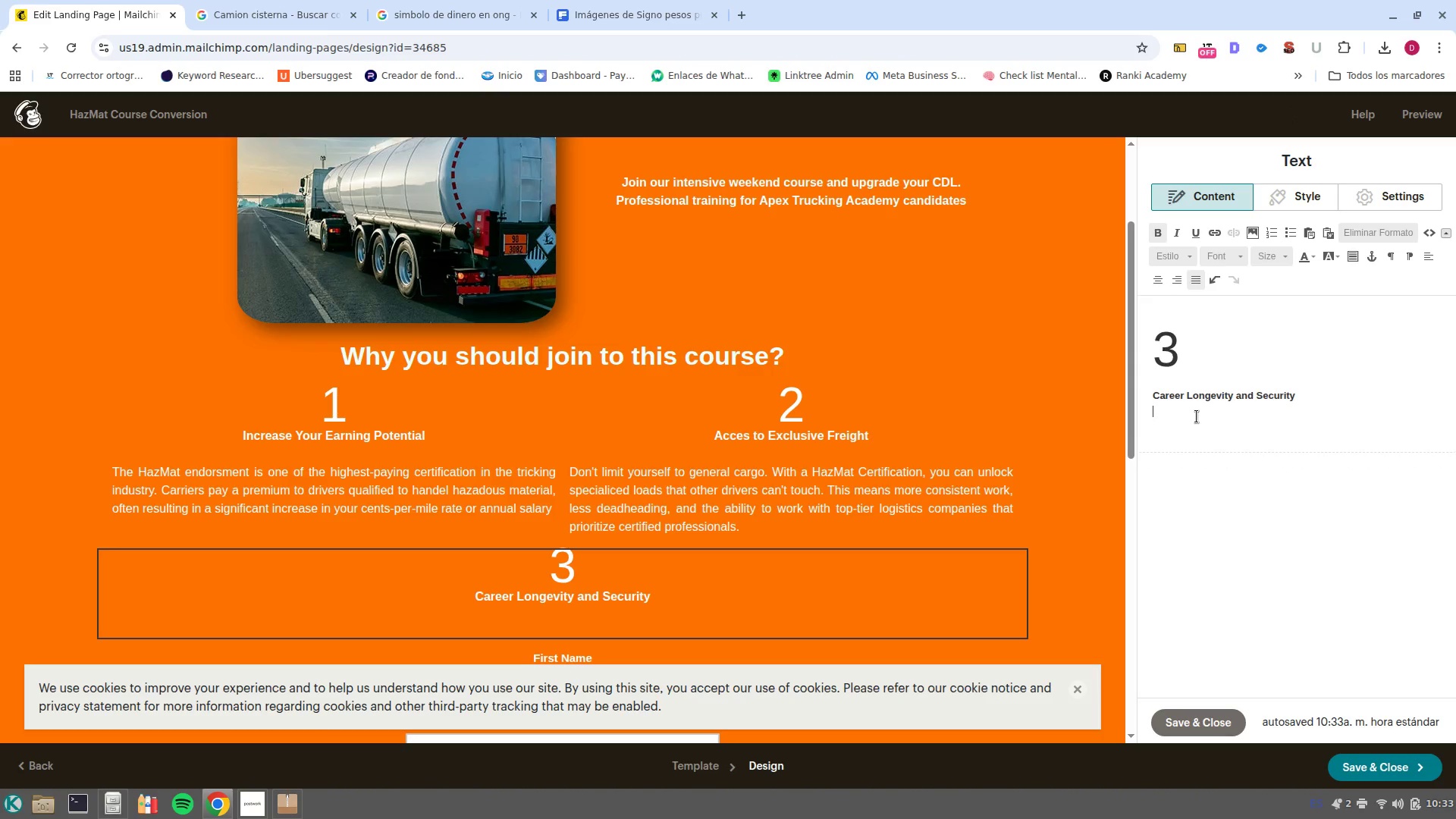 
type(As )
 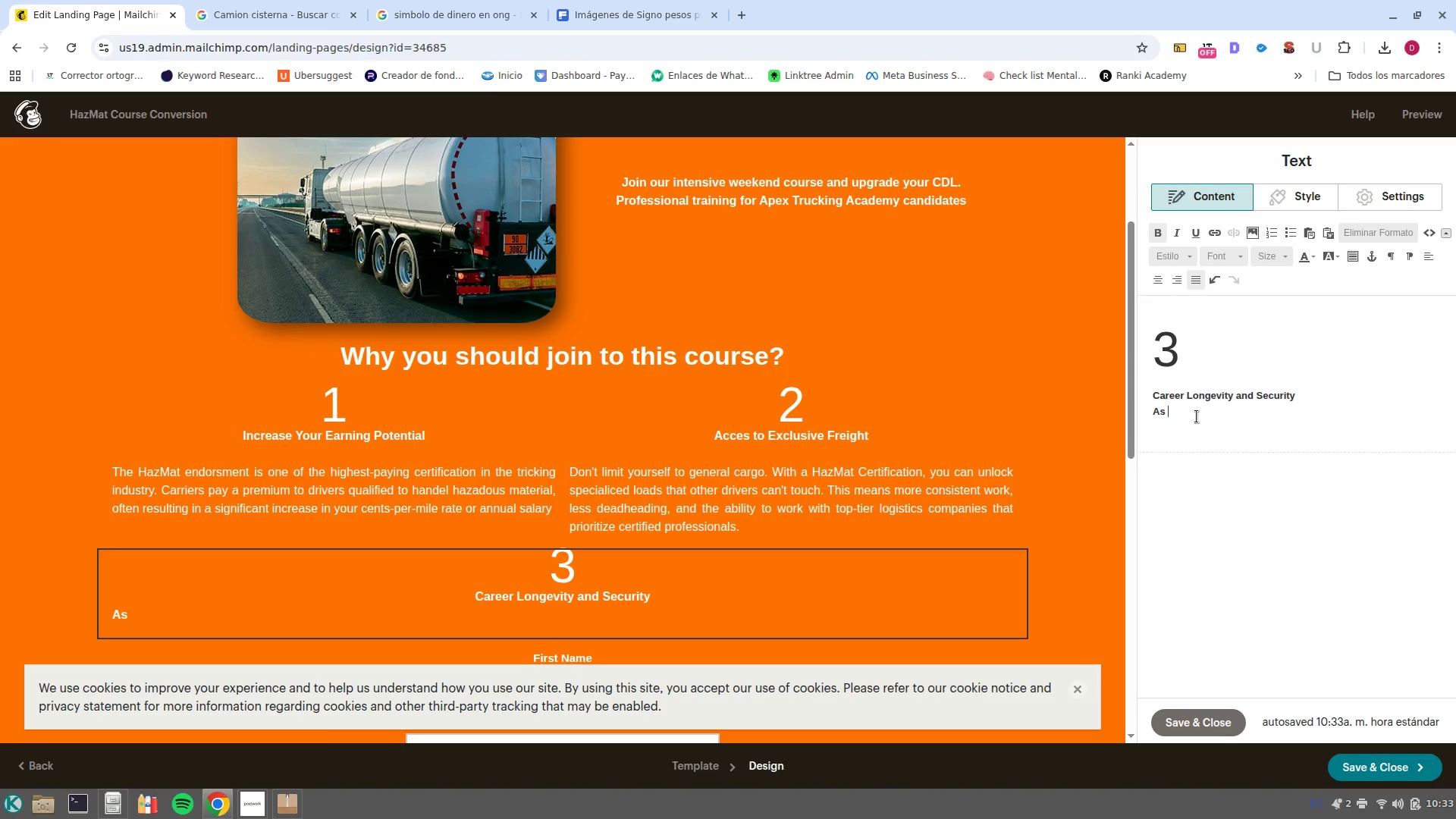 
key(Control+Z)
 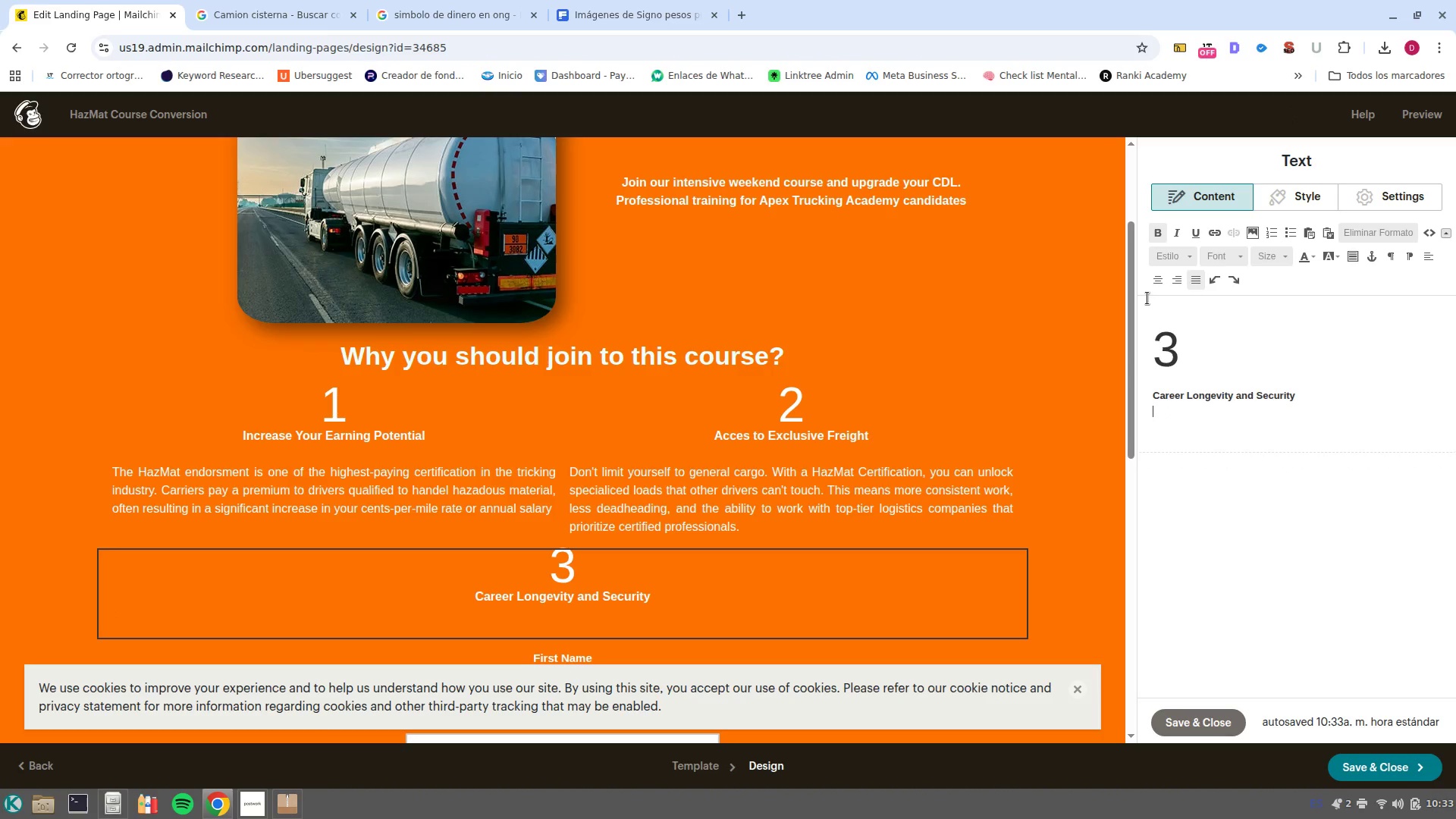 
left_click([1157, 281])
 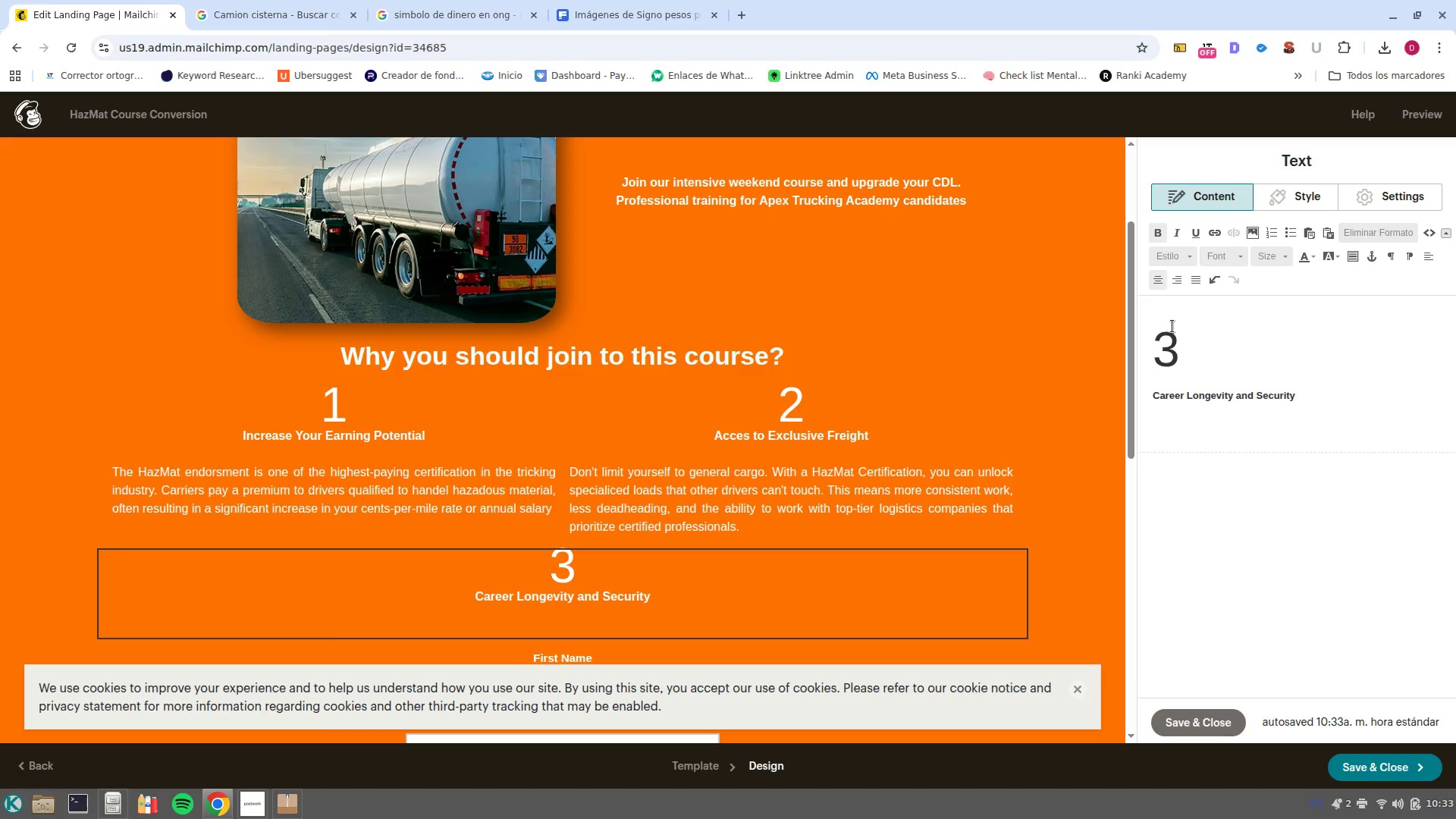 
key(Control+A)
 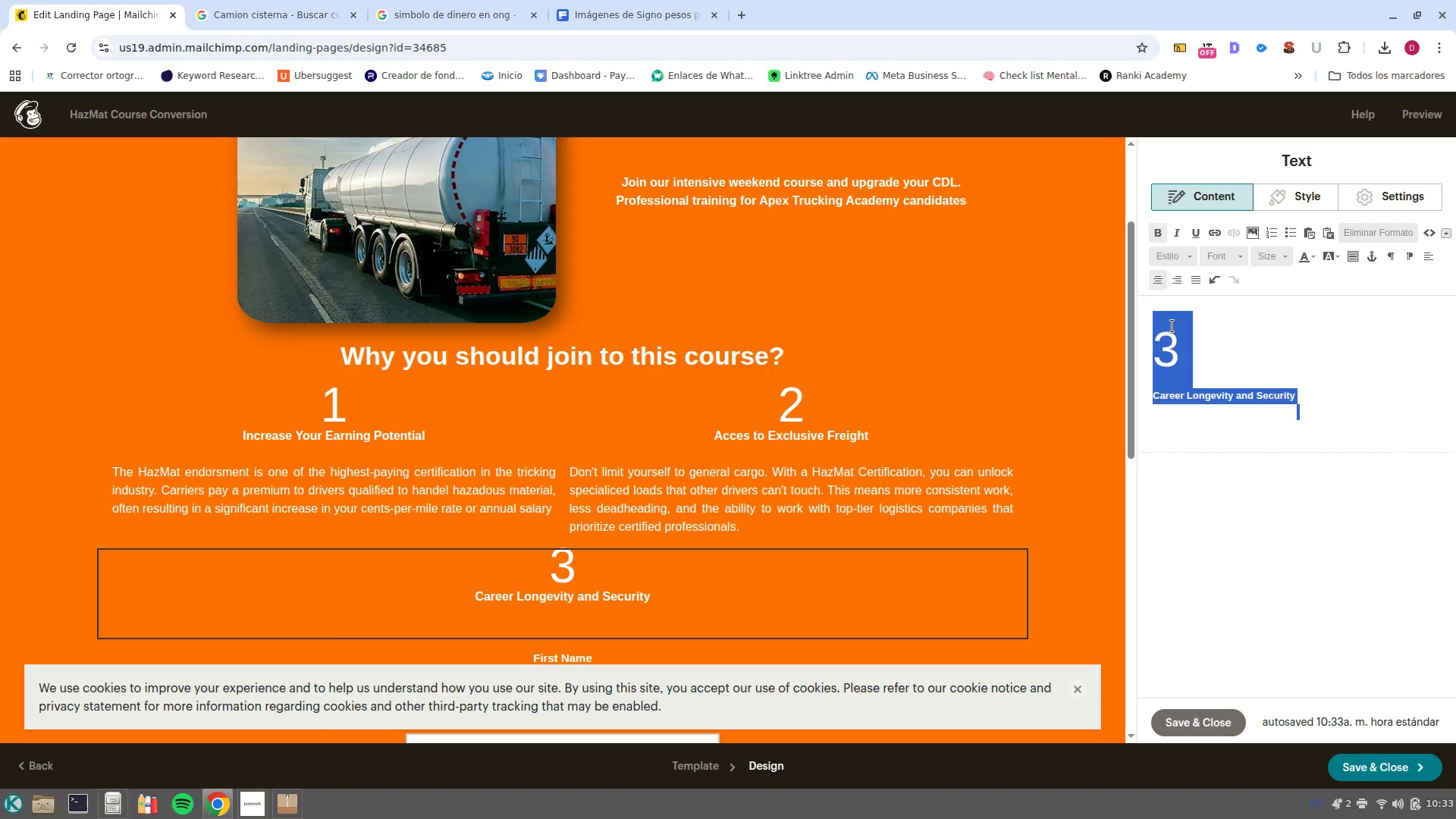 
key(S)
 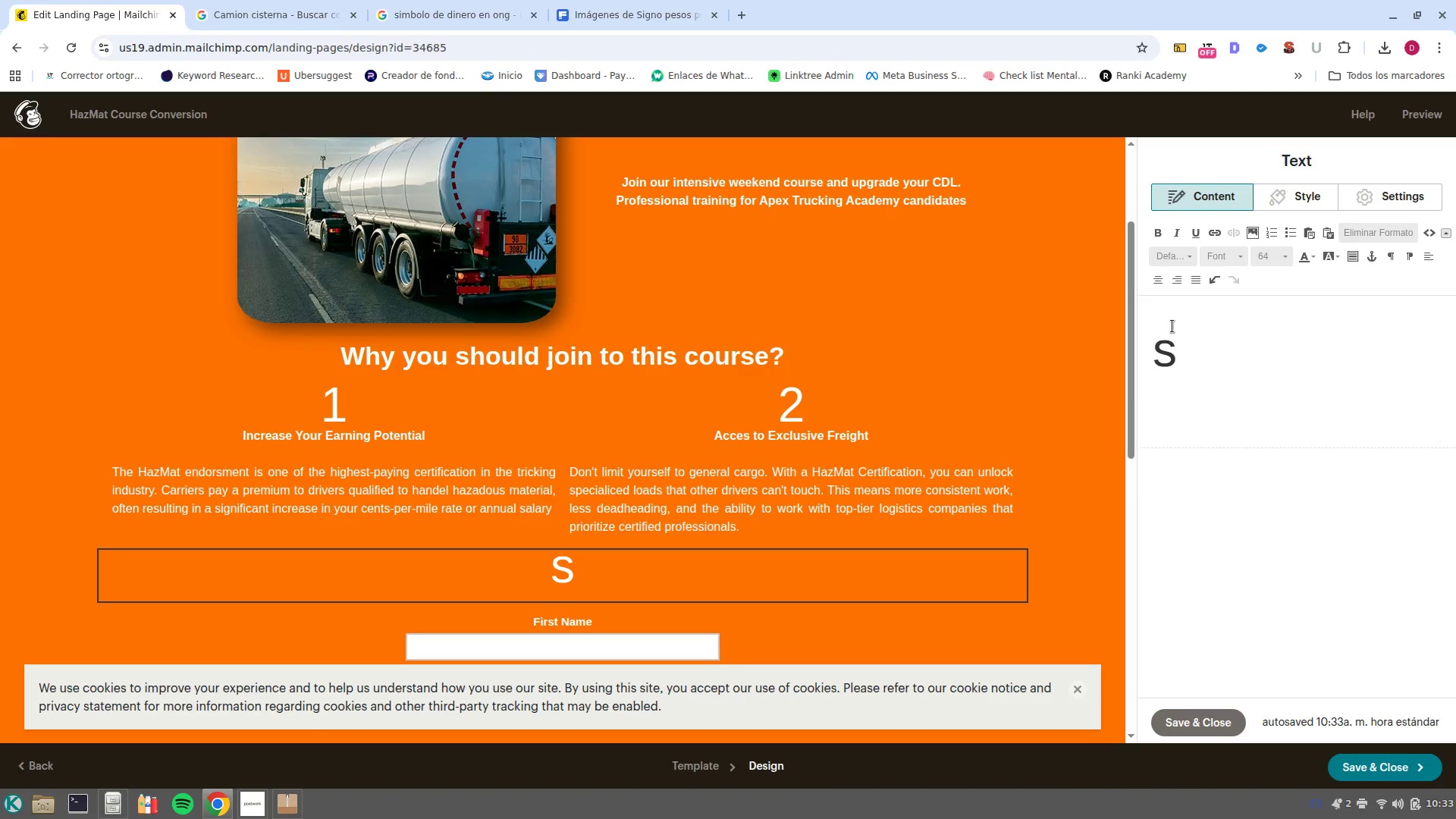 
key(Control+Z)
 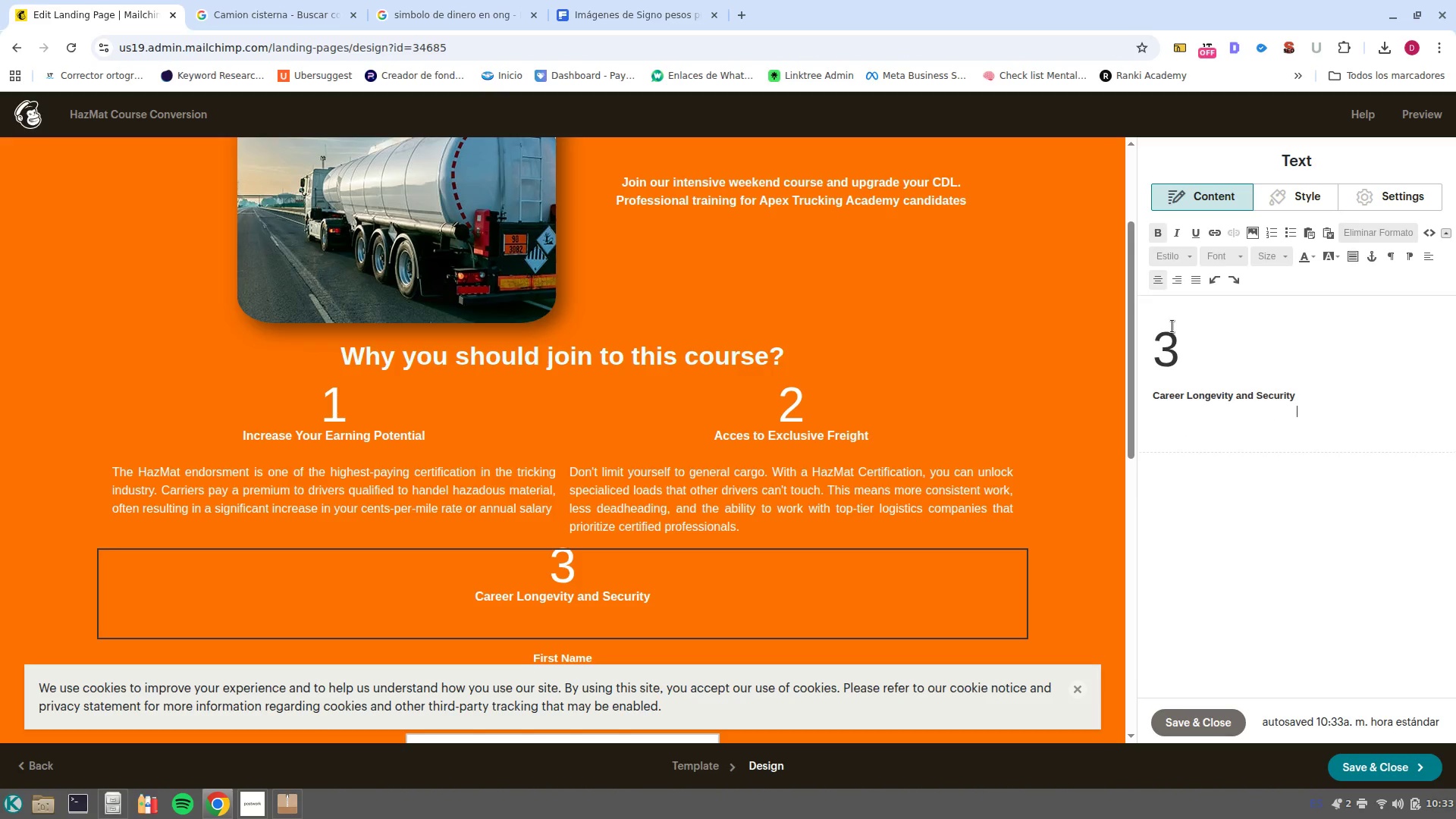 
key(ArrowDown)
 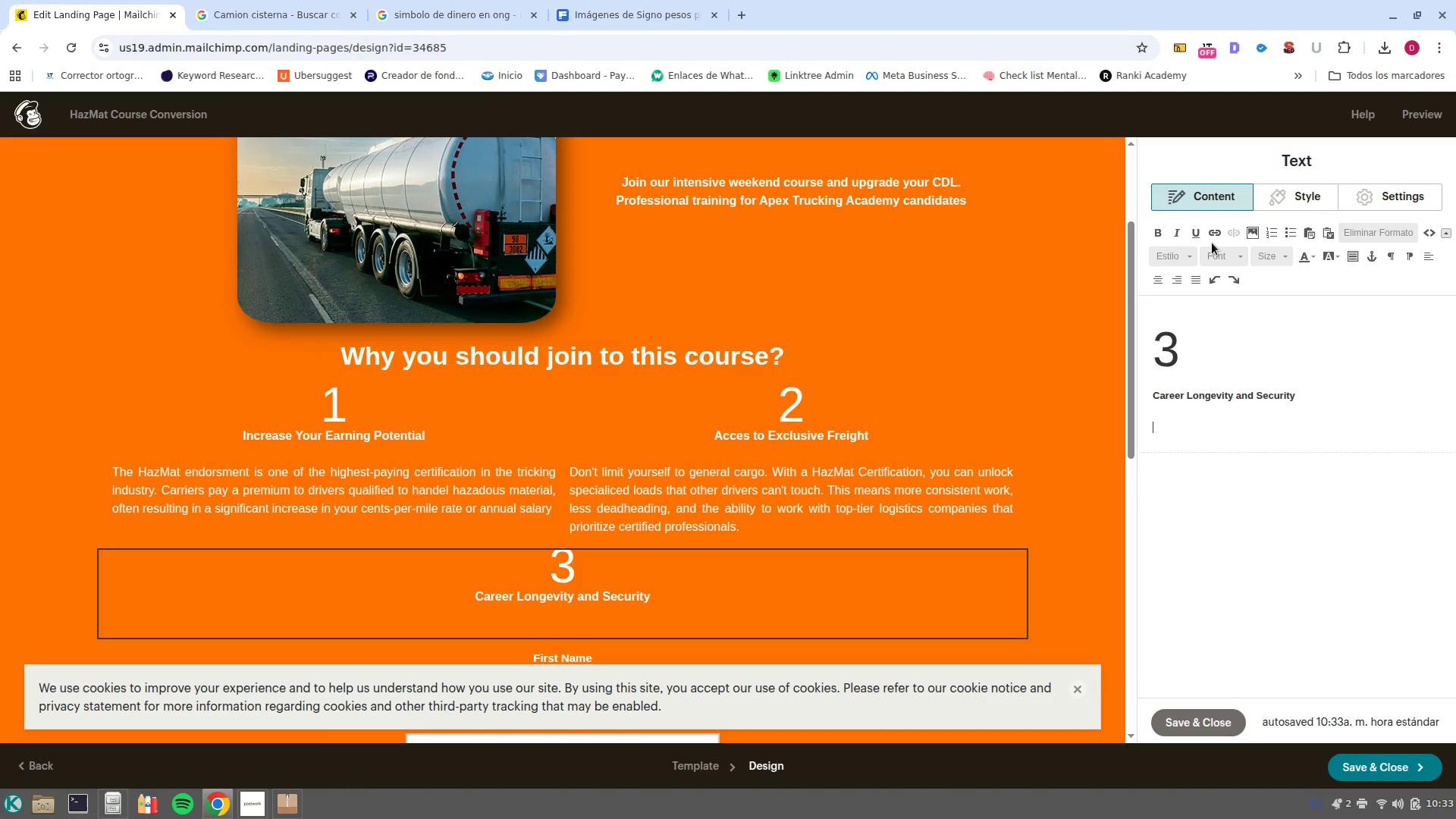 
left_click([1155, 277])
 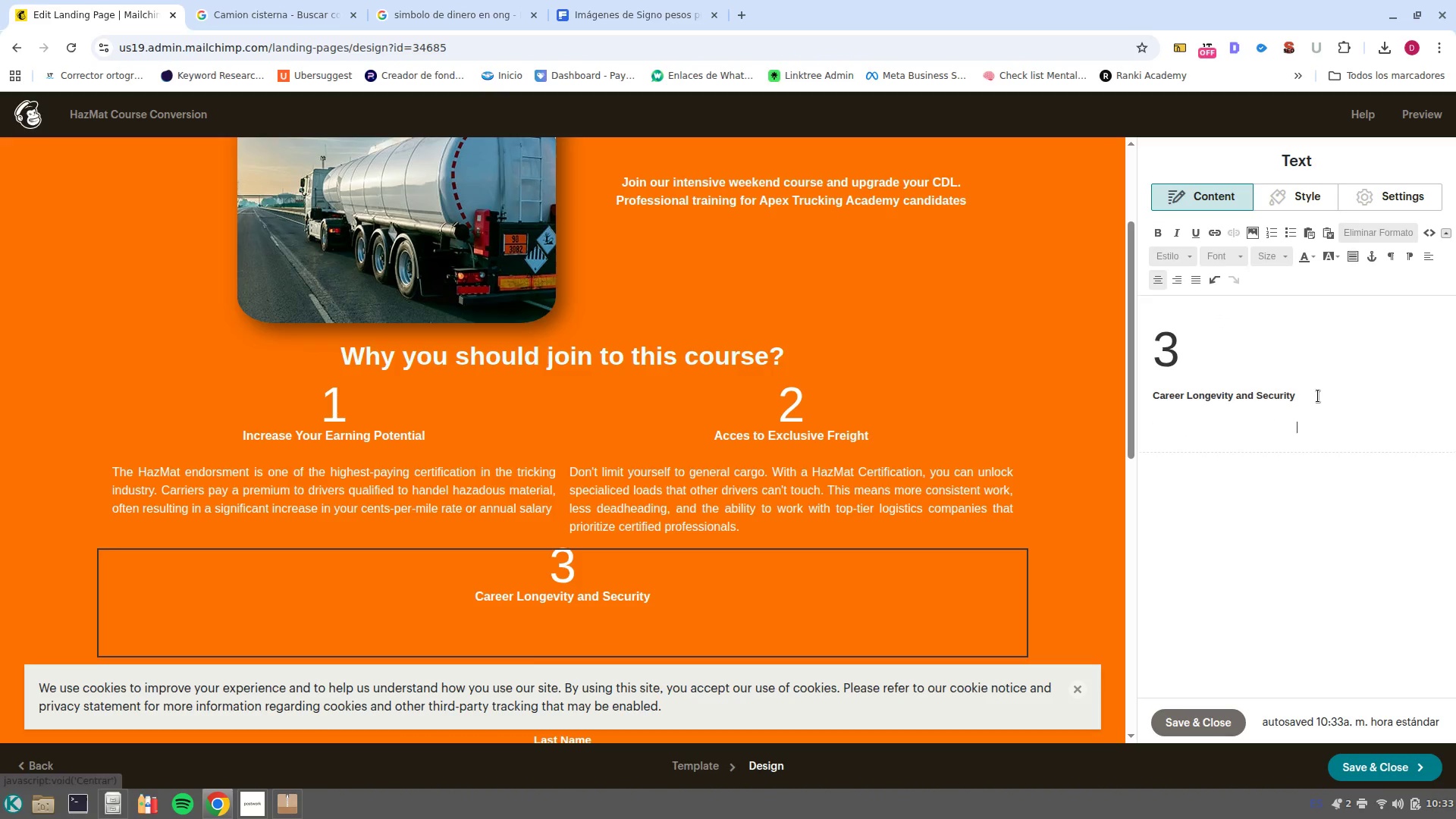 
left_click([1318, 396])
 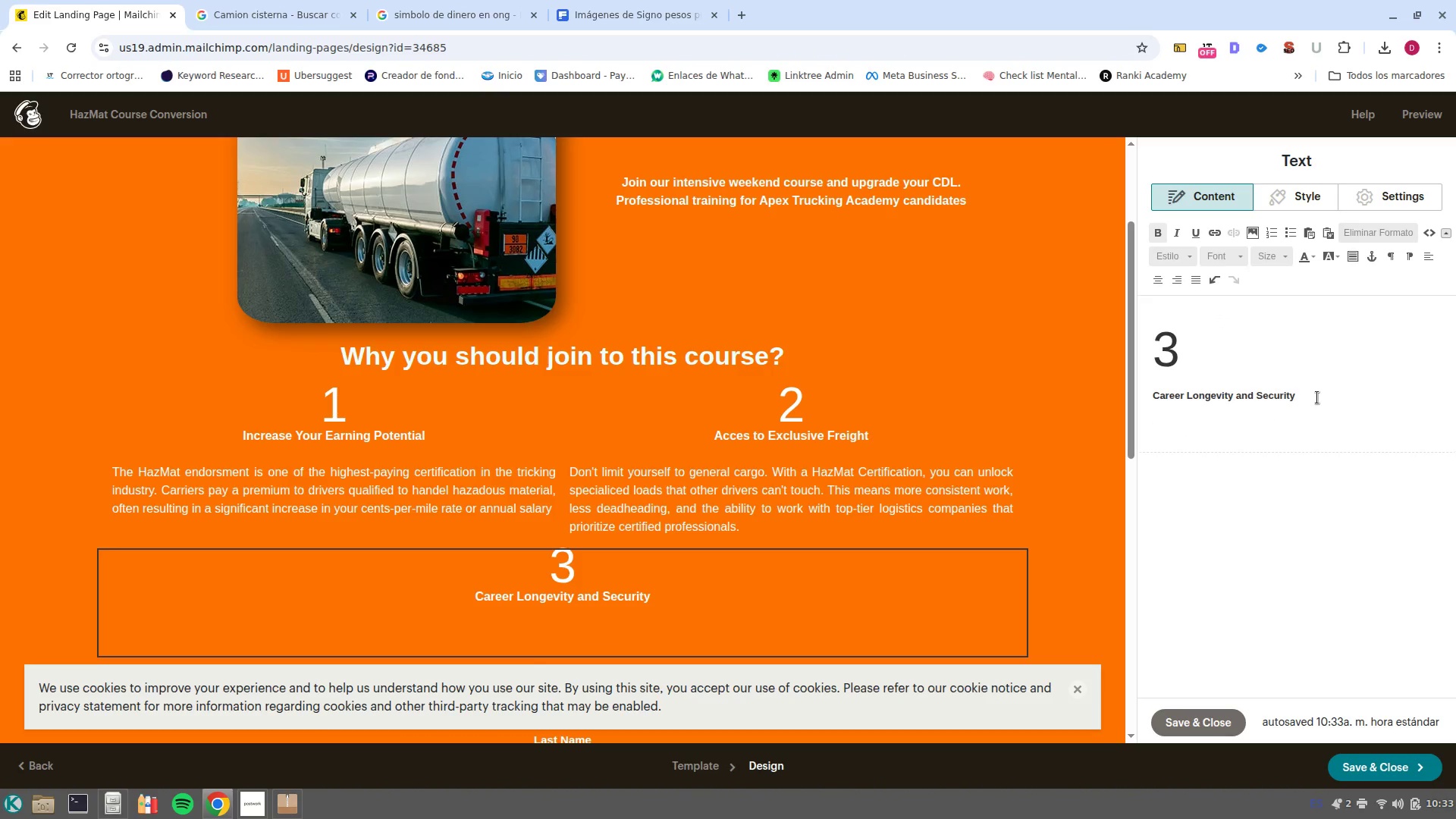 
key(NumpadEnter)
type(As )
 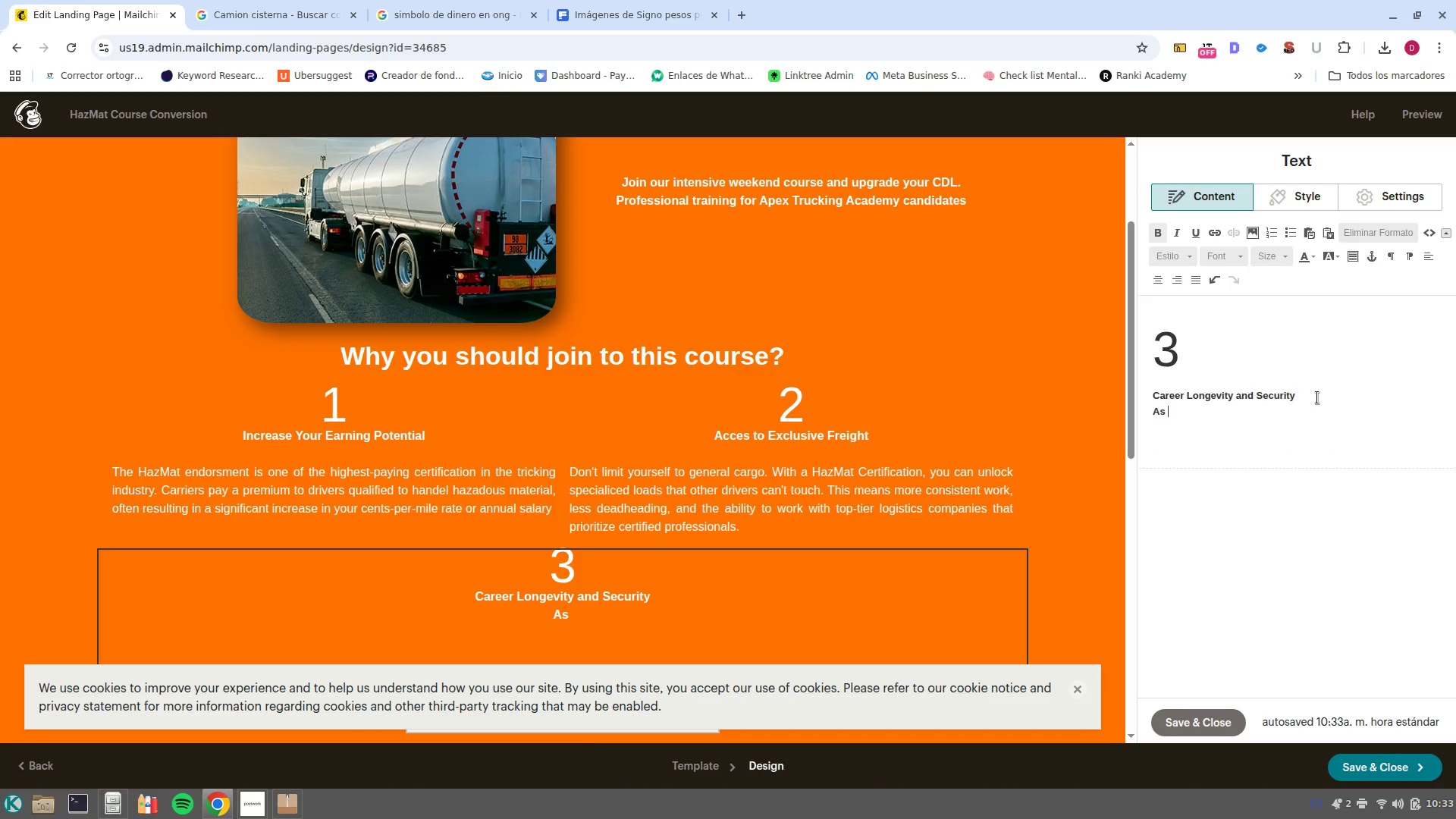 
key(ArrowLeft)
 